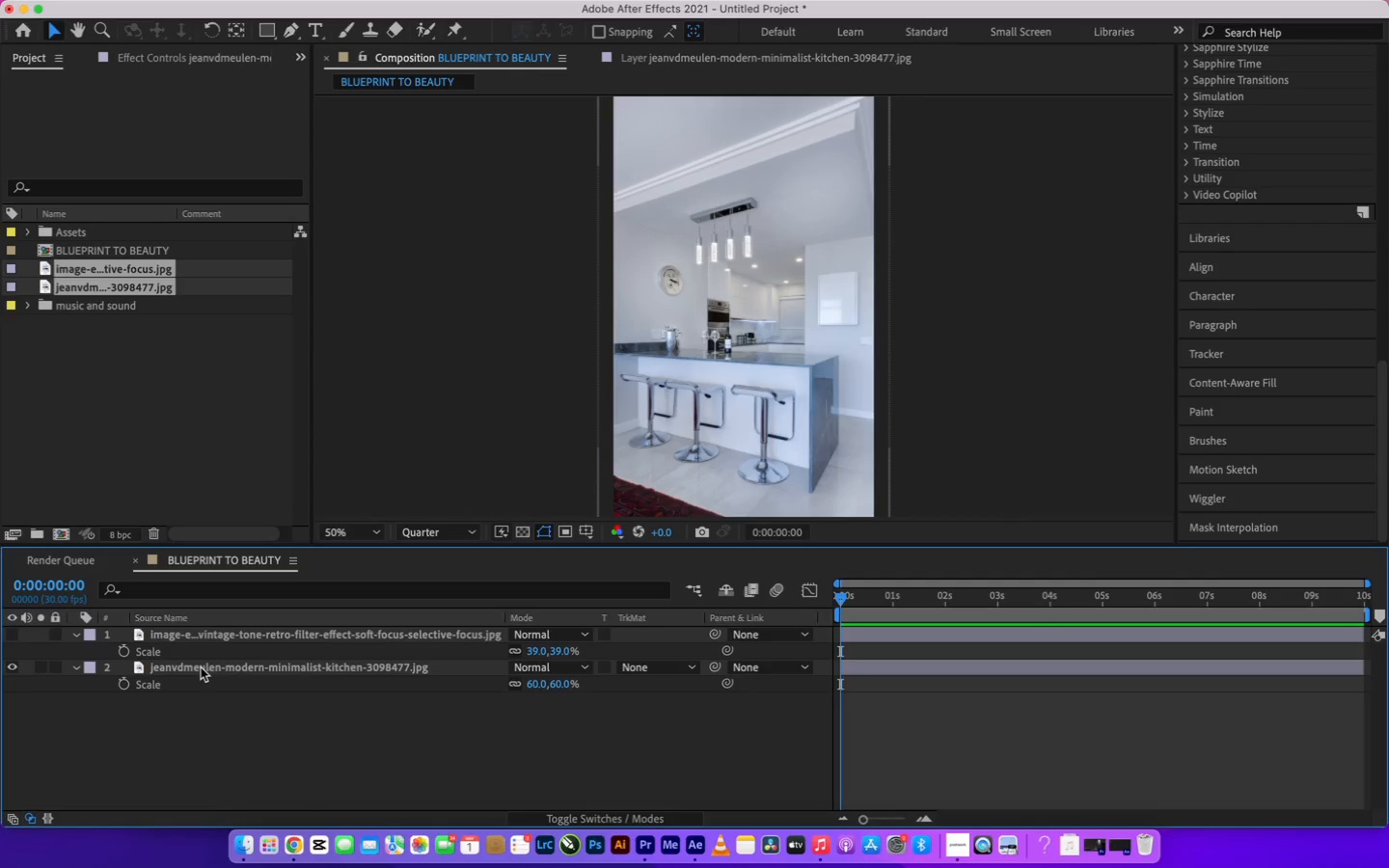 
wait(5.06)
 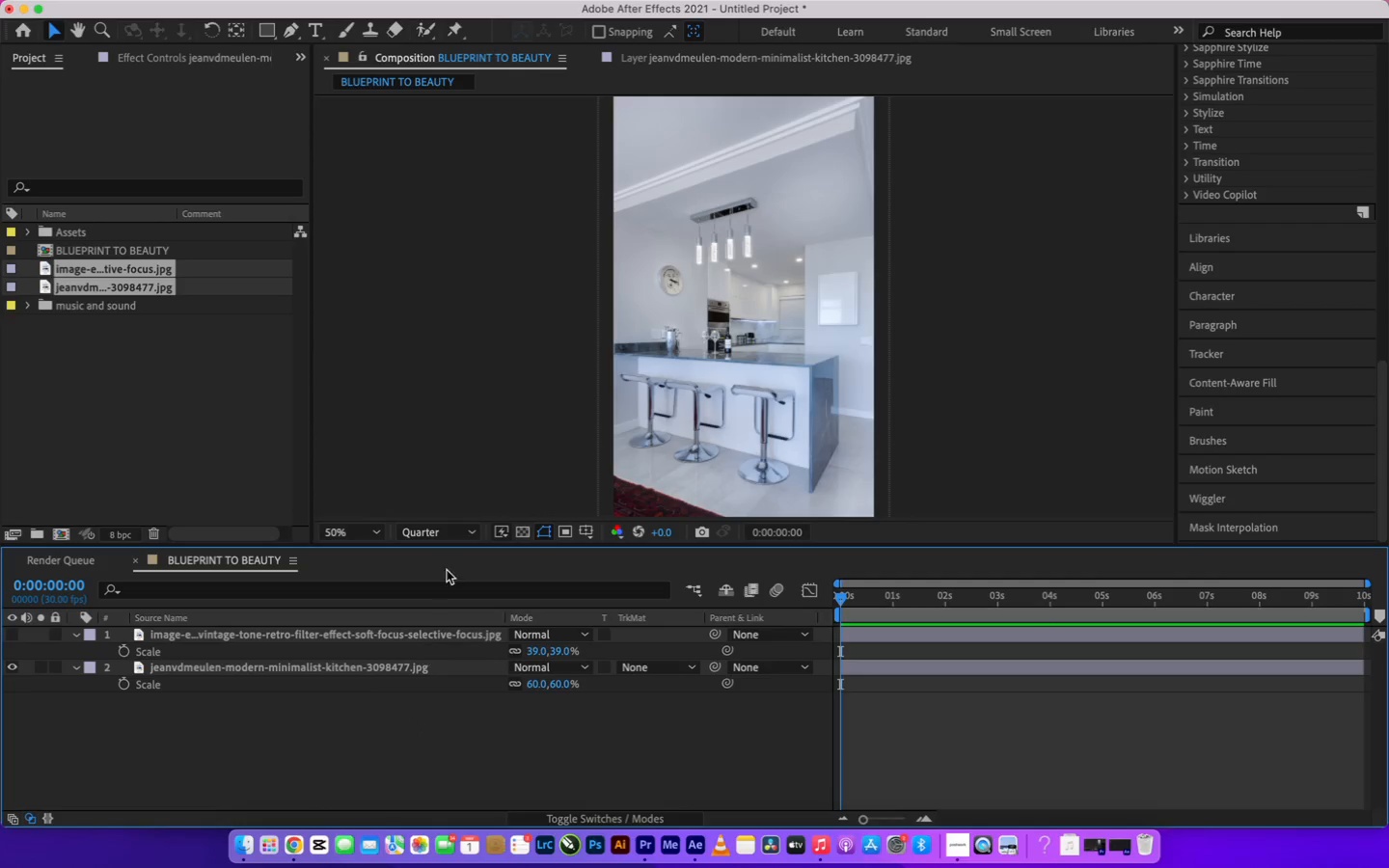 
left_click([163, 616])
 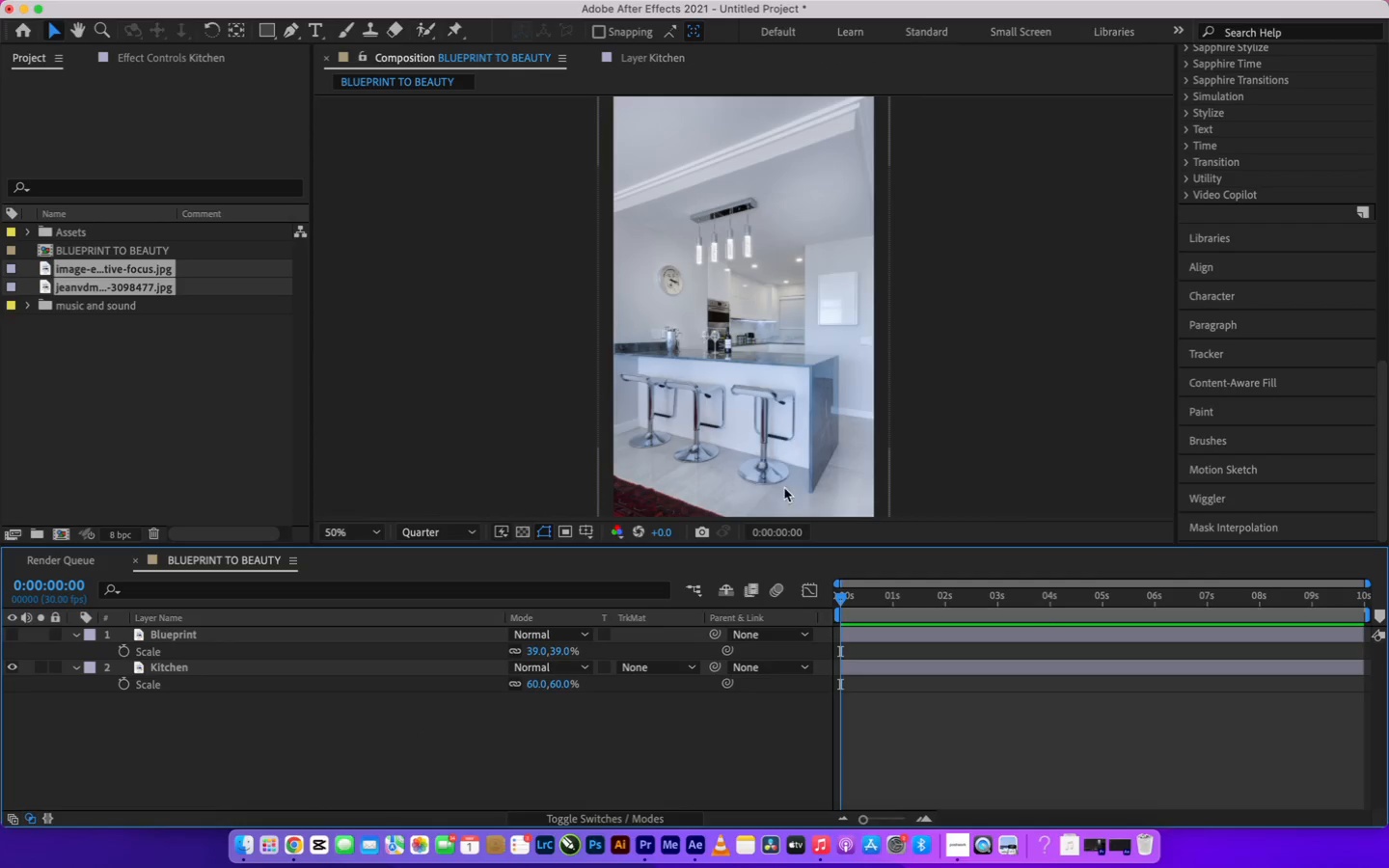 
left_click_drag(start_coordinate=[839, 598], to_coordinate=[833, 600])
 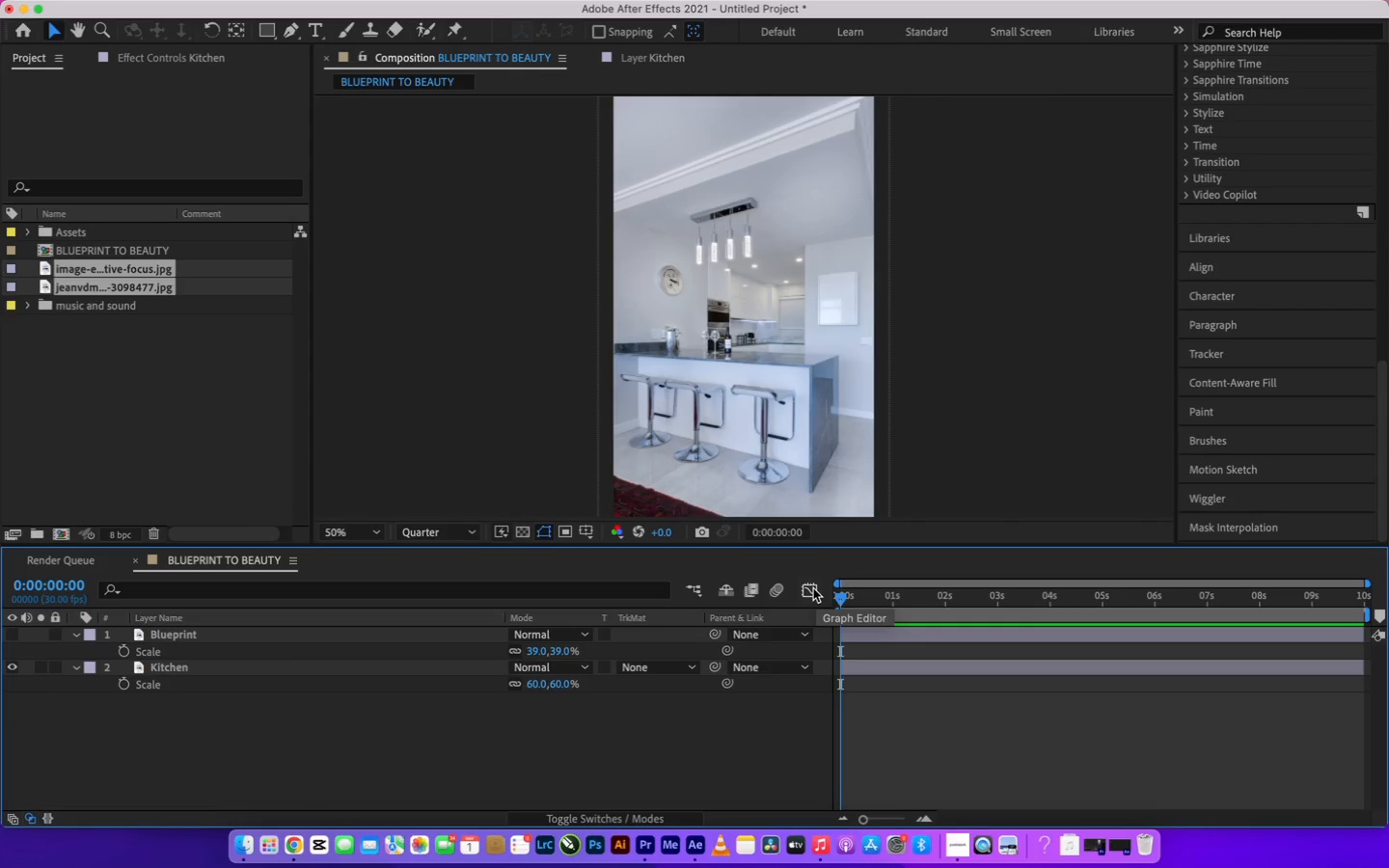 
wait(7.3)
 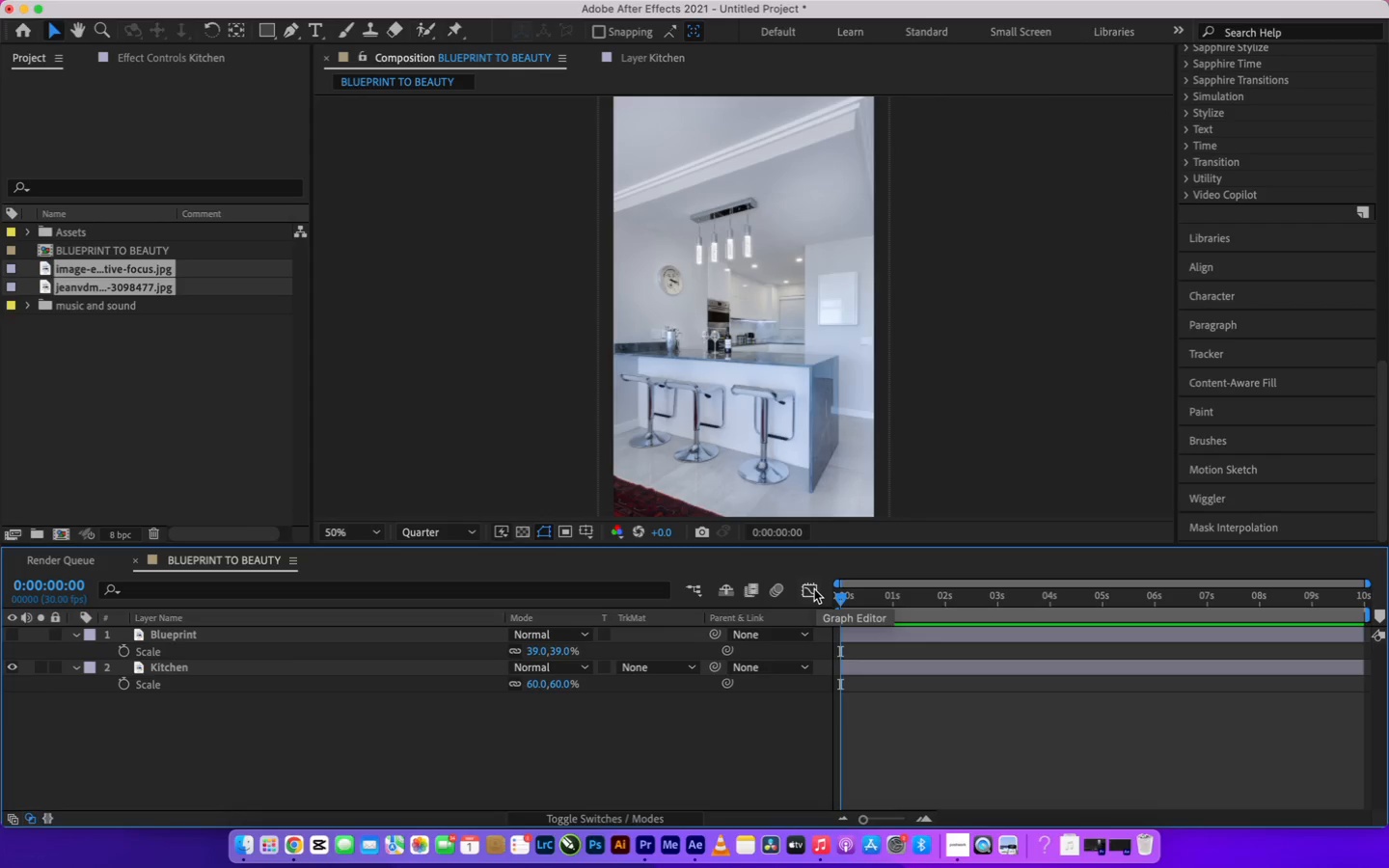 
left_click([587, 750])
 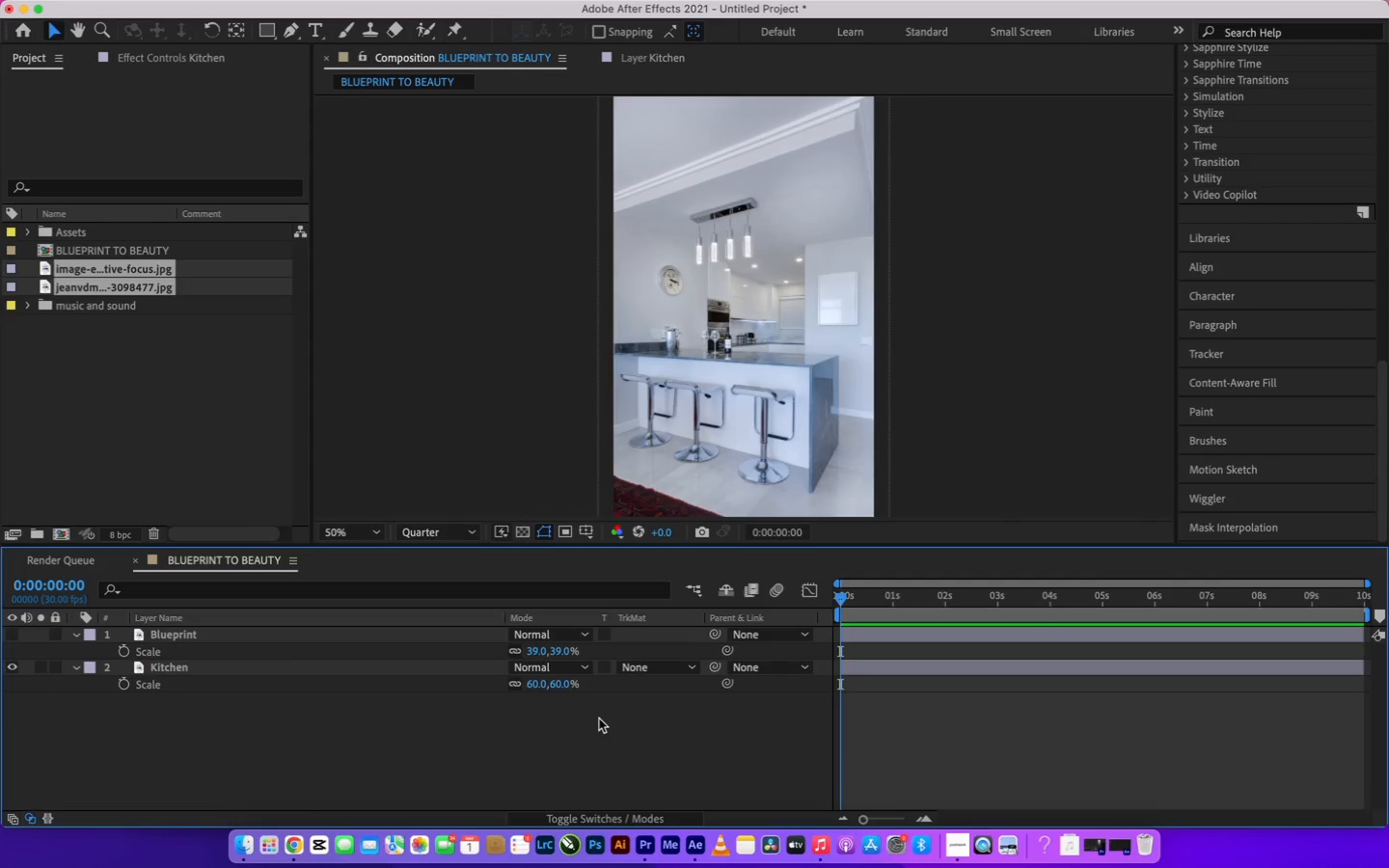 
double_click([435, 748])
 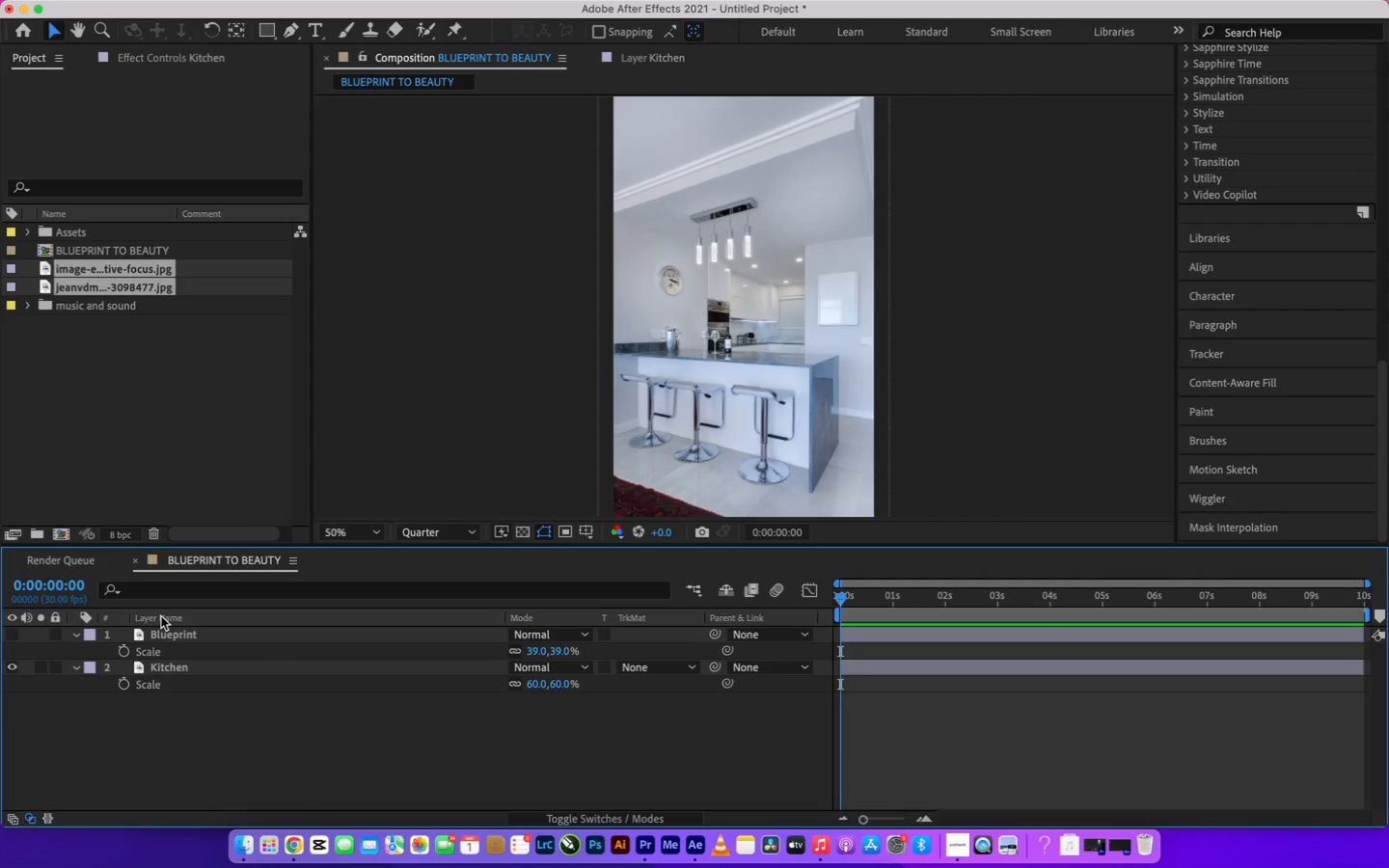 
wait(5.71)
 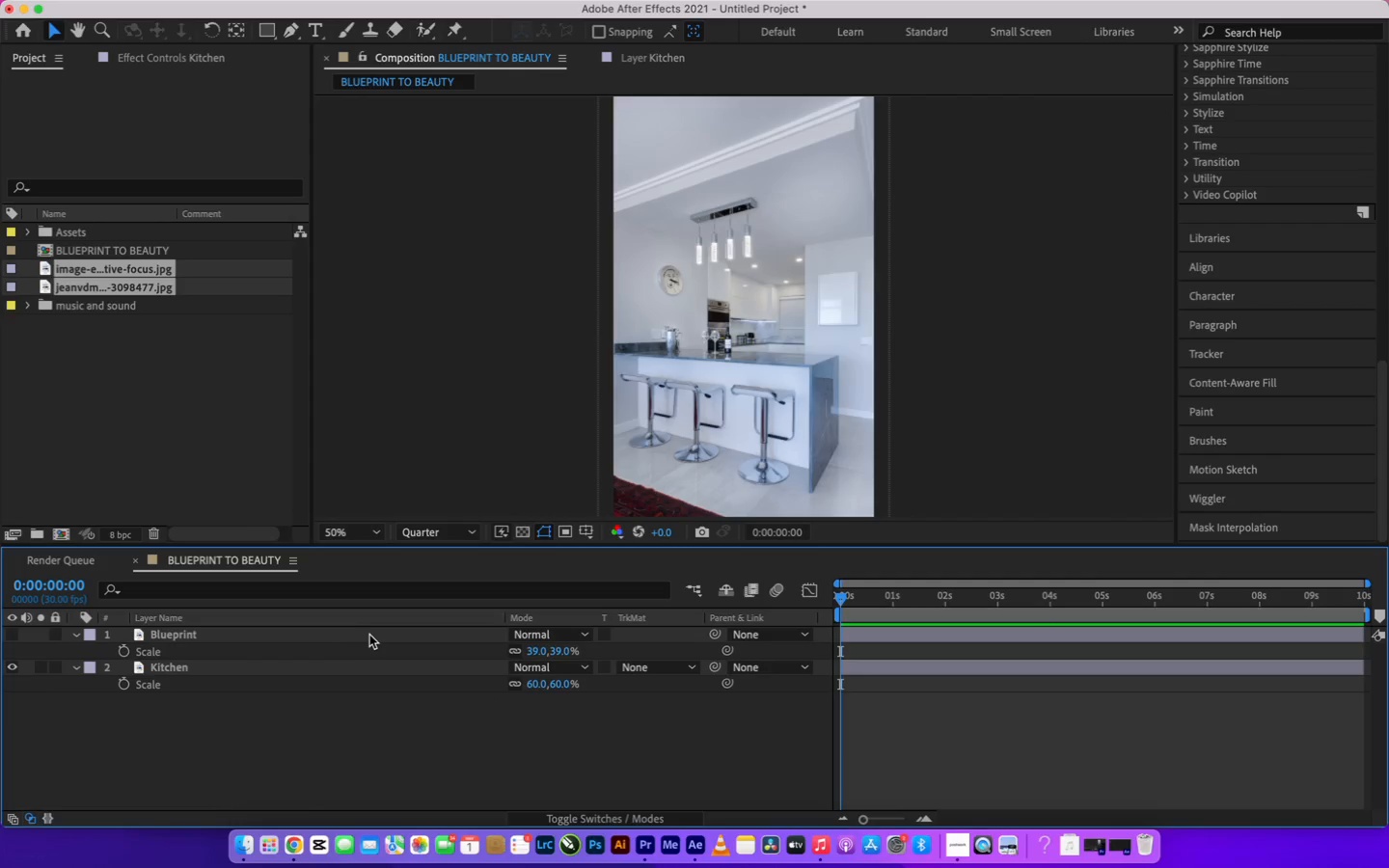 
left_click([81, 667])
 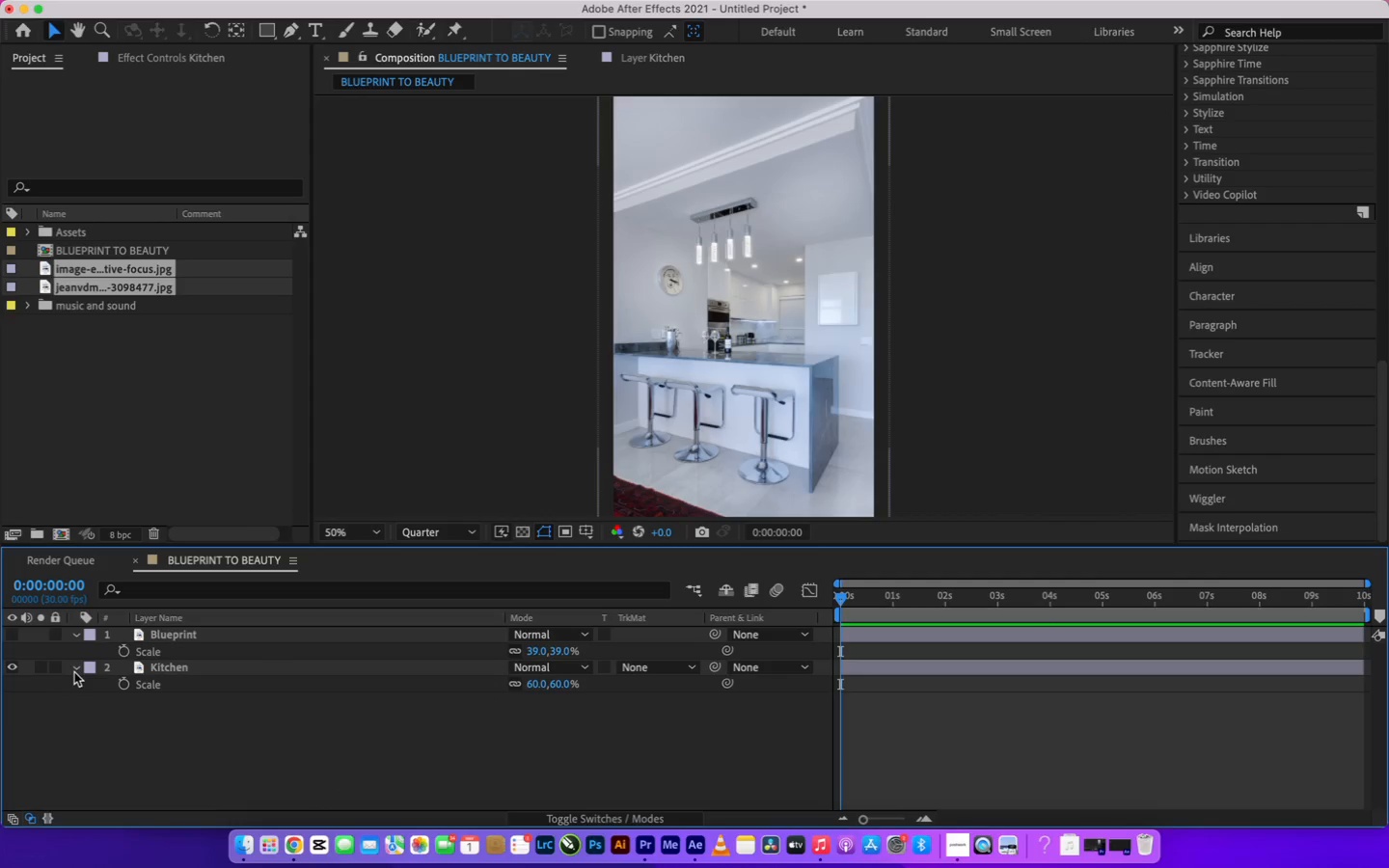 
left_click([73, 668])
 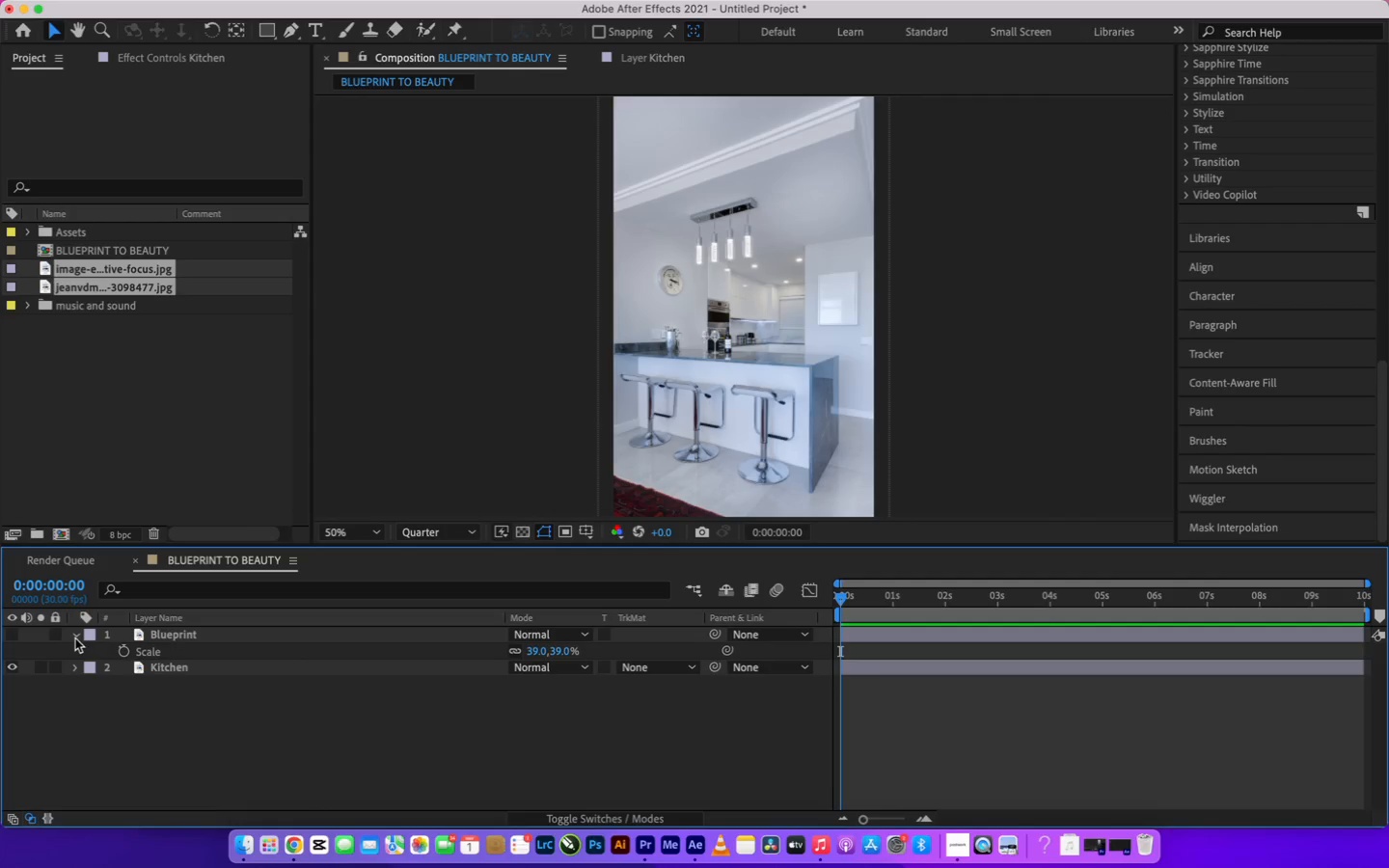 
left_click([76, 637])
 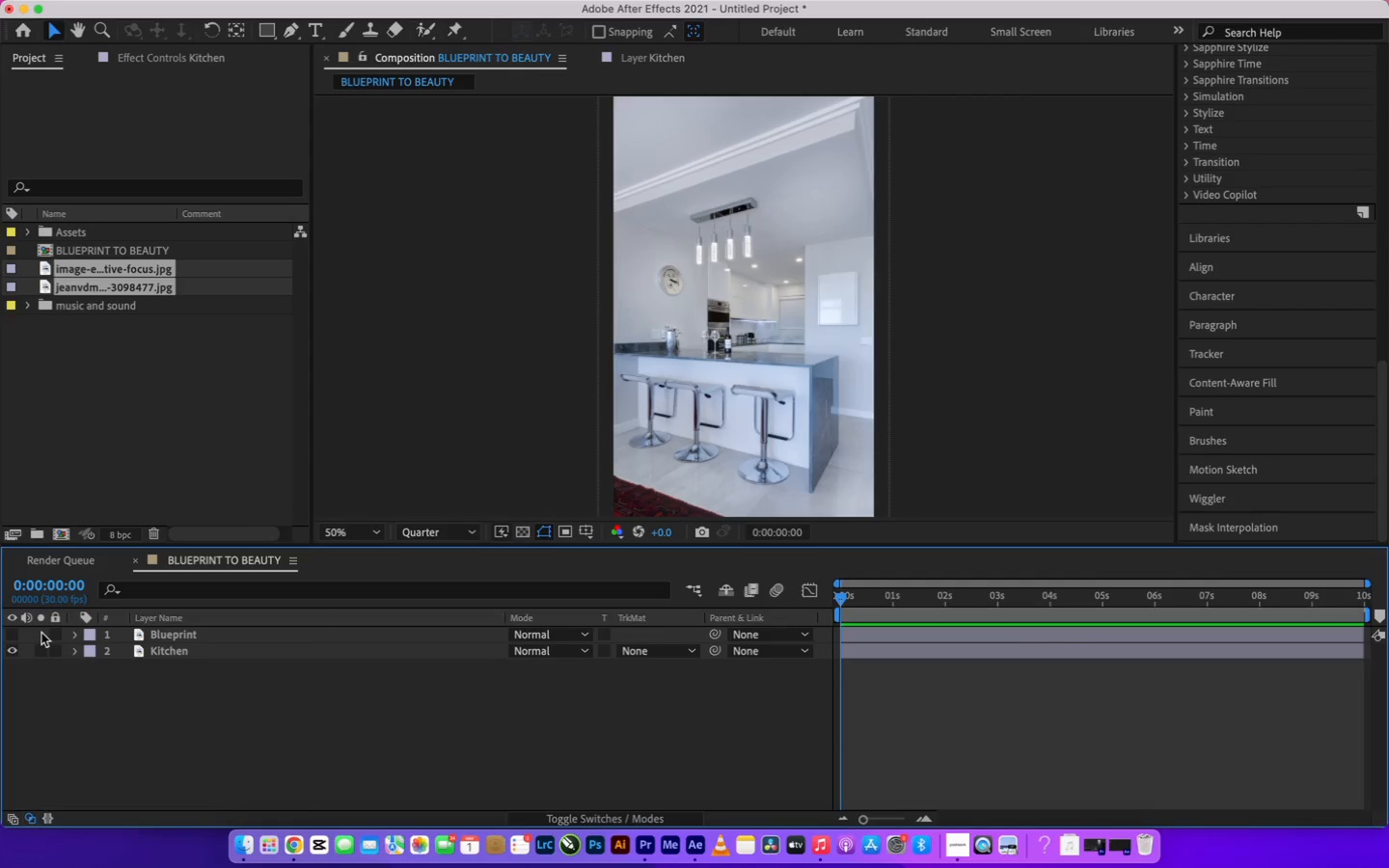 
left_click([11, 635])
 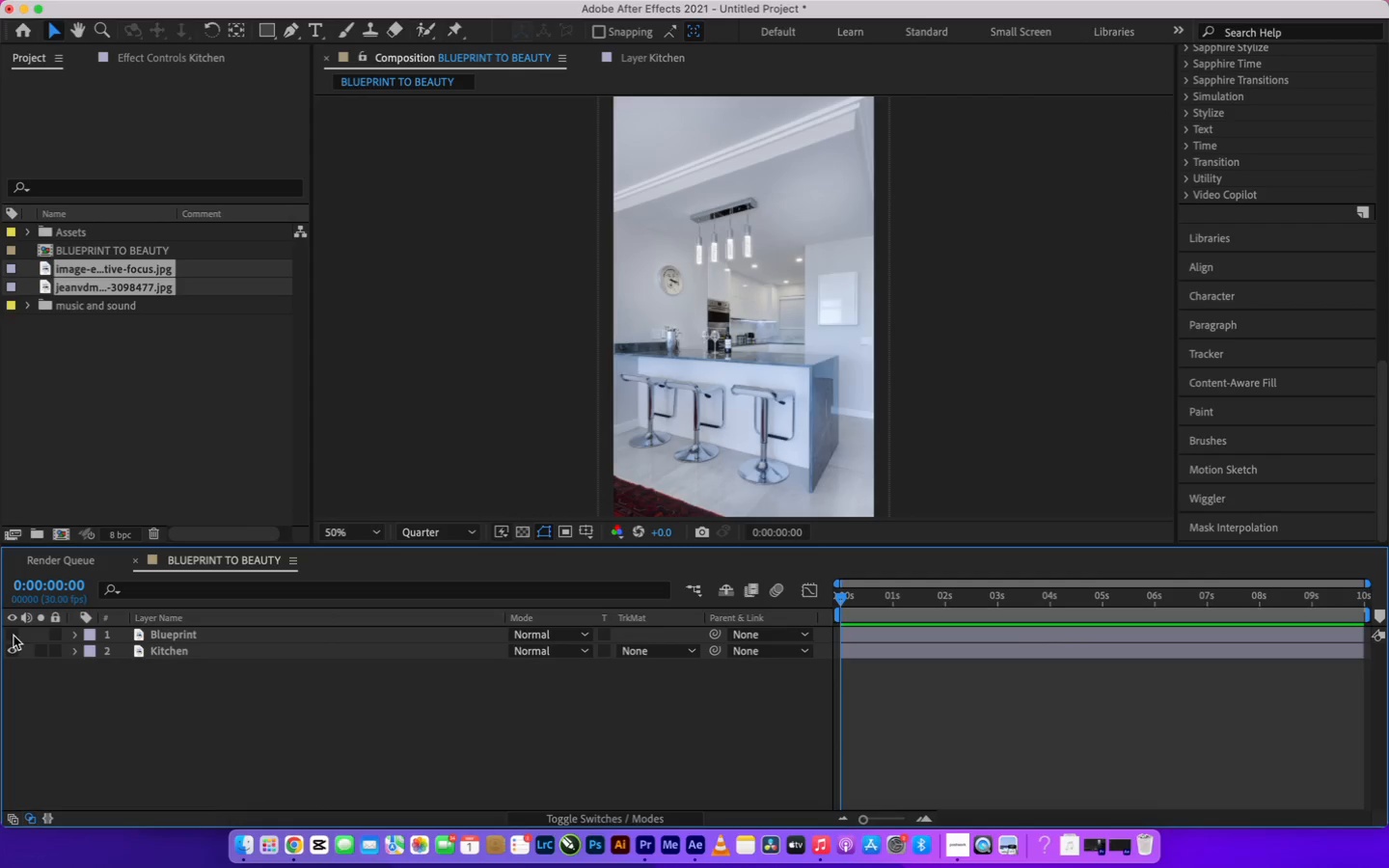 
left_click([14, 636])
 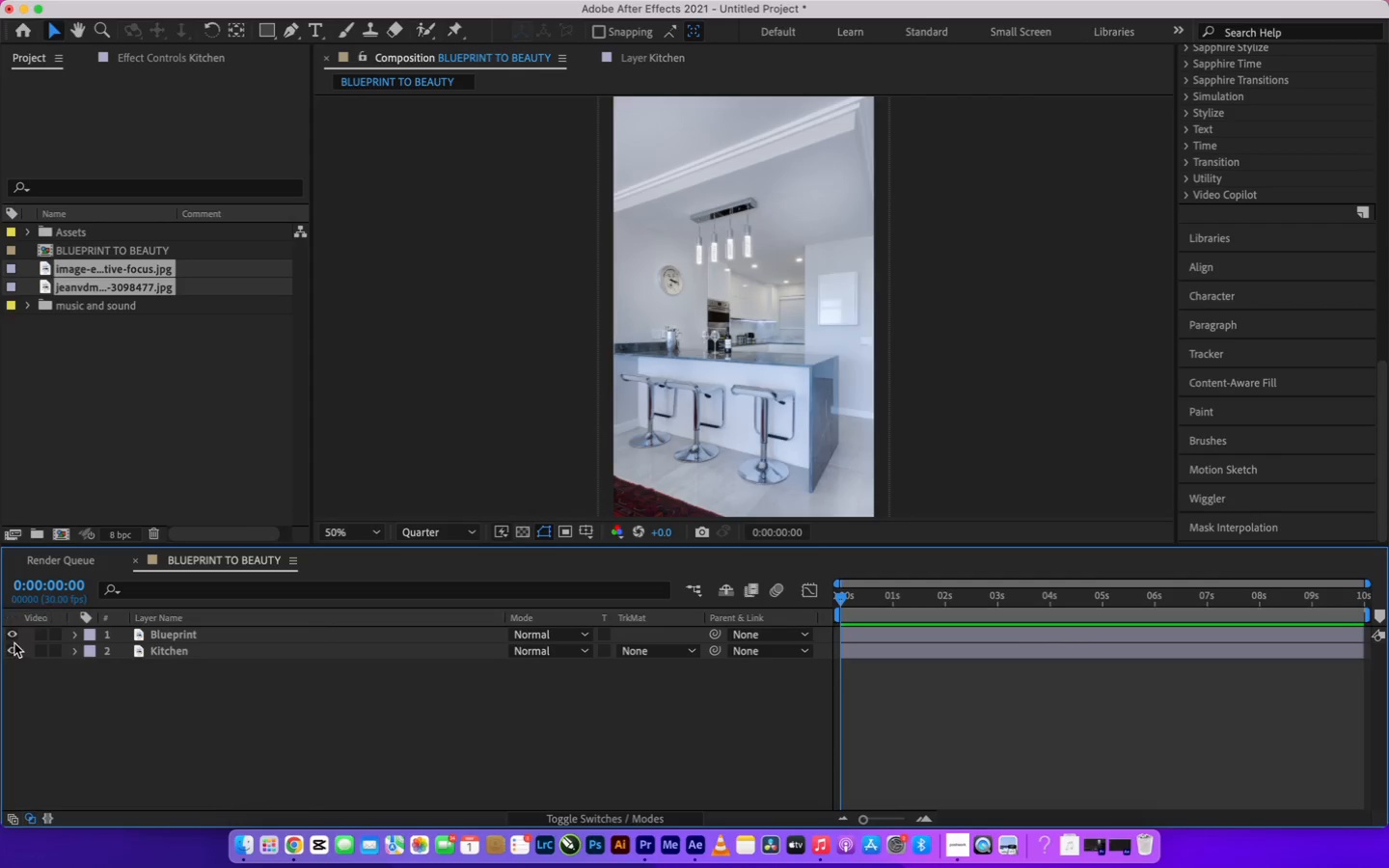 
left_click([186, 734])
 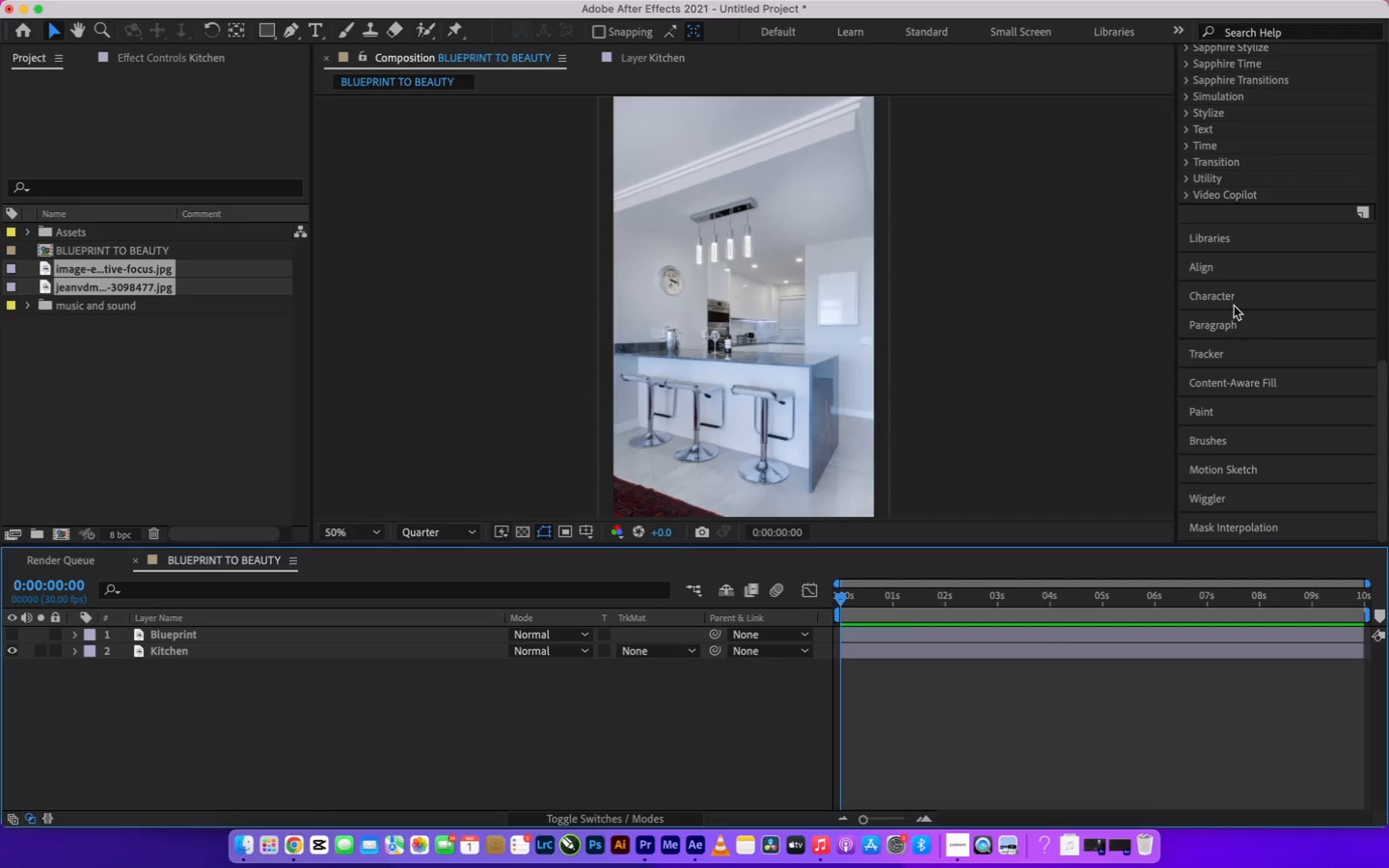 
scroll: coordinate [1236, 293], scroll_direction: down, amount: 6.0
 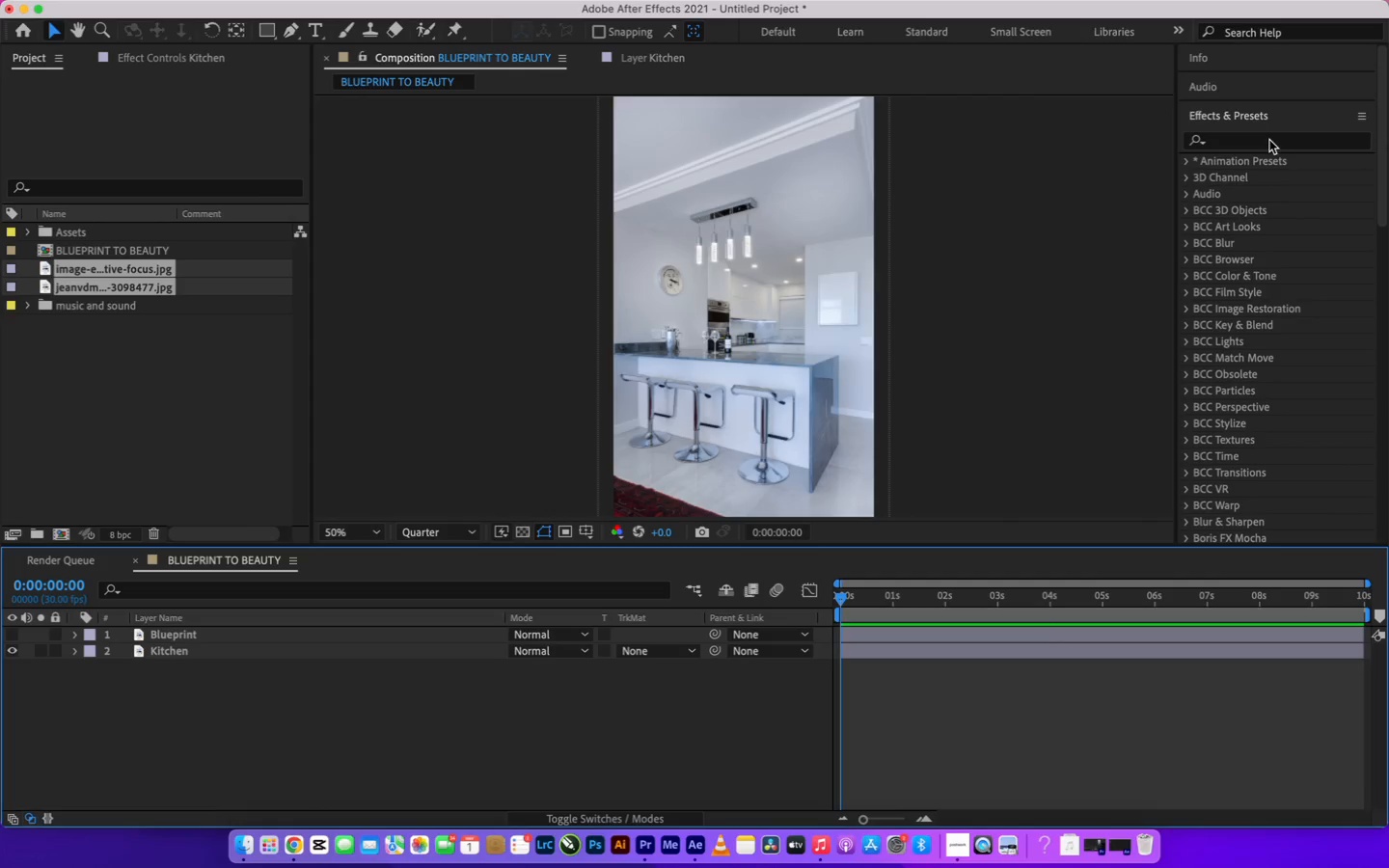 
left_click([1261, 144])
 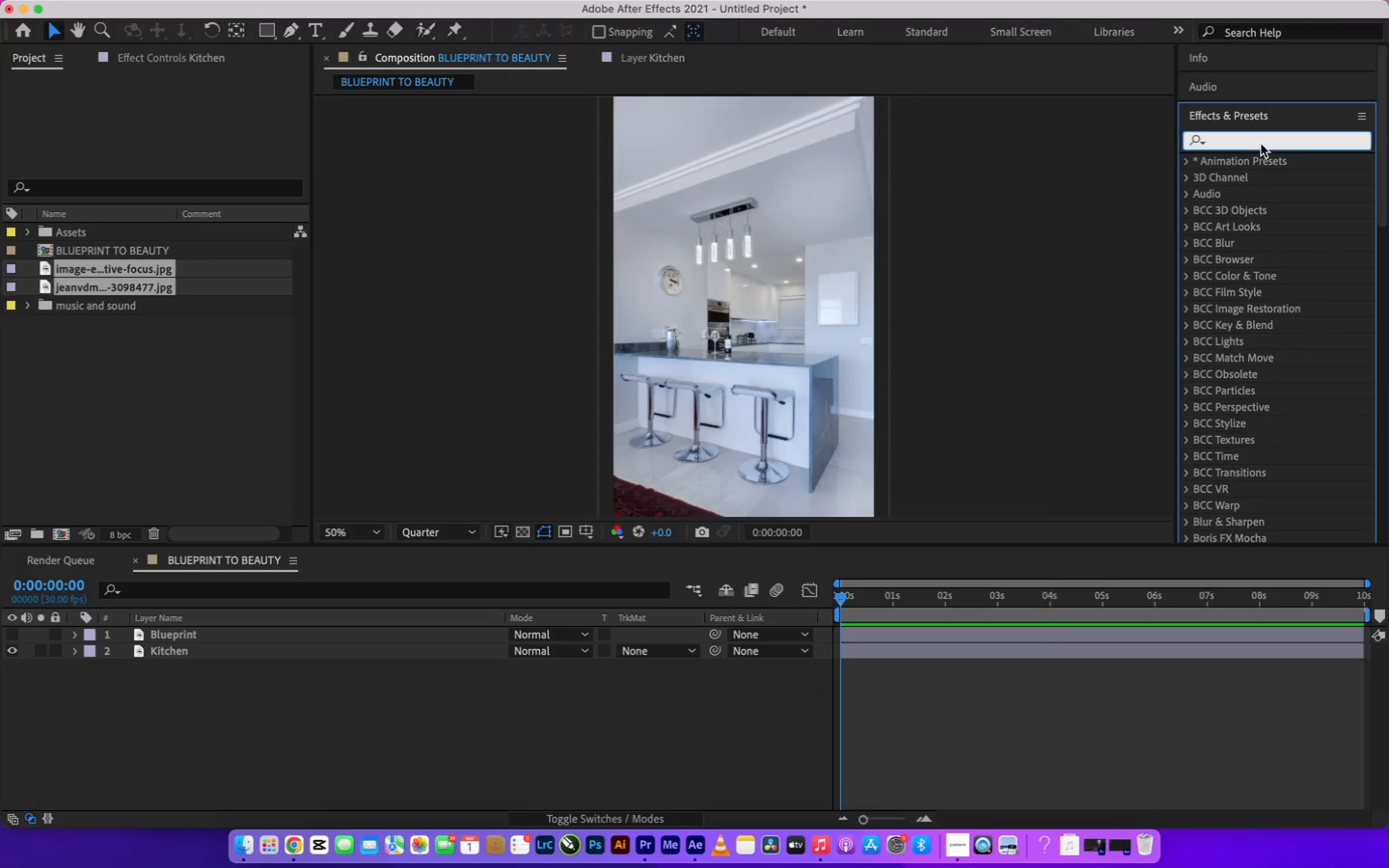 
type(tint)
 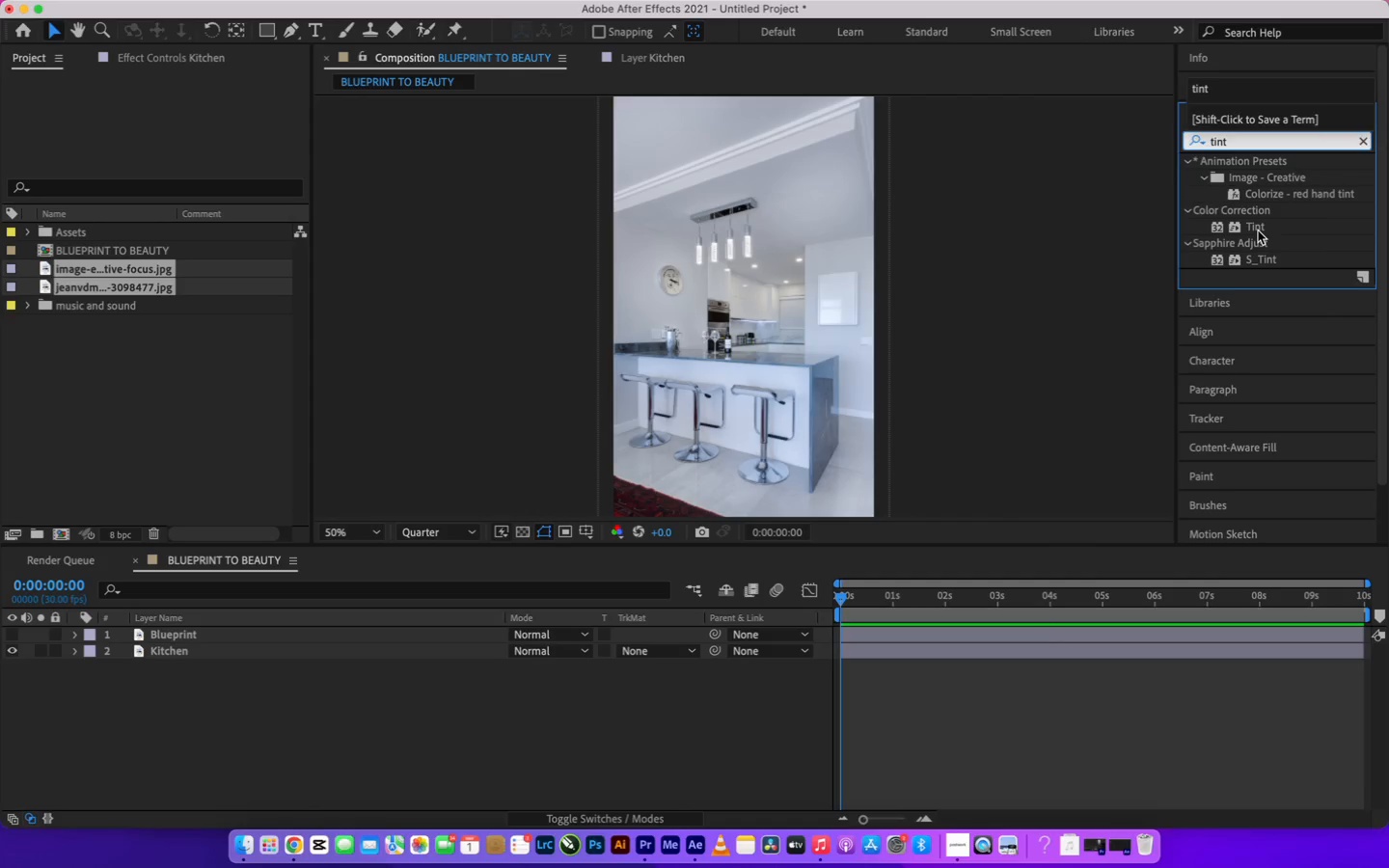 
left_click_drag(start_coordinate=[1256, 224], to_coordinate=[439, 636])
 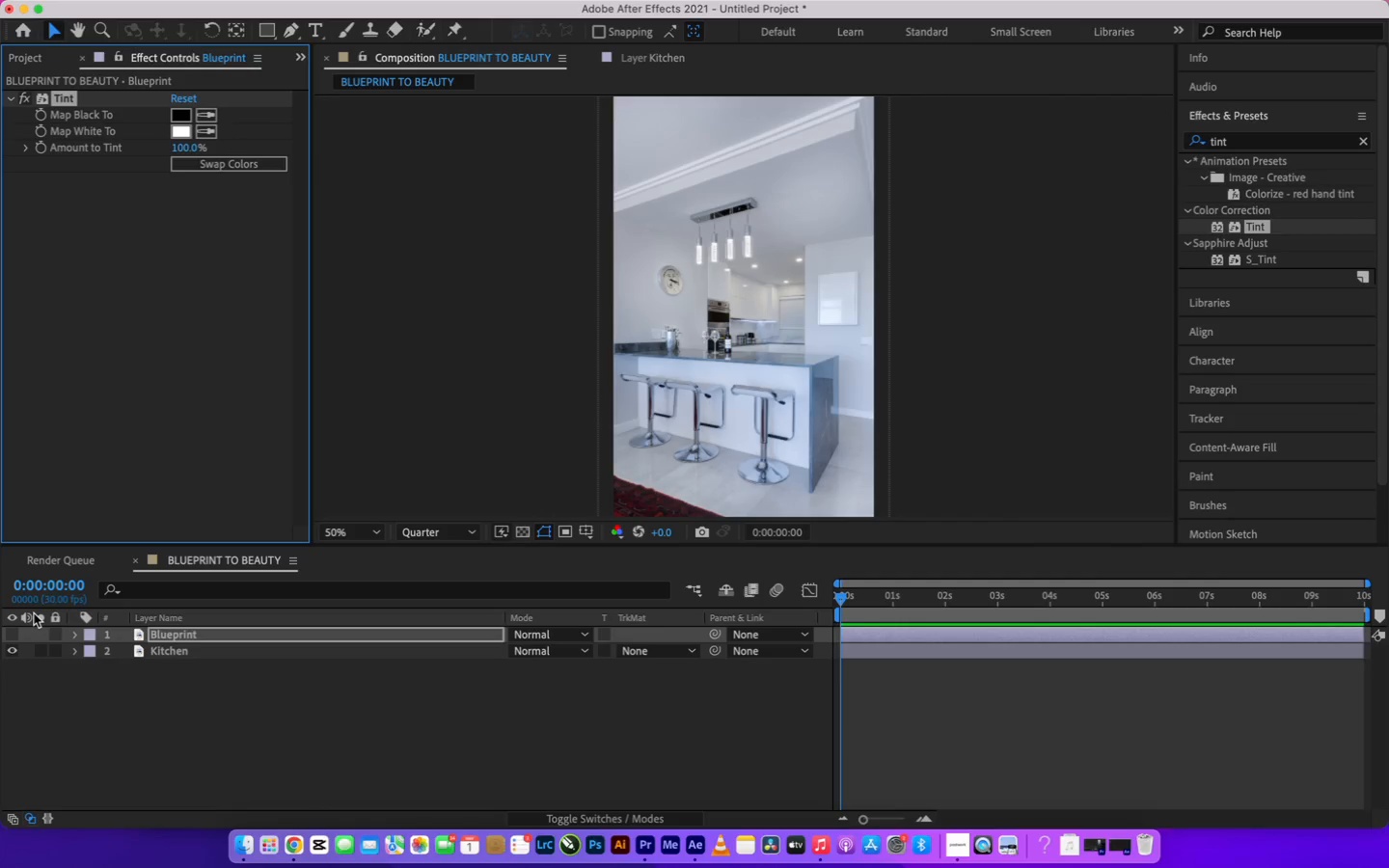 
left_click([12, 637])
 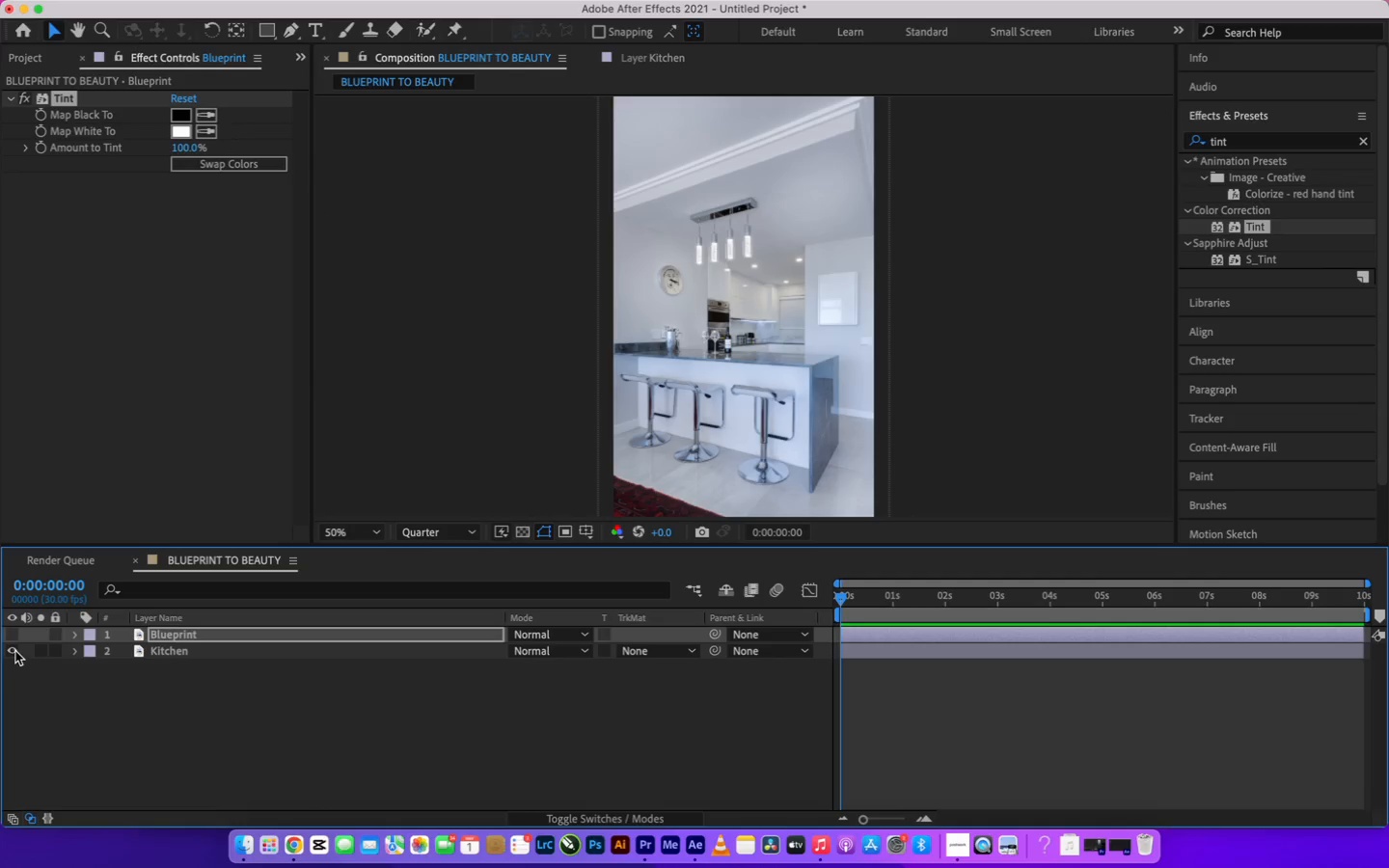 
left_click([14, 636])
 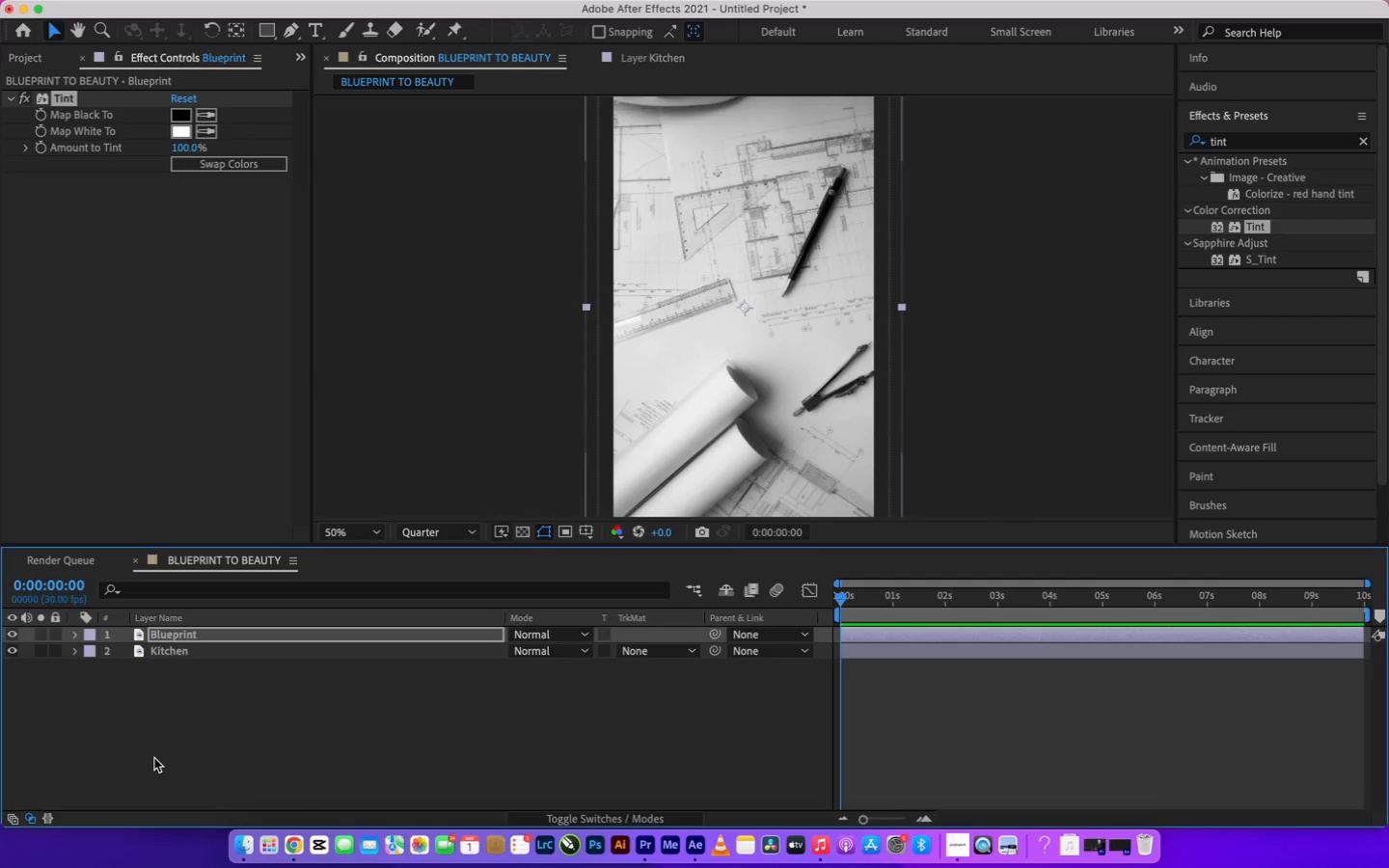 
left_click([158, 753])
 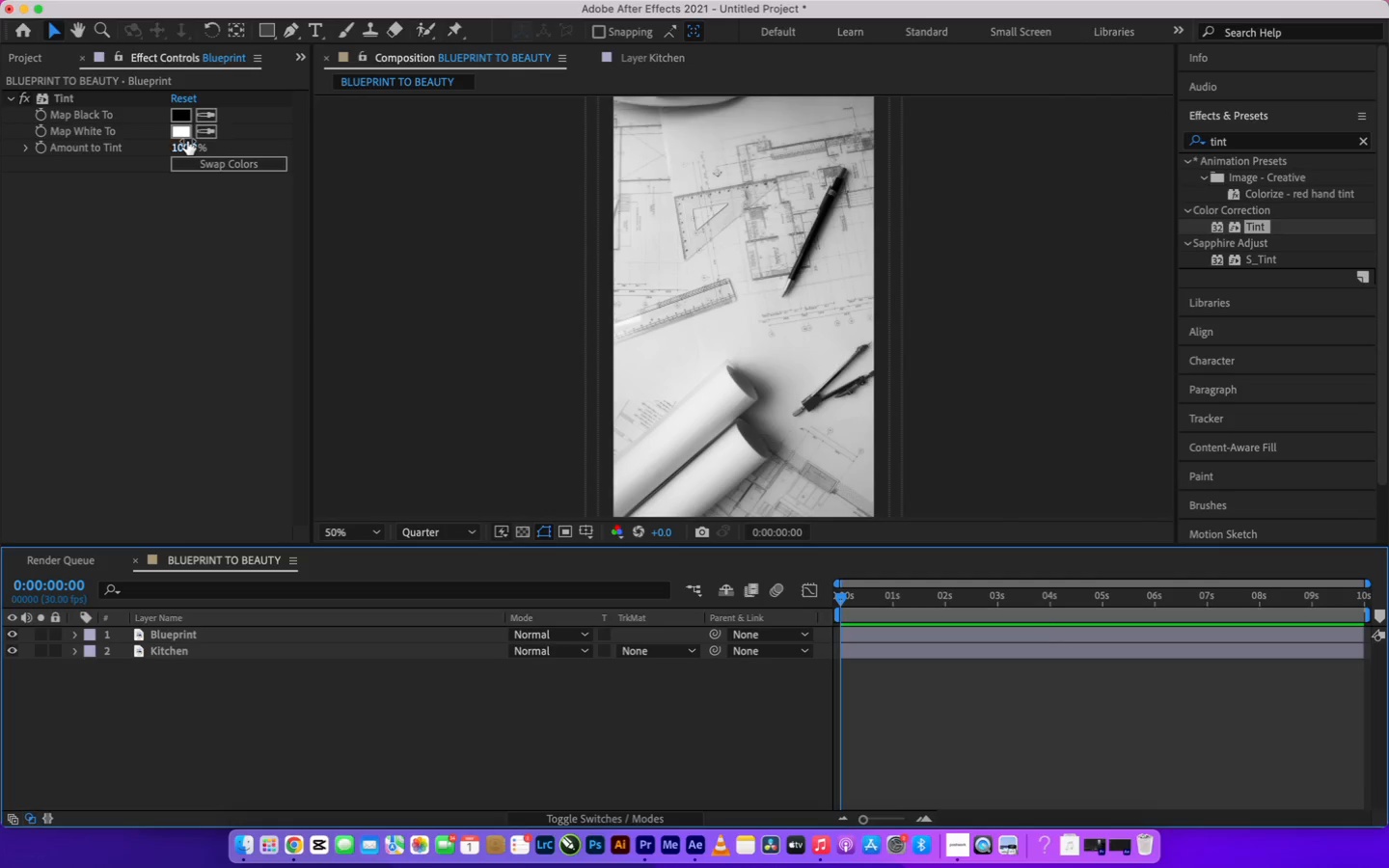 
left_click([185, 132])
 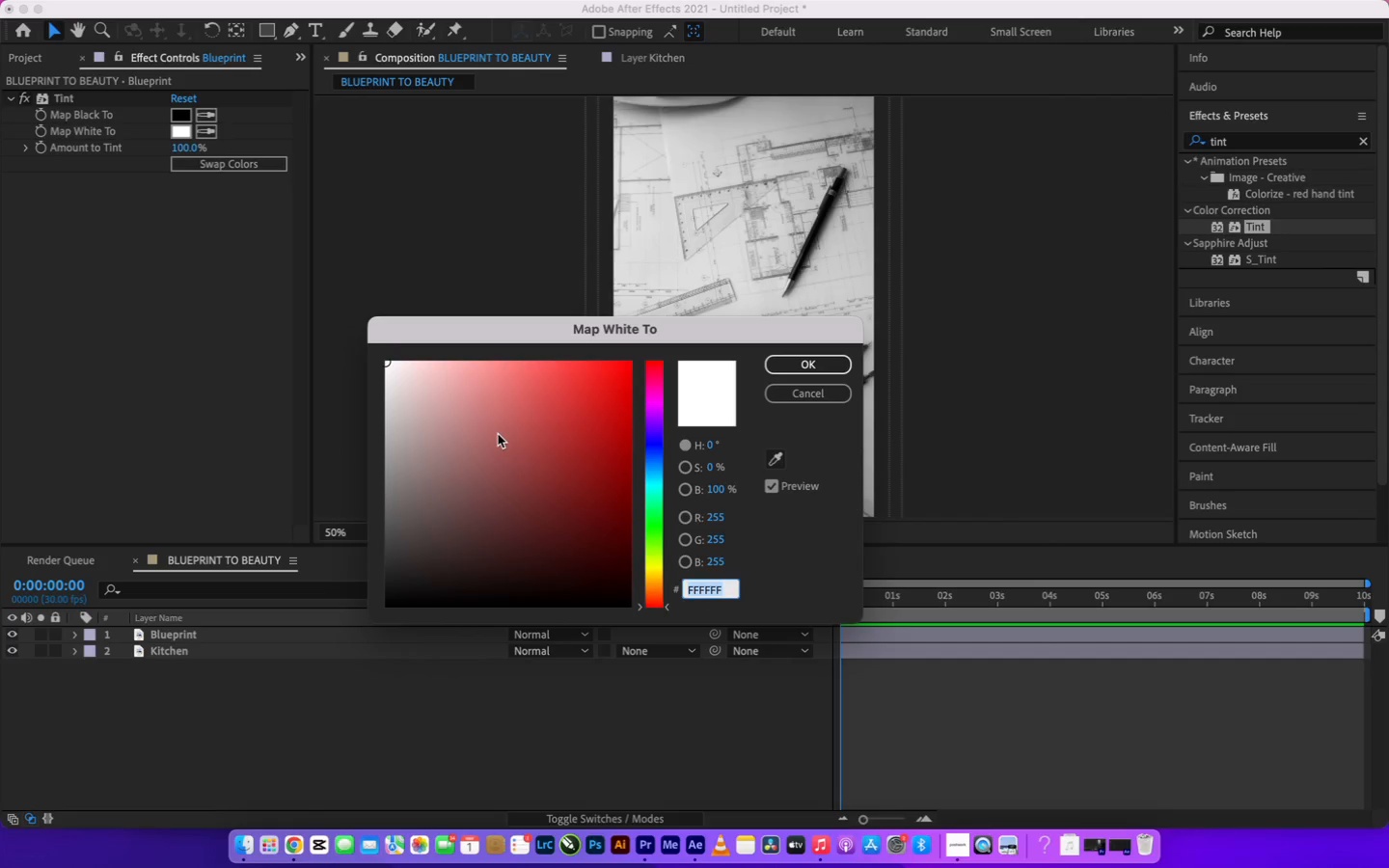 
type(0b2a)
 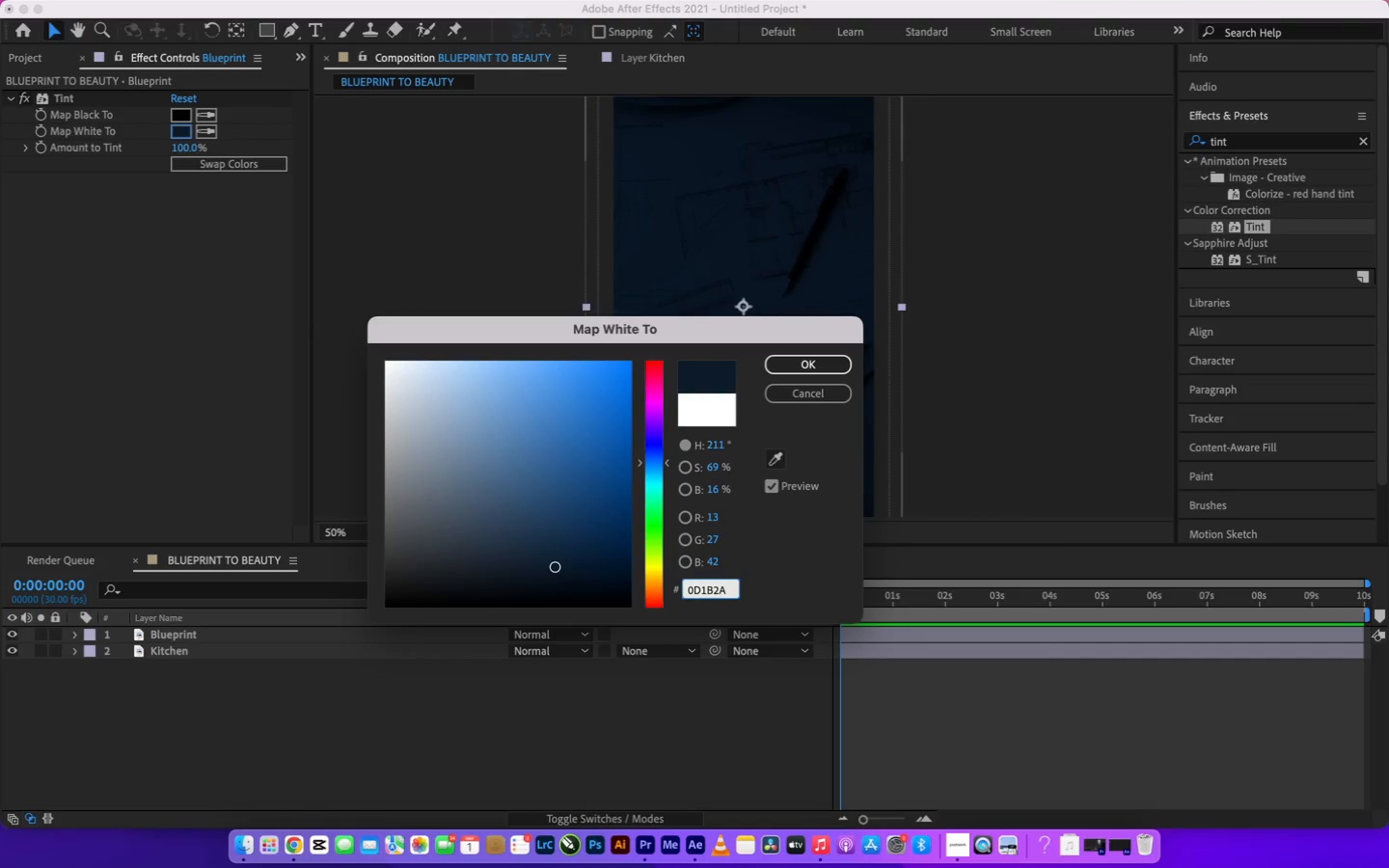 
wait(15.05)
 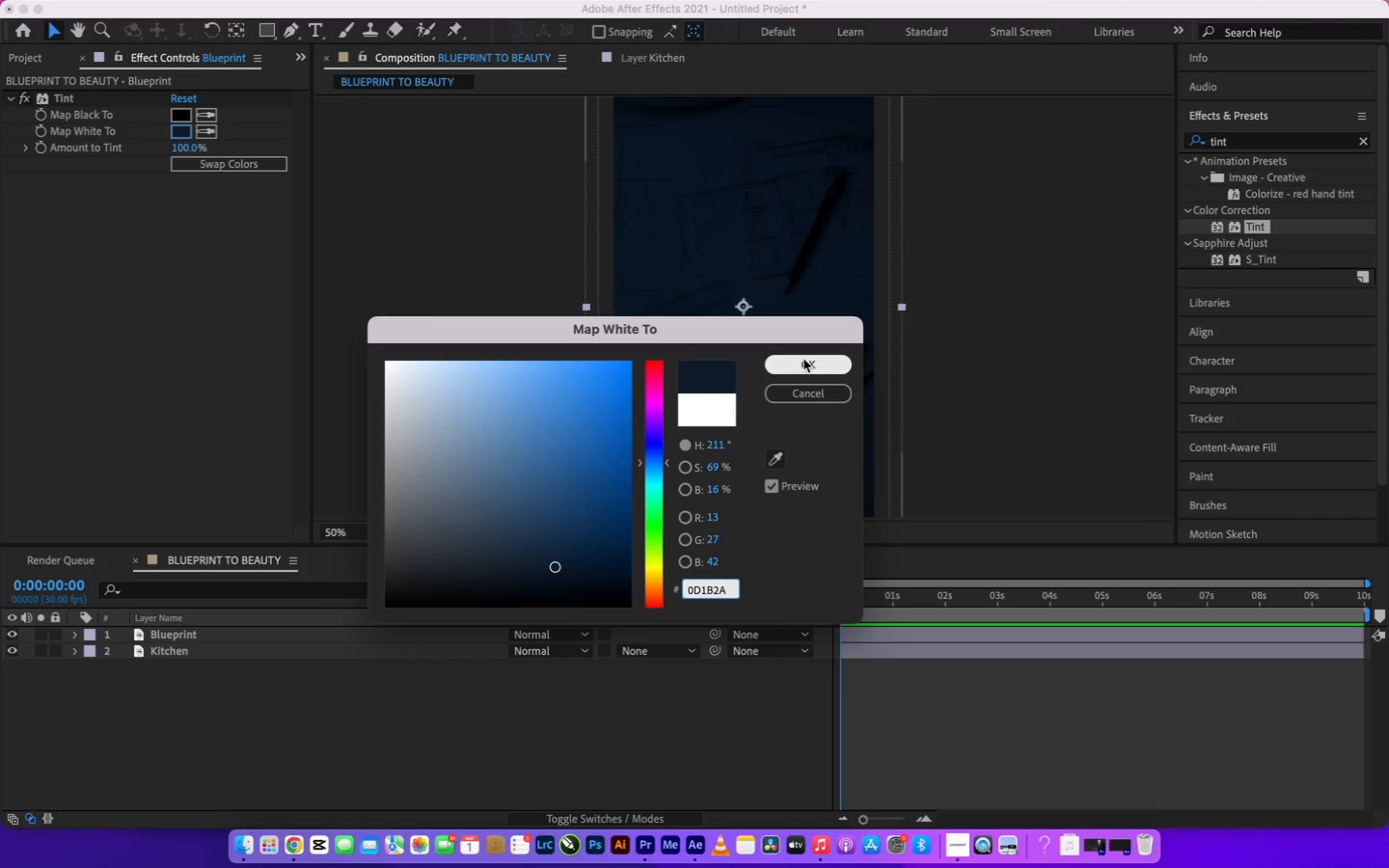 
left_click([803, 359])
 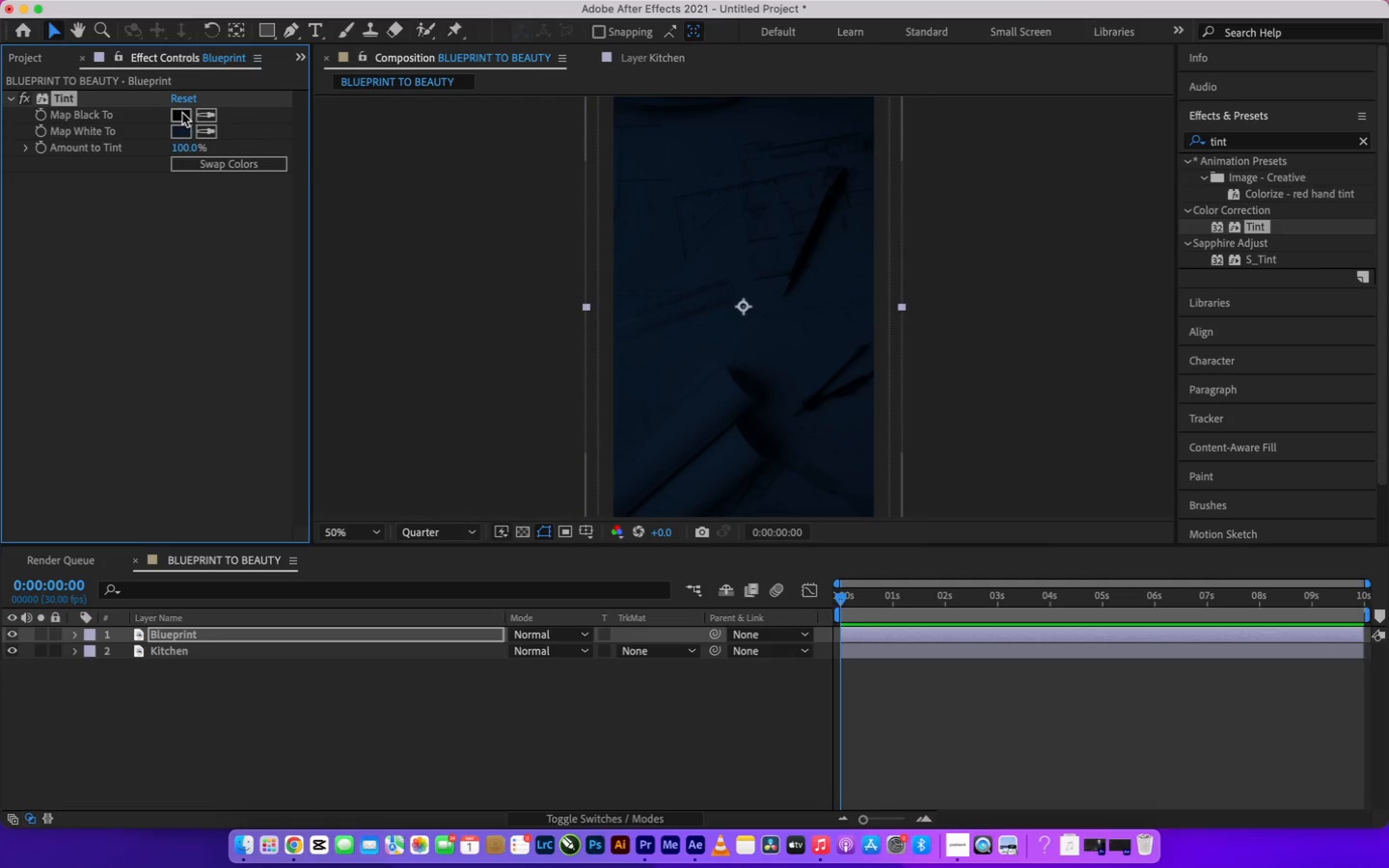 
left_click([181, 114])
 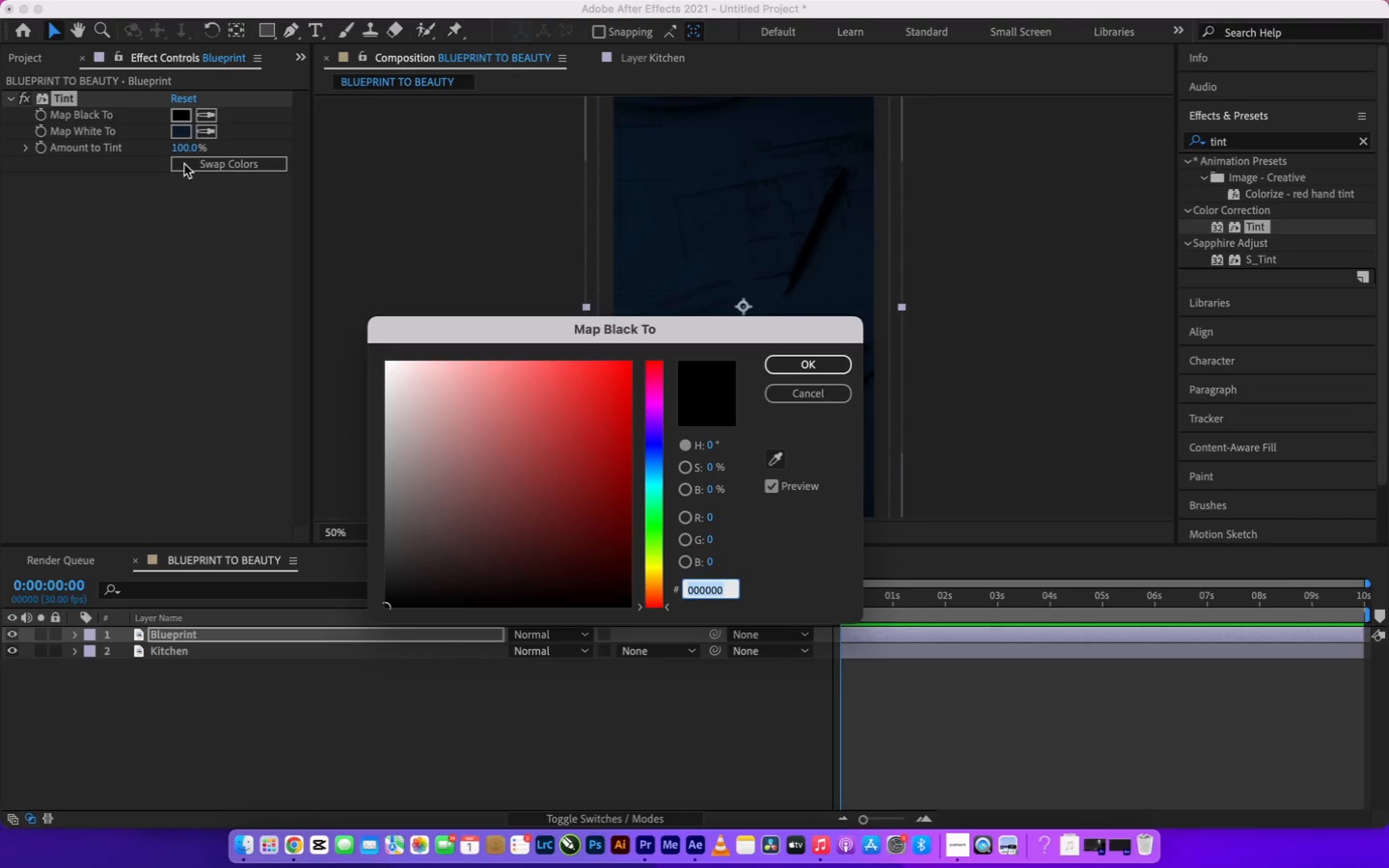 
wait(5.92)
 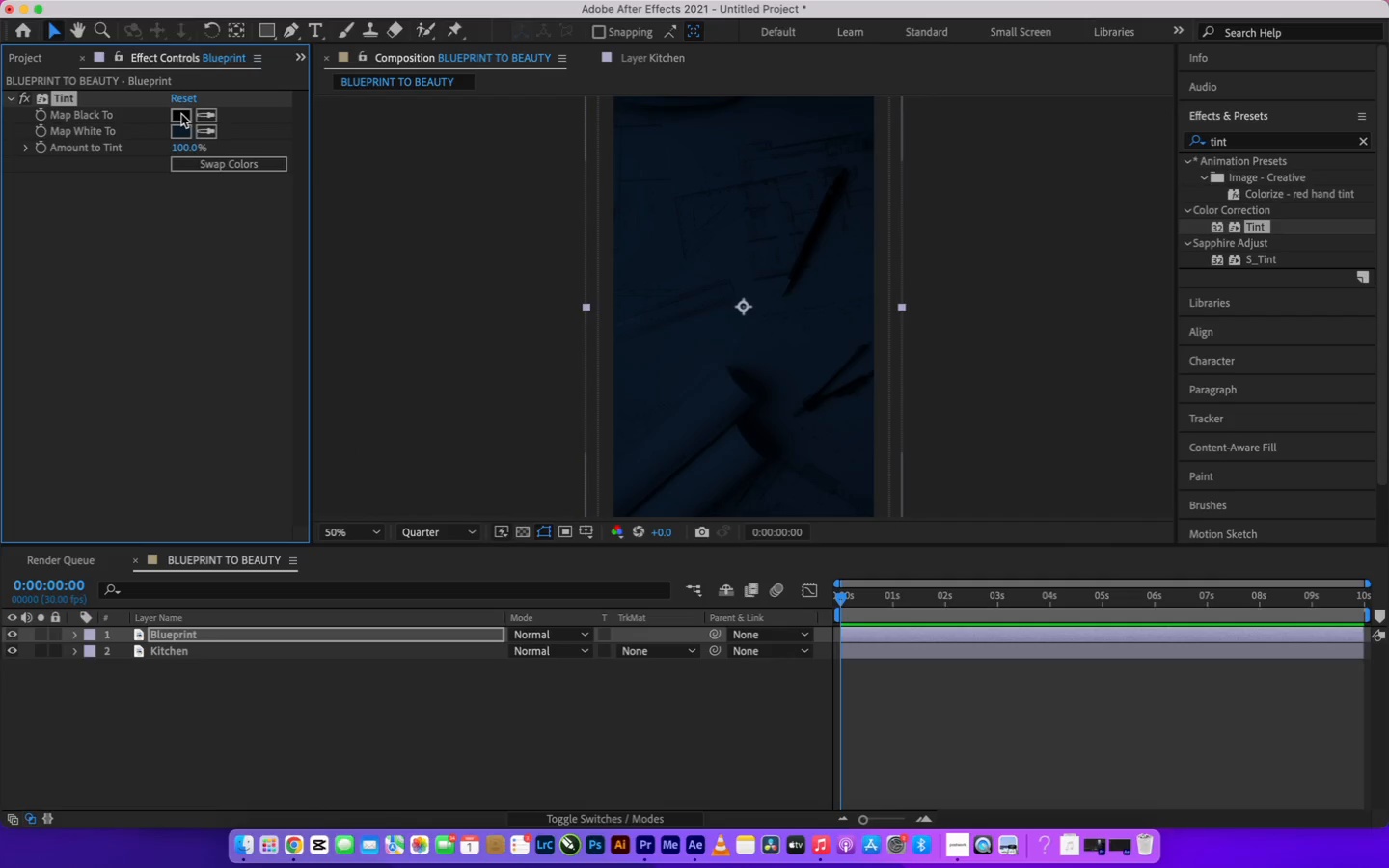 
left_click([802, 393])
 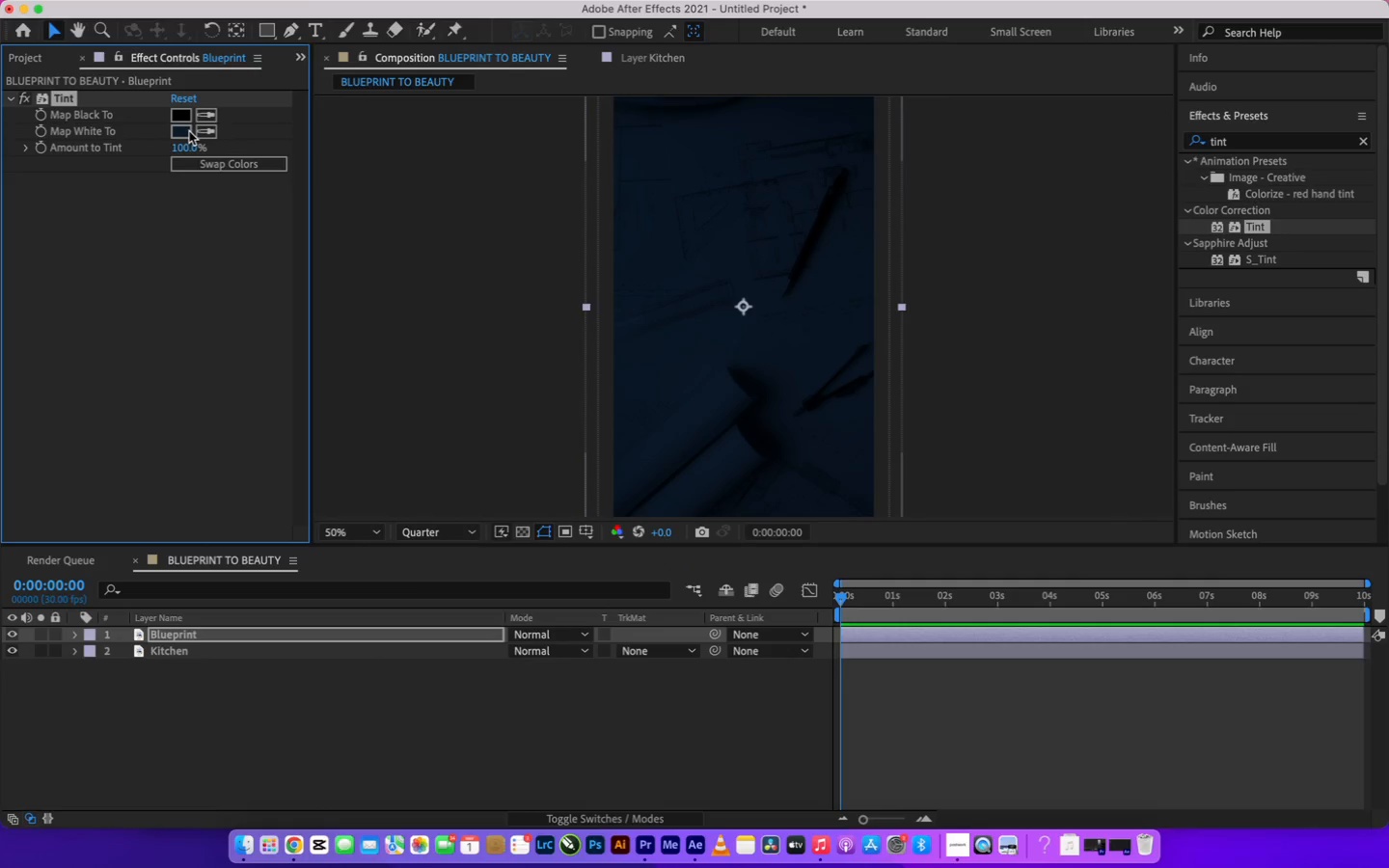 
left_click([189, 131])
 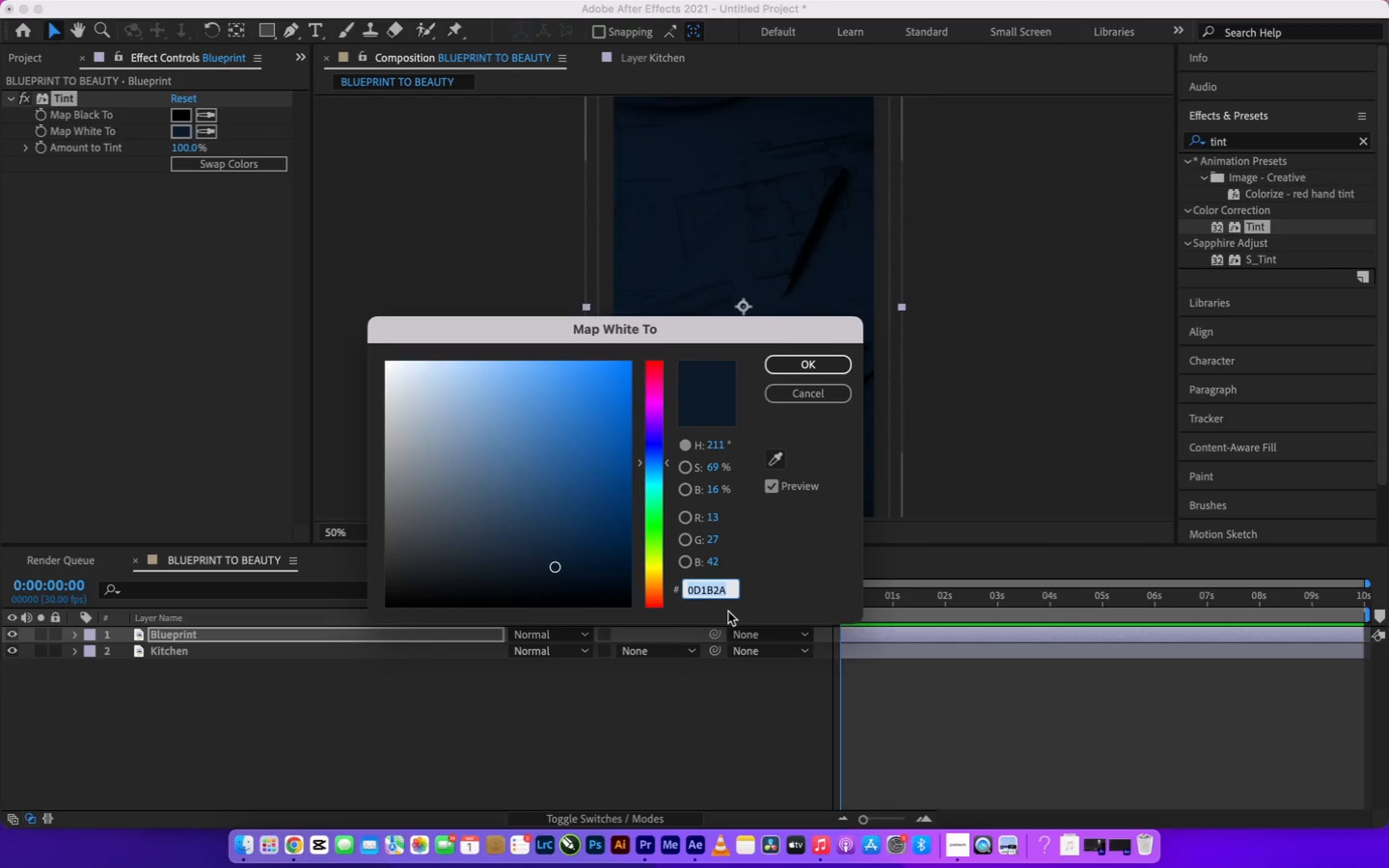 
type(a7)
 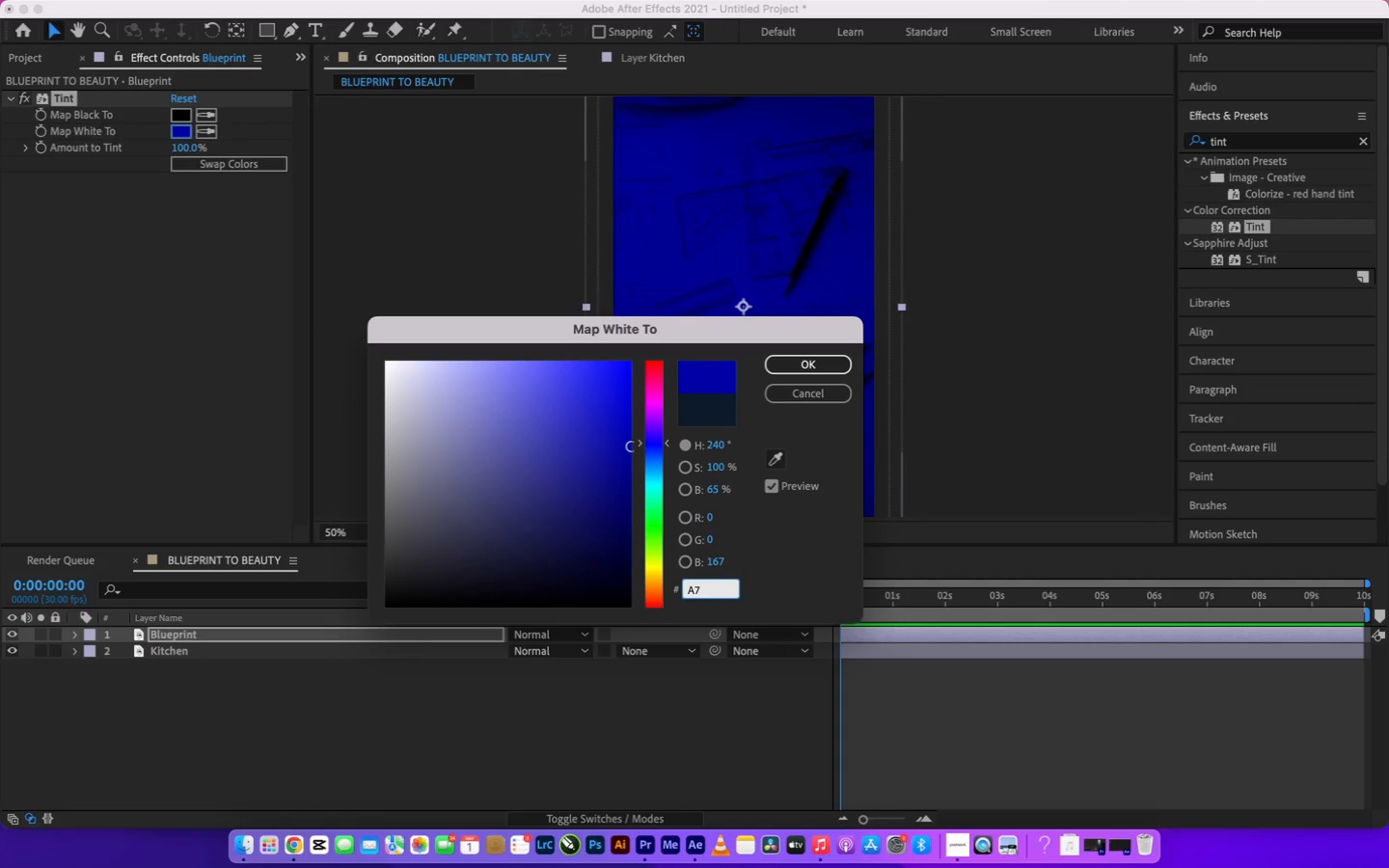 
hold_key(key=D, duration=18.22)
 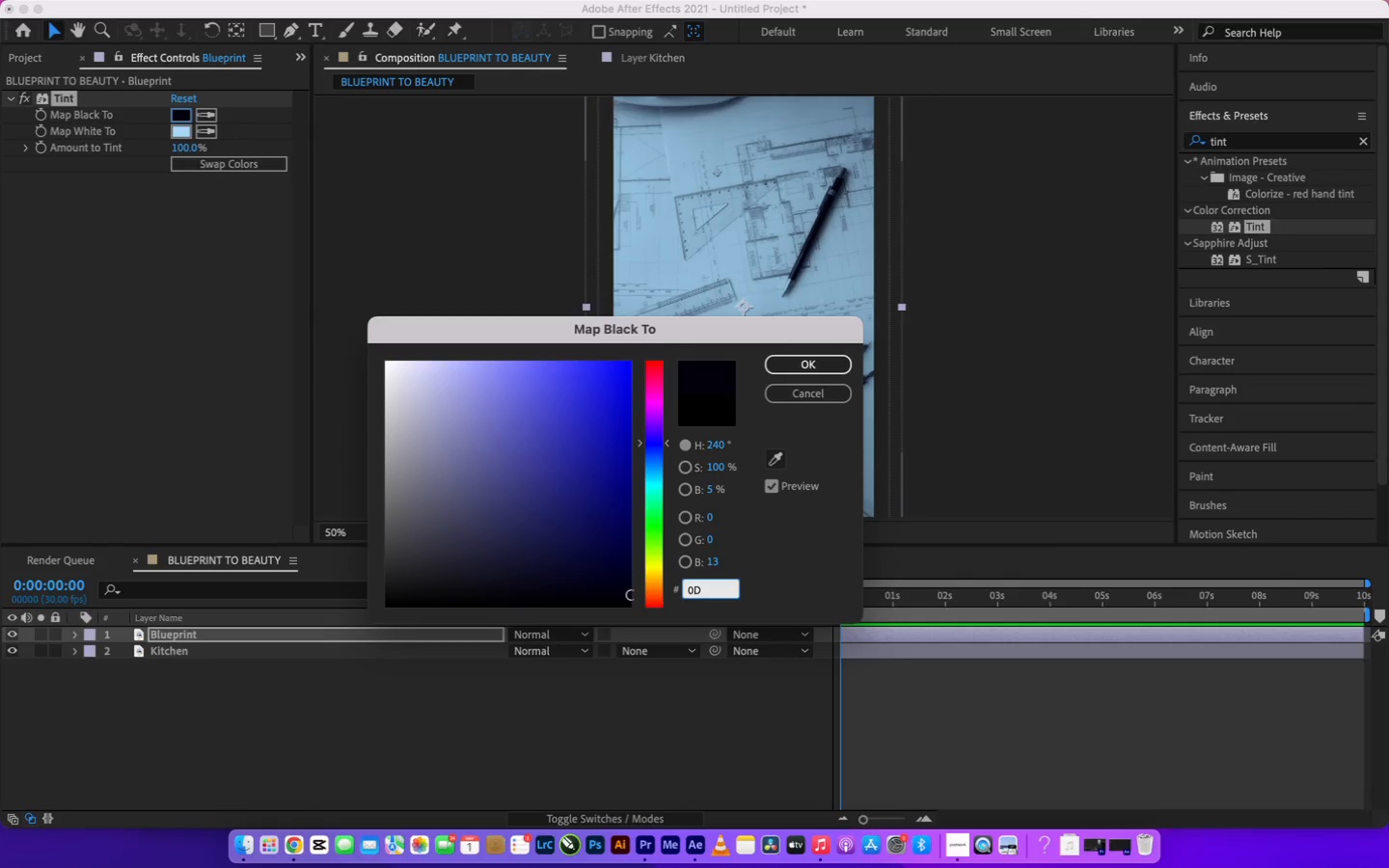 
type(8f5)
 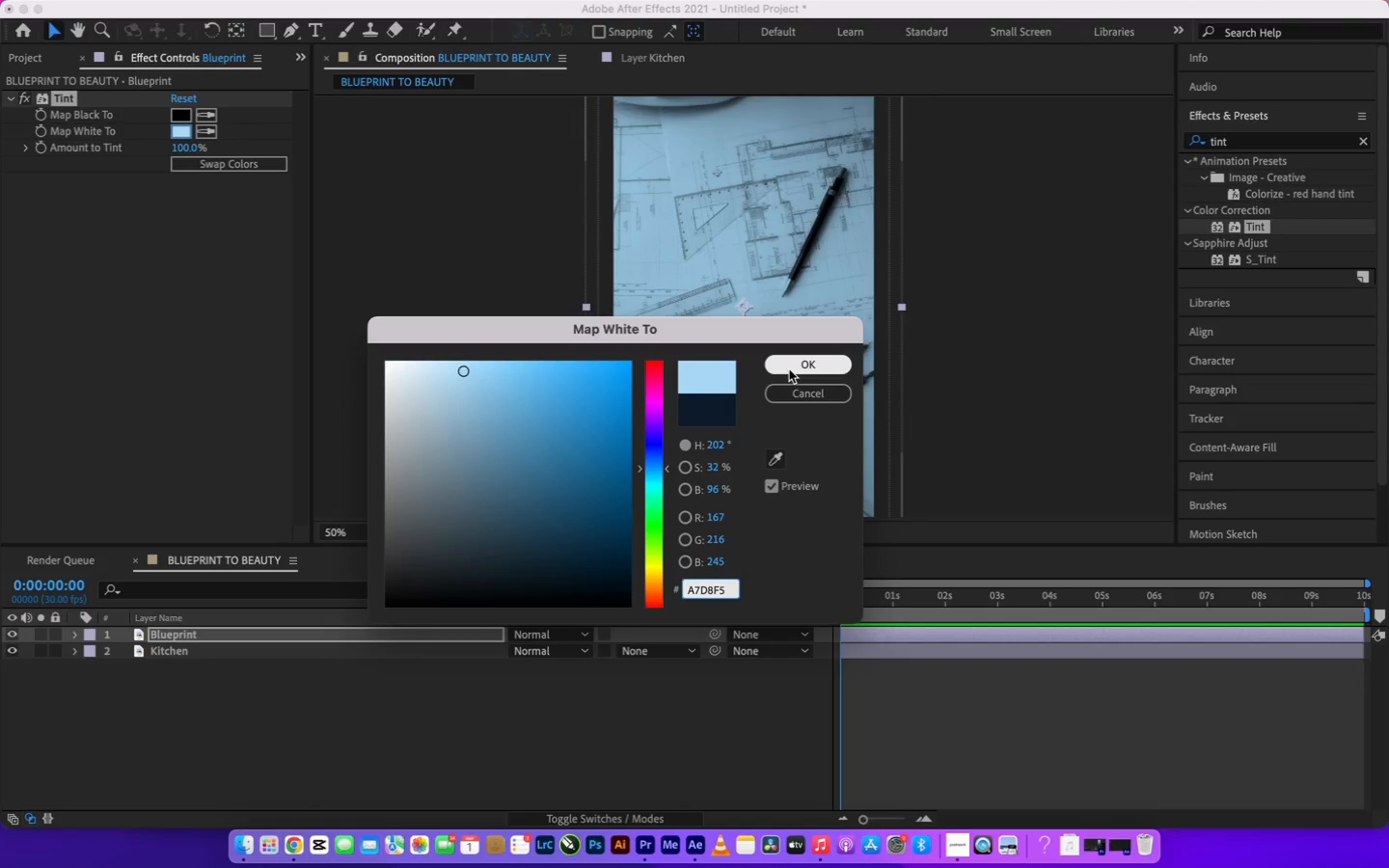 
left_click([789, 369])
 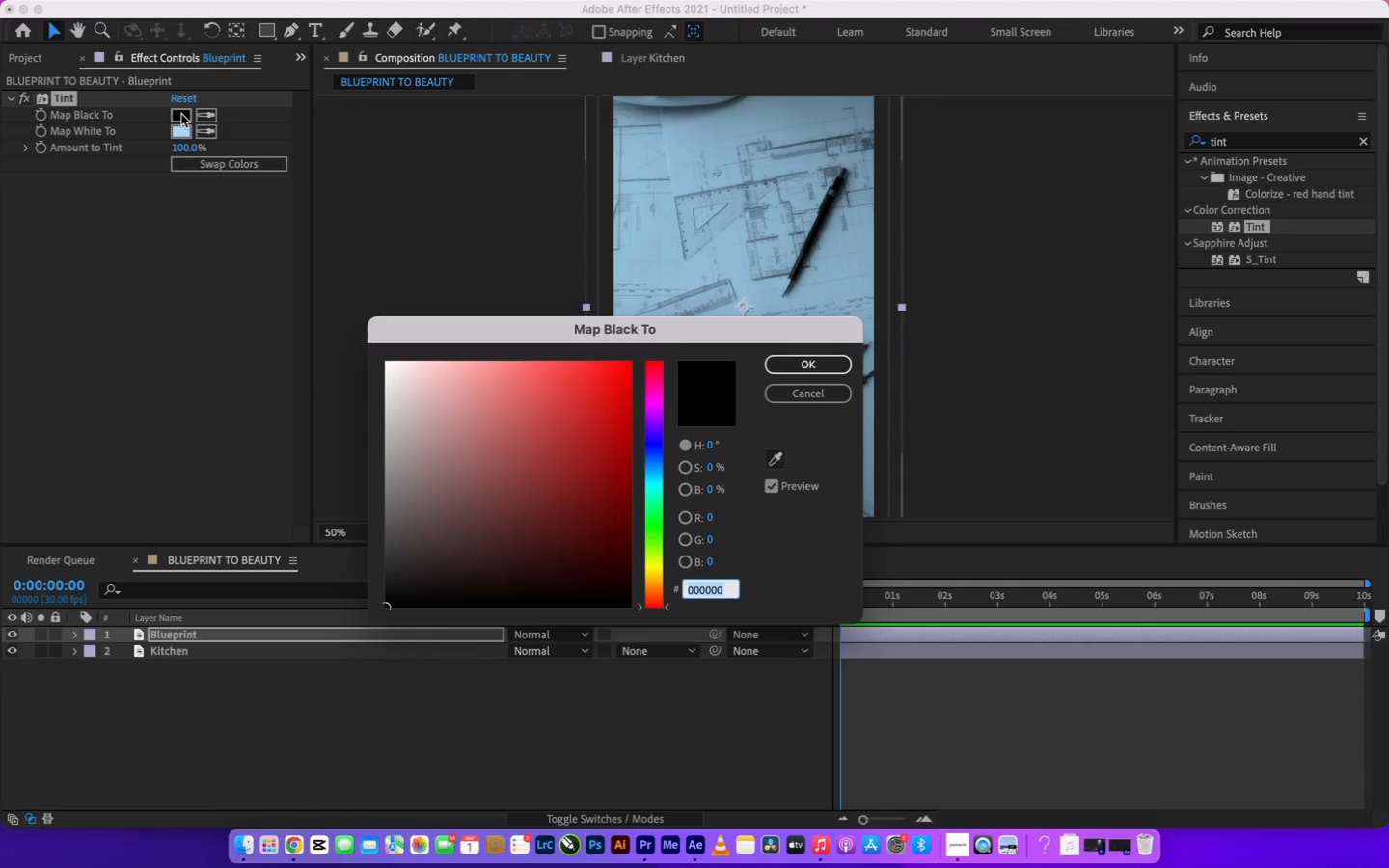 
type(01b2)
 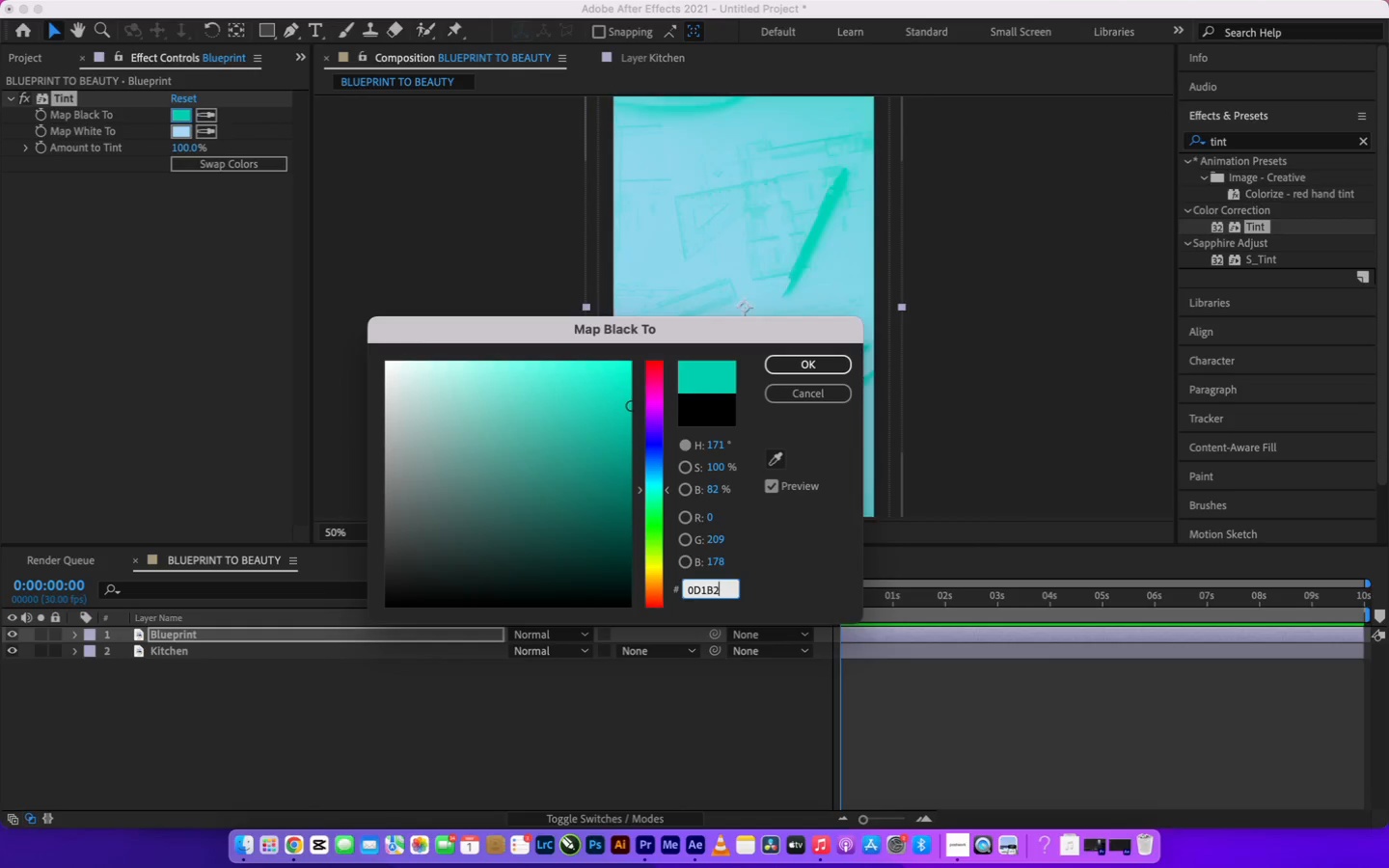 
hold_key(key=A, duration=0.35)
 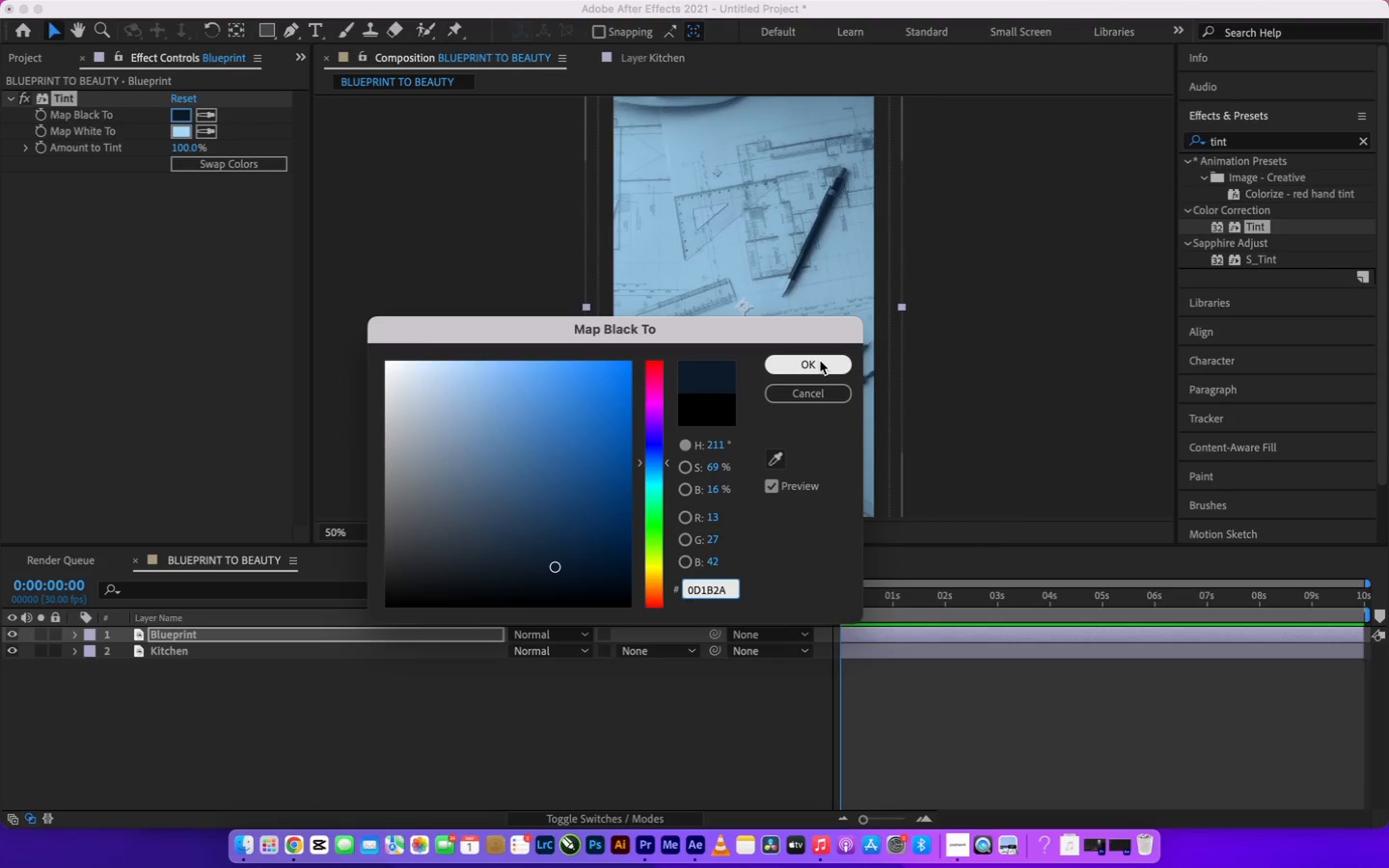 
left_click([820, 362])
 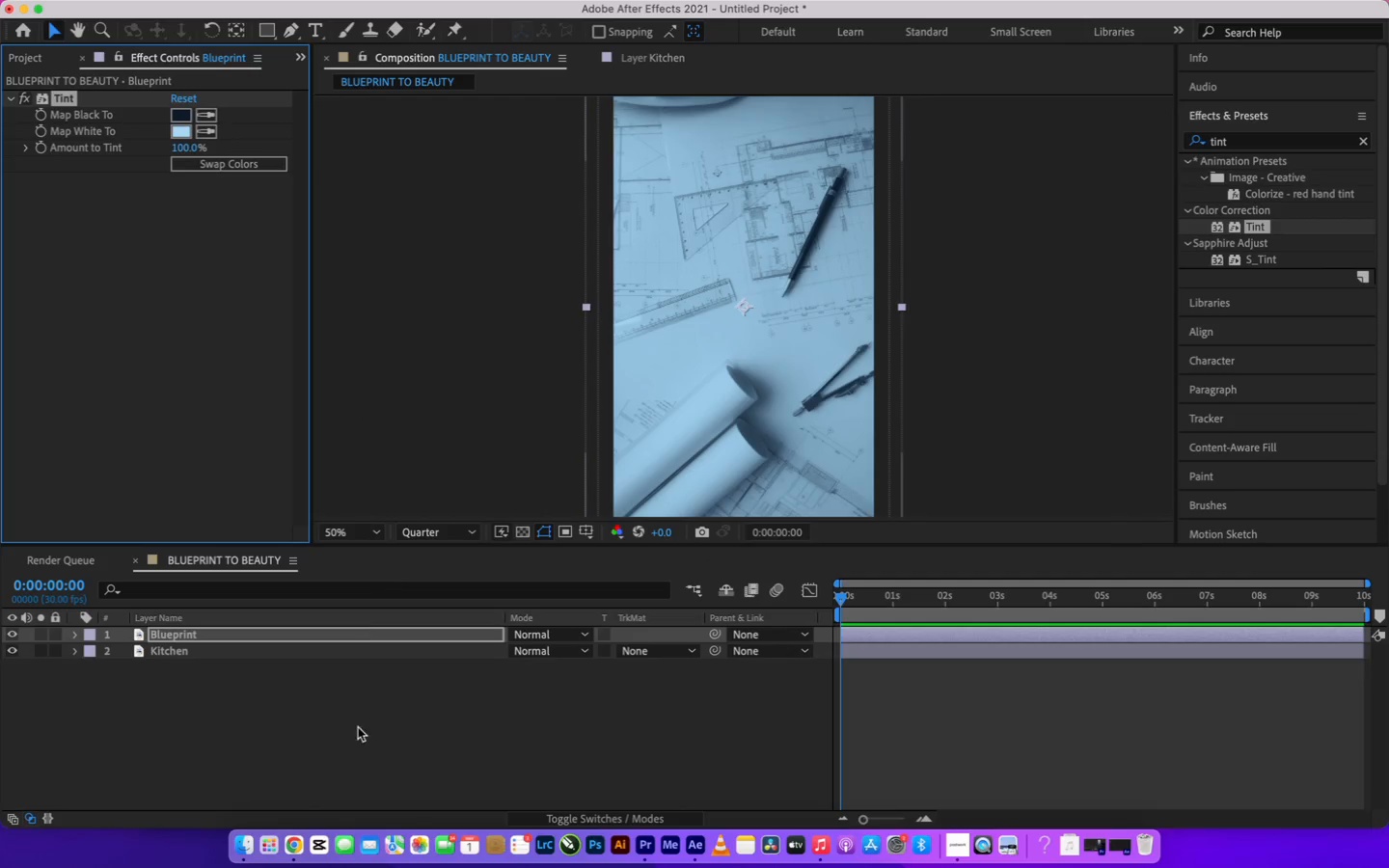 
left_click([365, 764])
 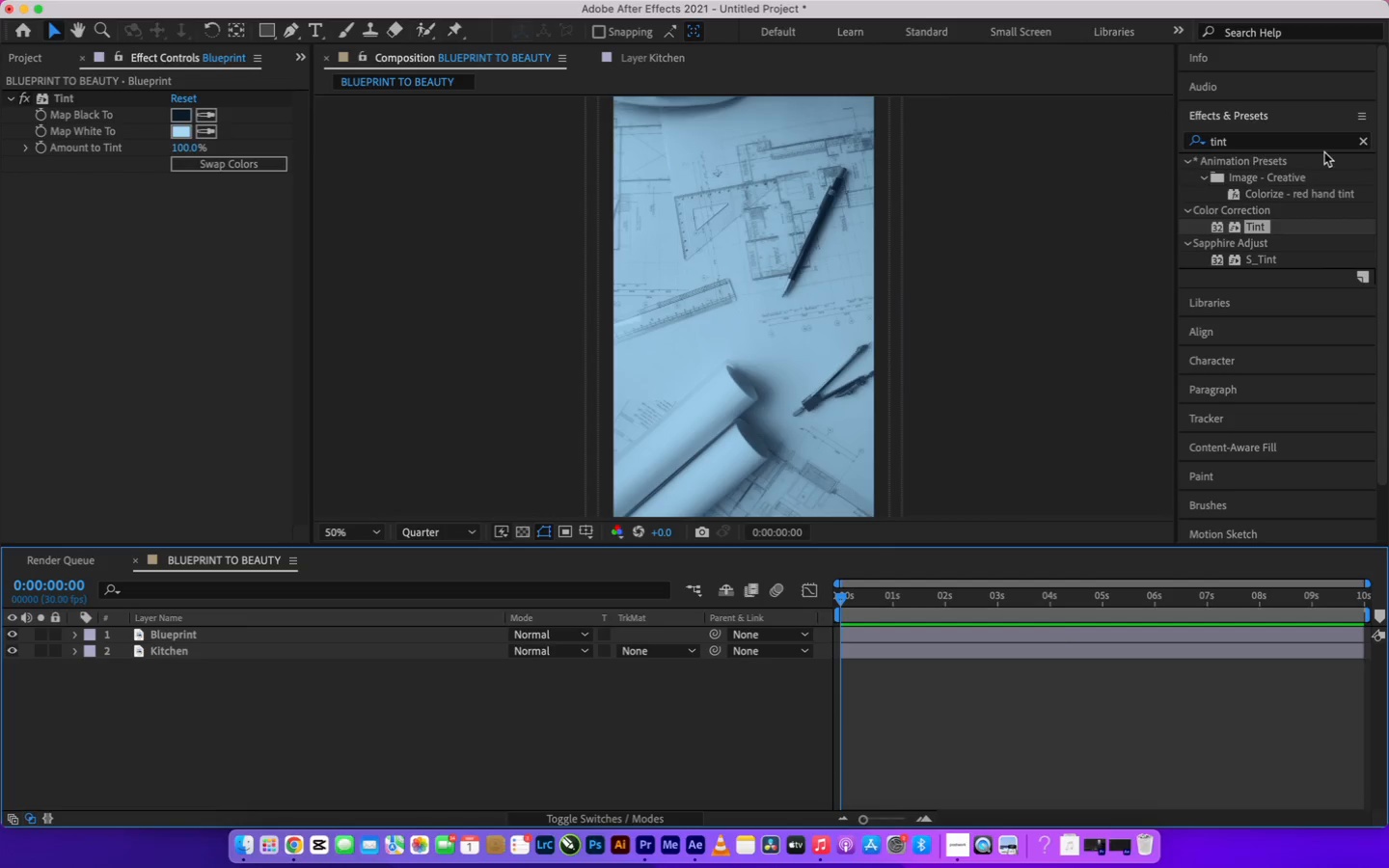 
mouse_move([1341, 140])
 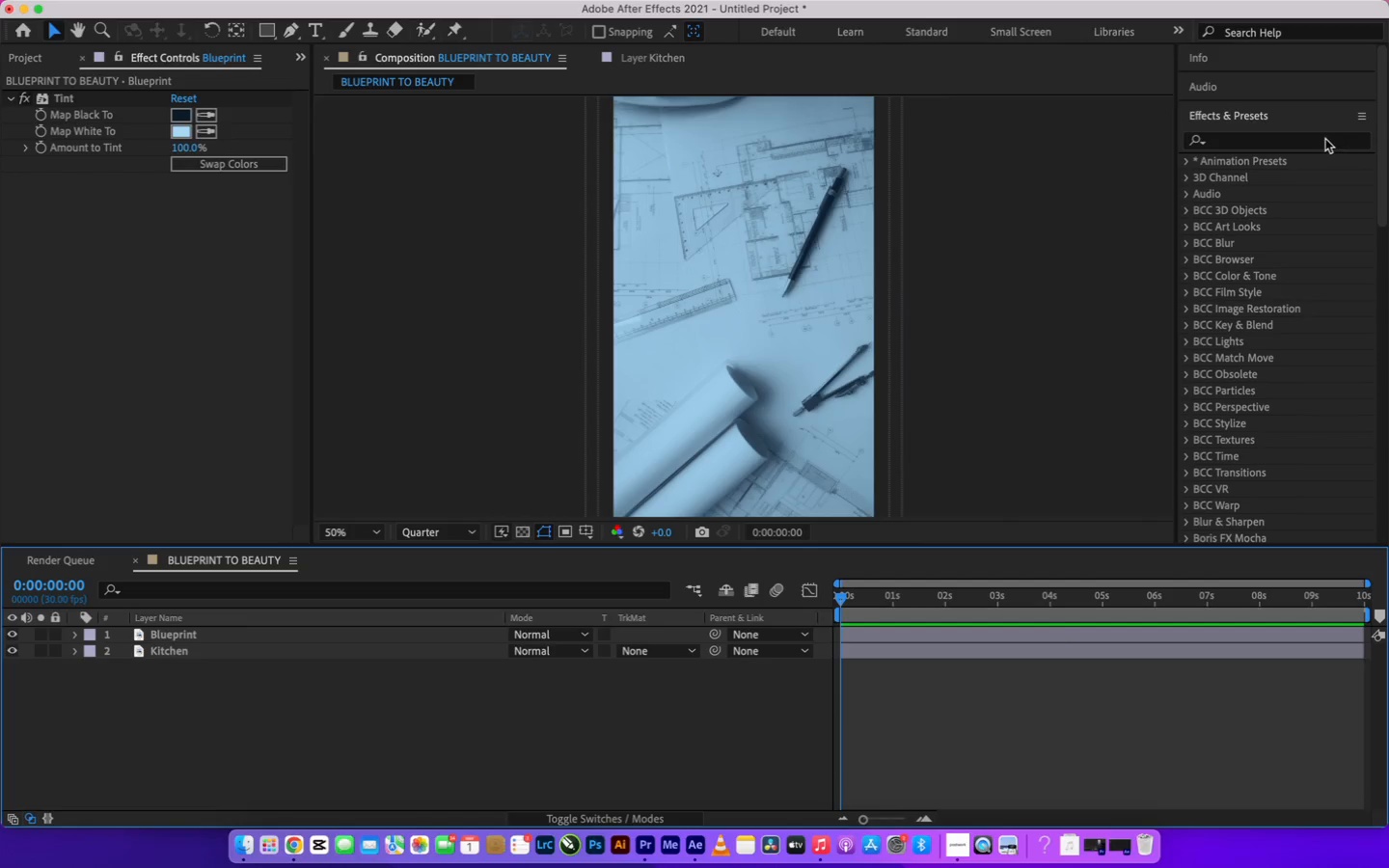 
left_click([1325, 138])
 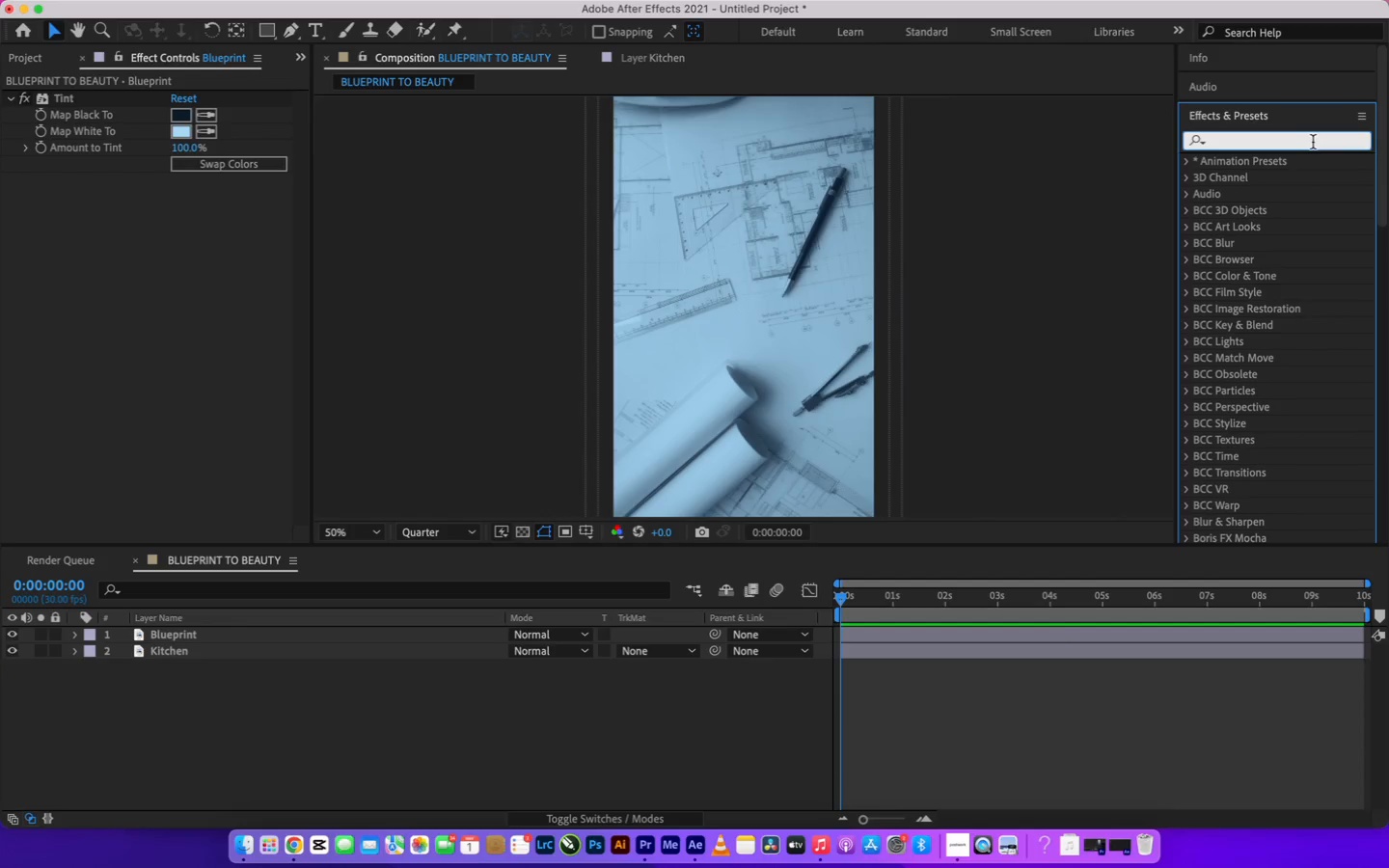 
type(glow)
 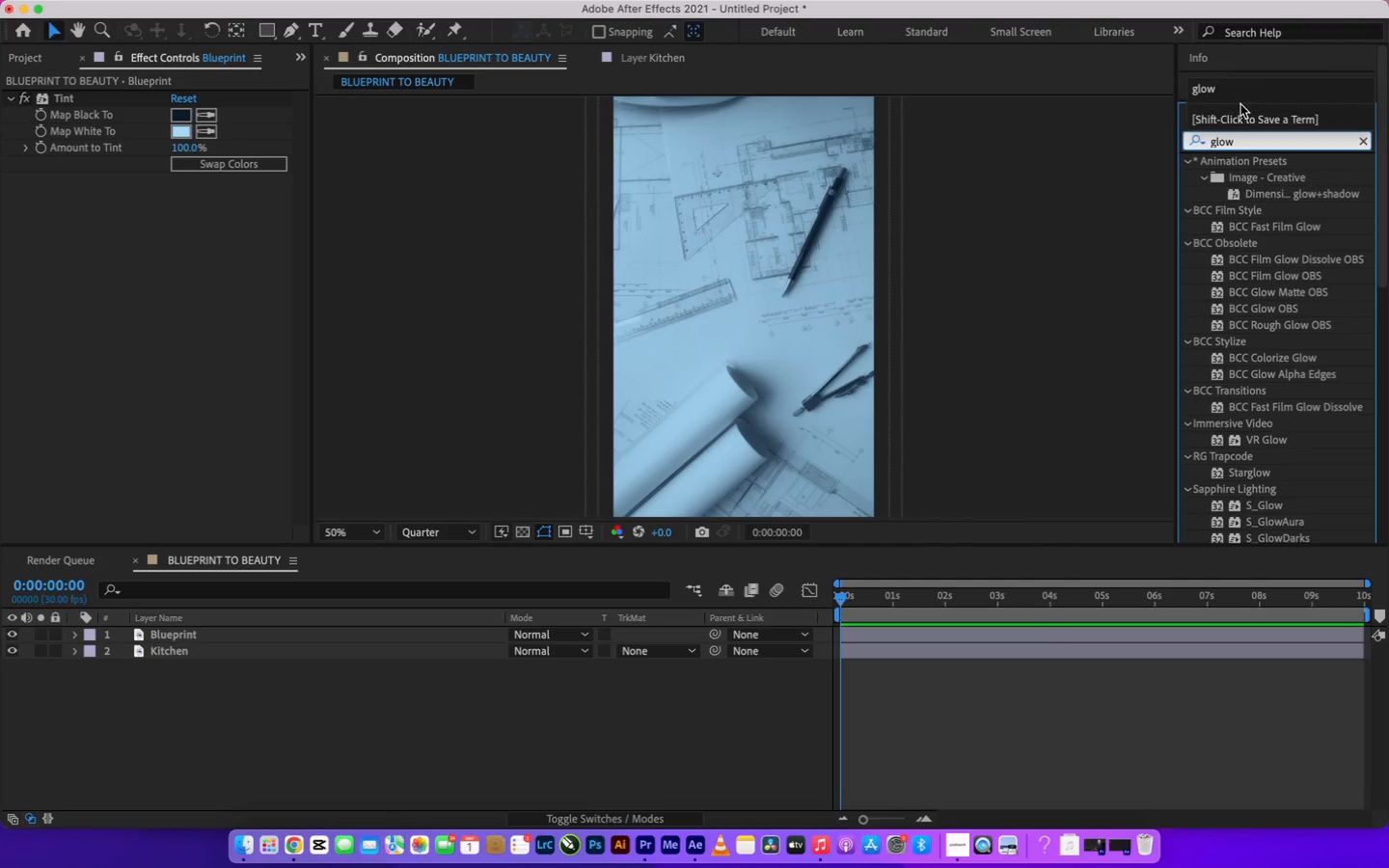 
scroll: coordinate [1255, 307], scroll_direction: down, amount: 29.0
 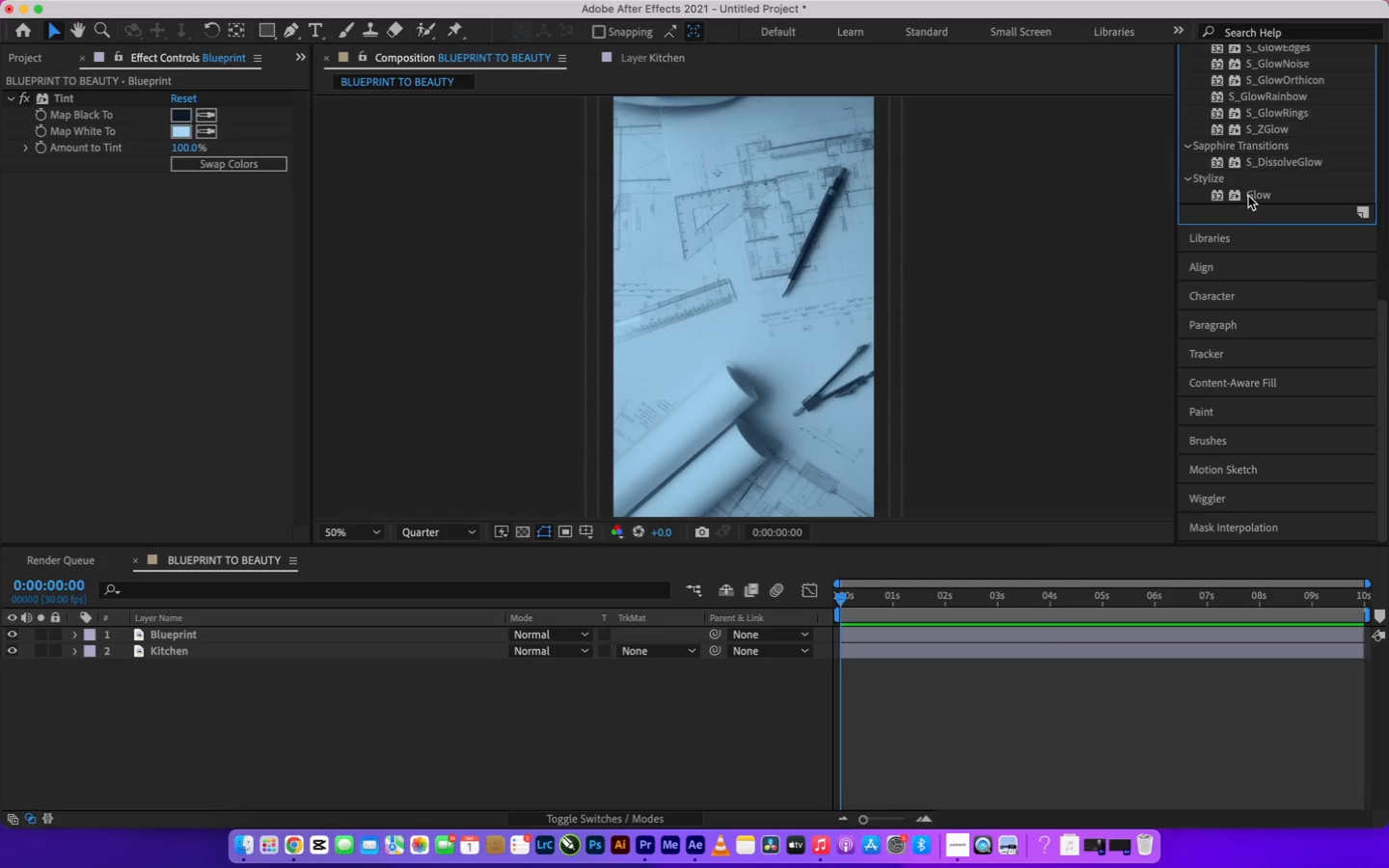 
left_click([1248, 195])
 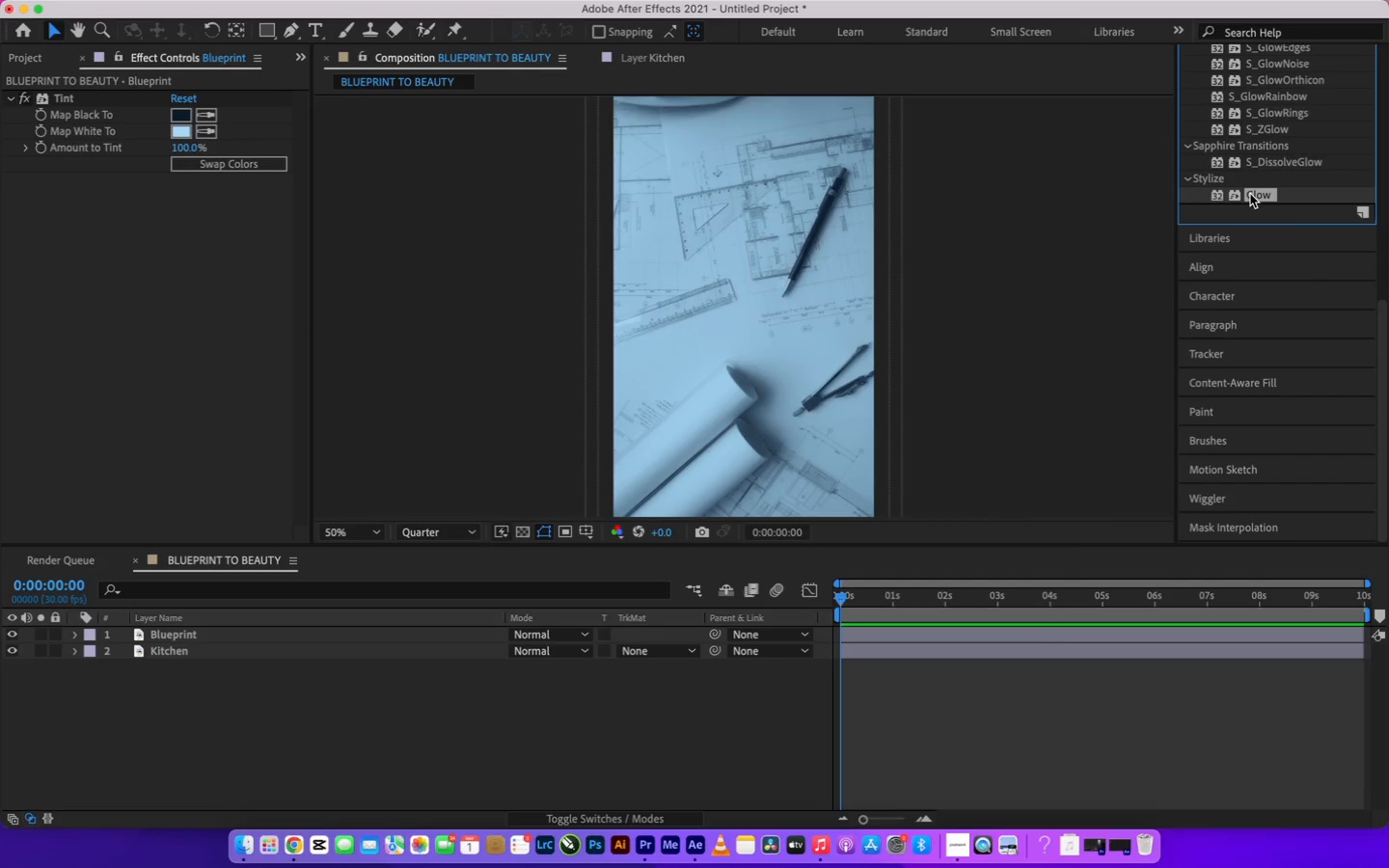 
left_click_drag(start_coordinate=[1250, 194], to_coordinate=[291, 637])
 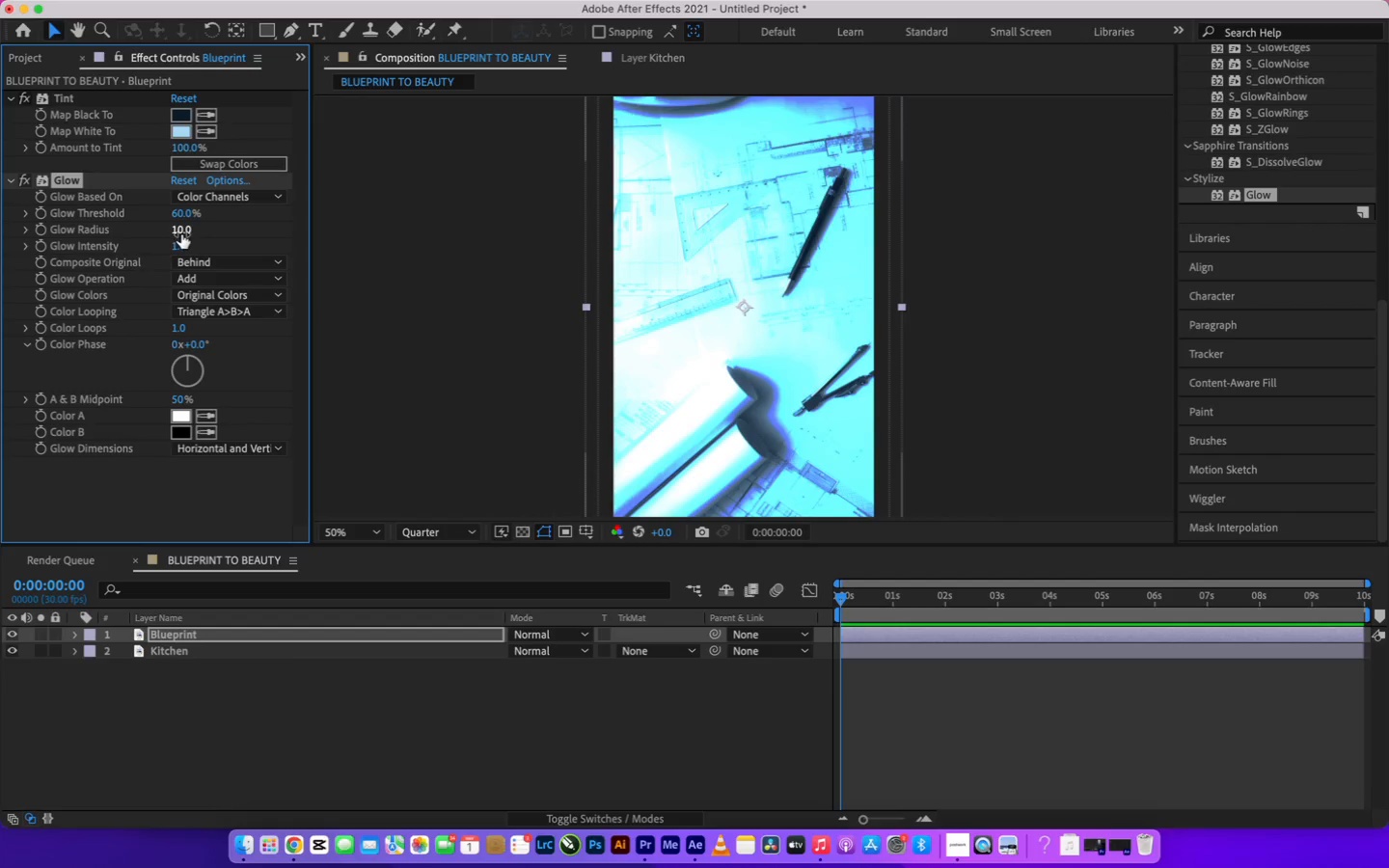 
wait(5.2)
 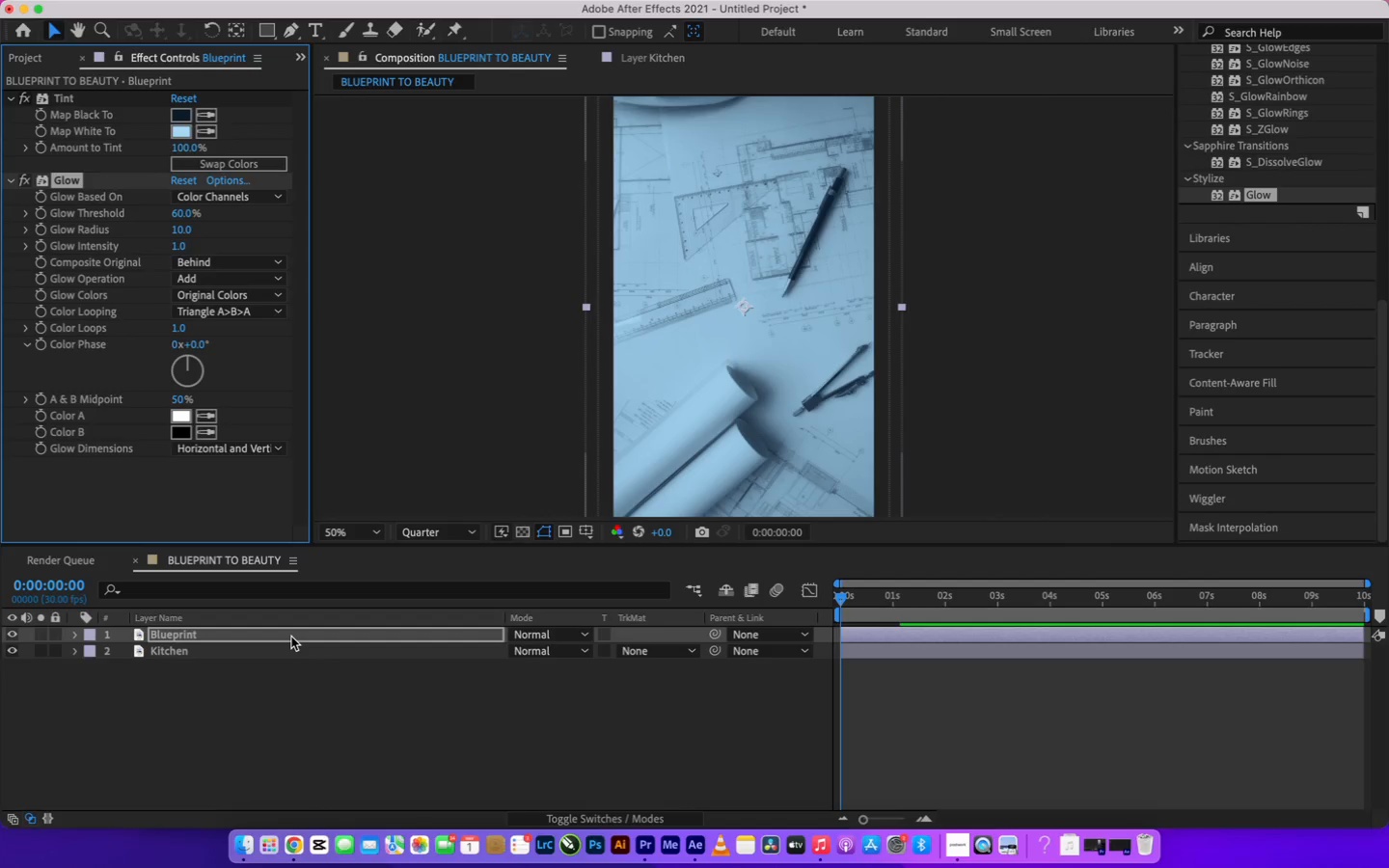 
left_click([179, 230])
 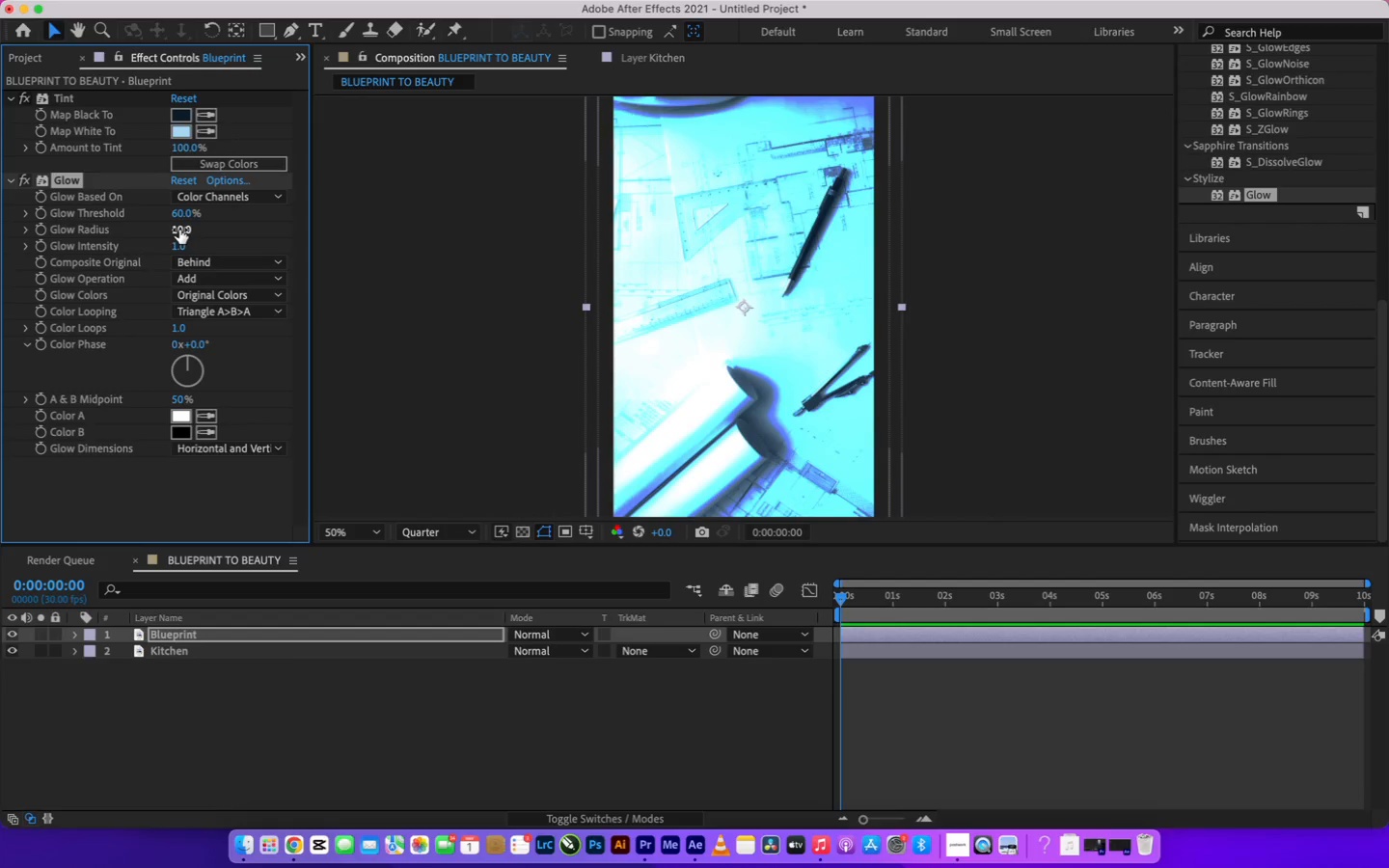 
type(50)
 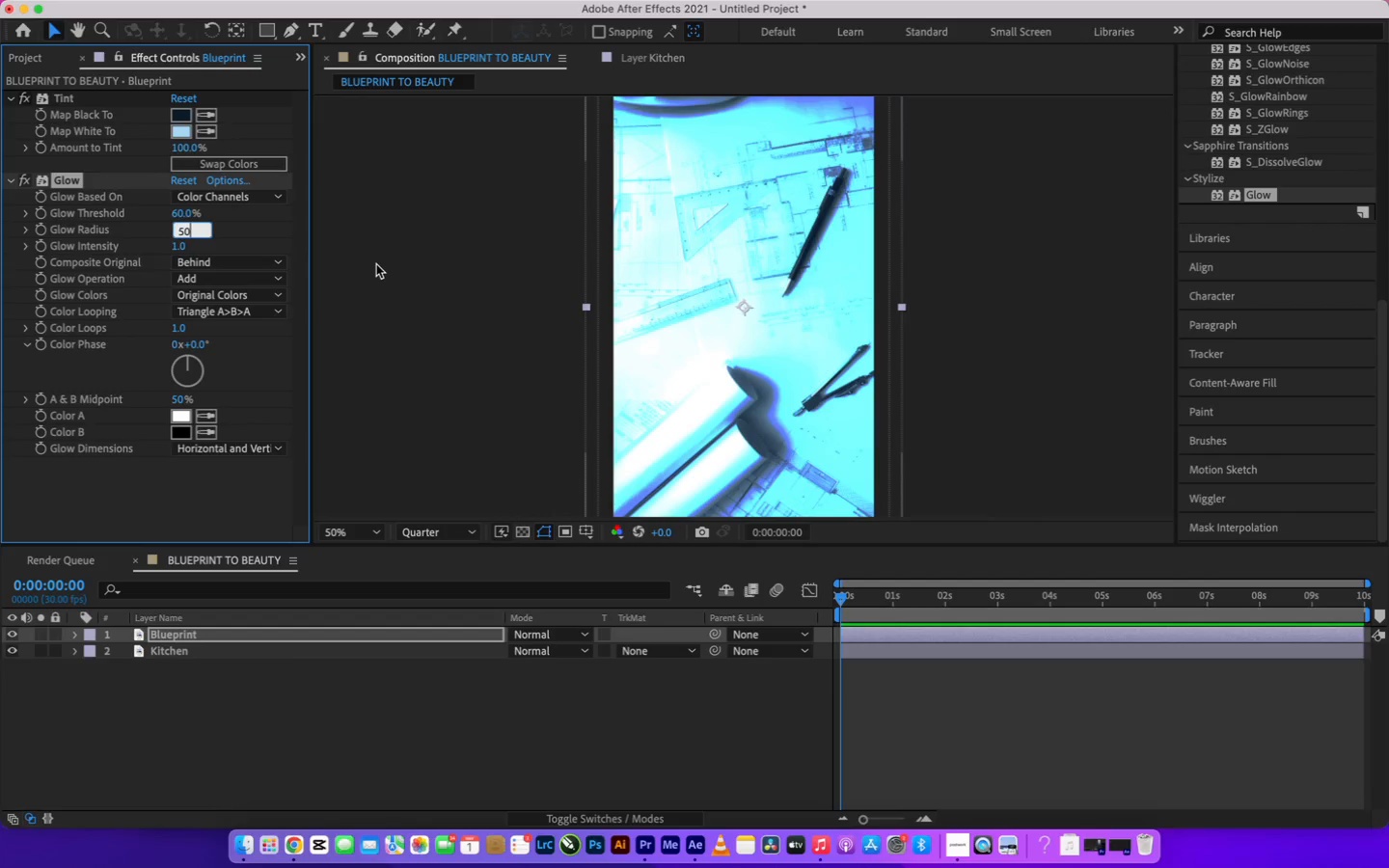 
left_click([374, 265])
 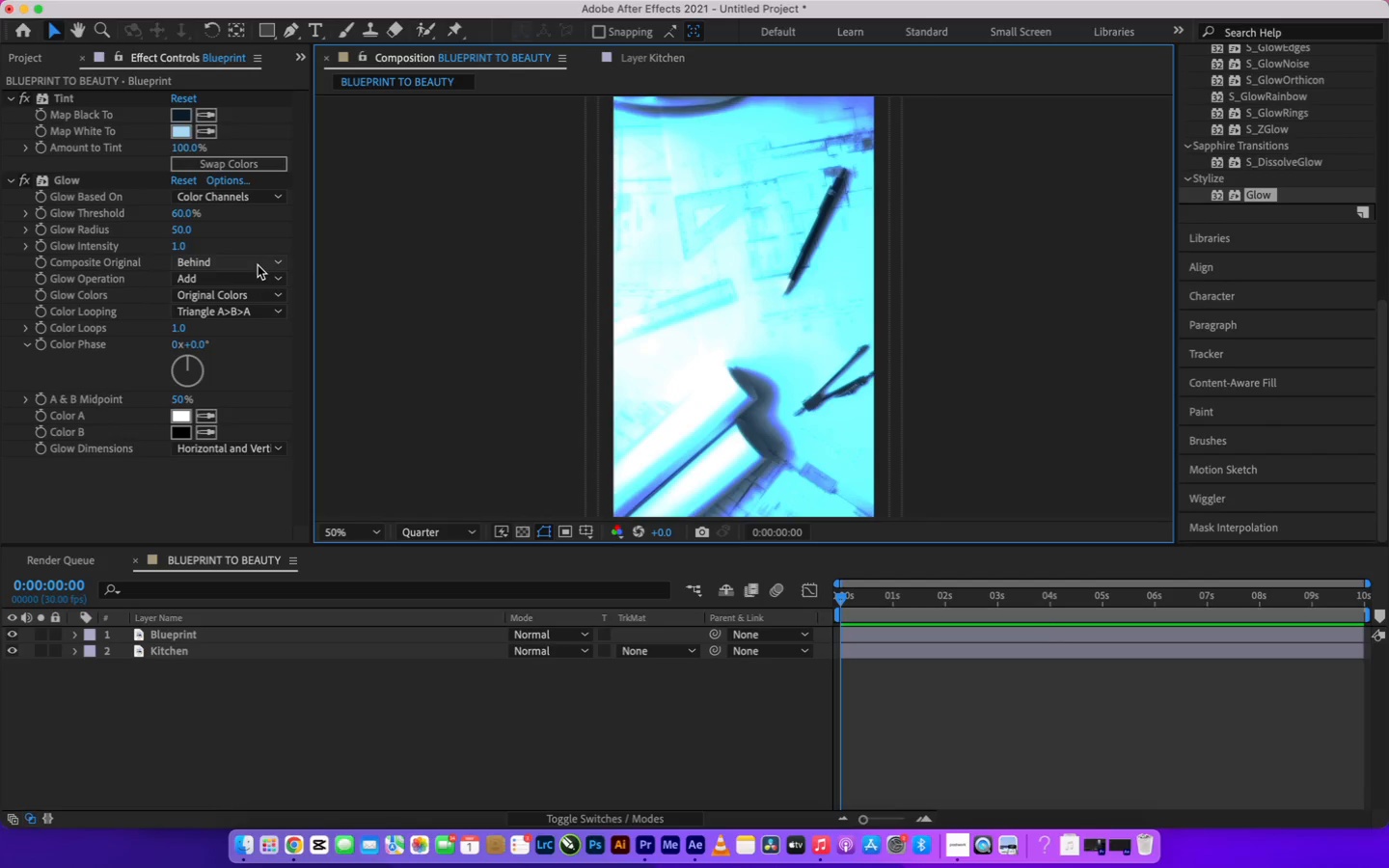 
left_click([179, 248])
 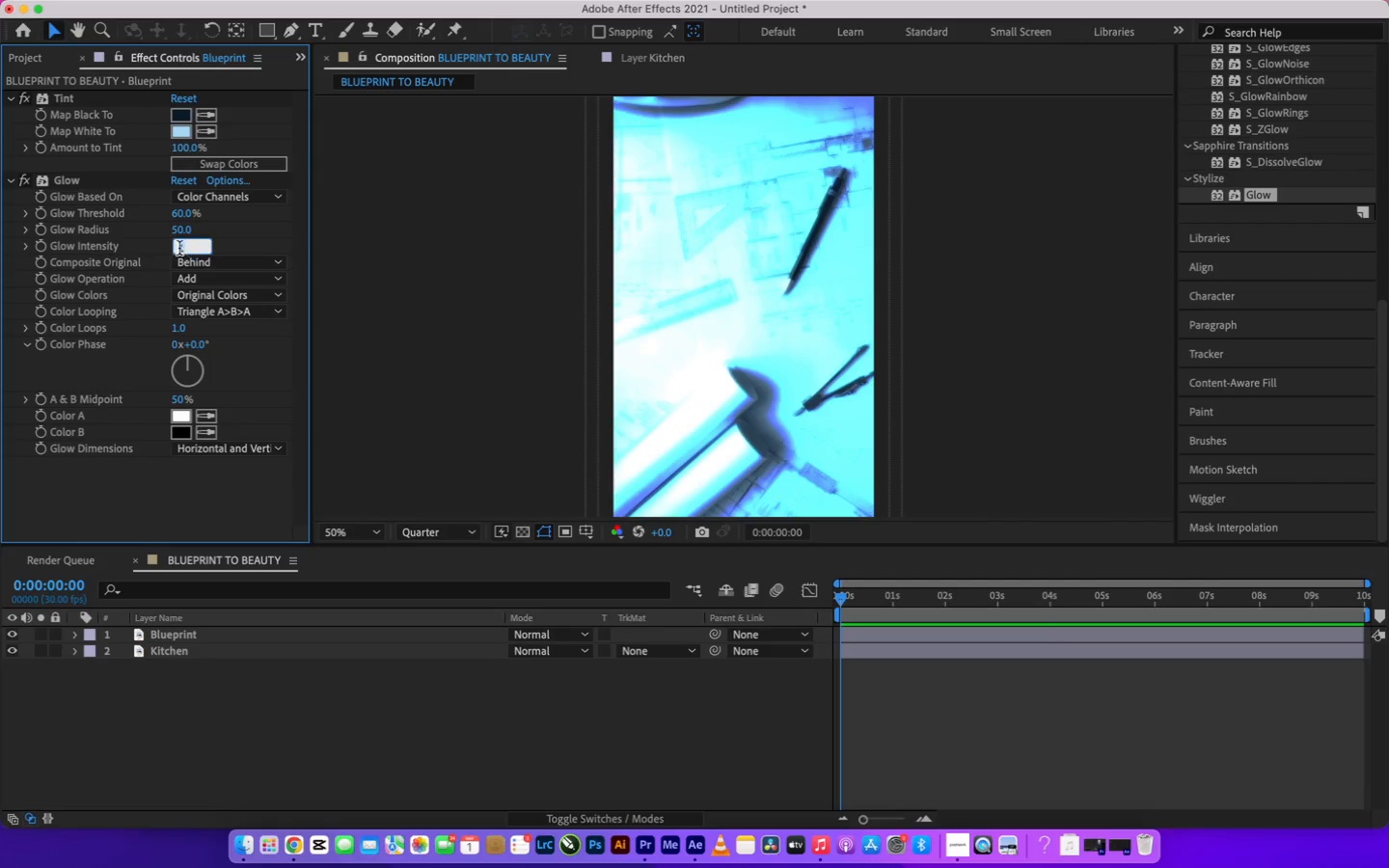 
key(1)
 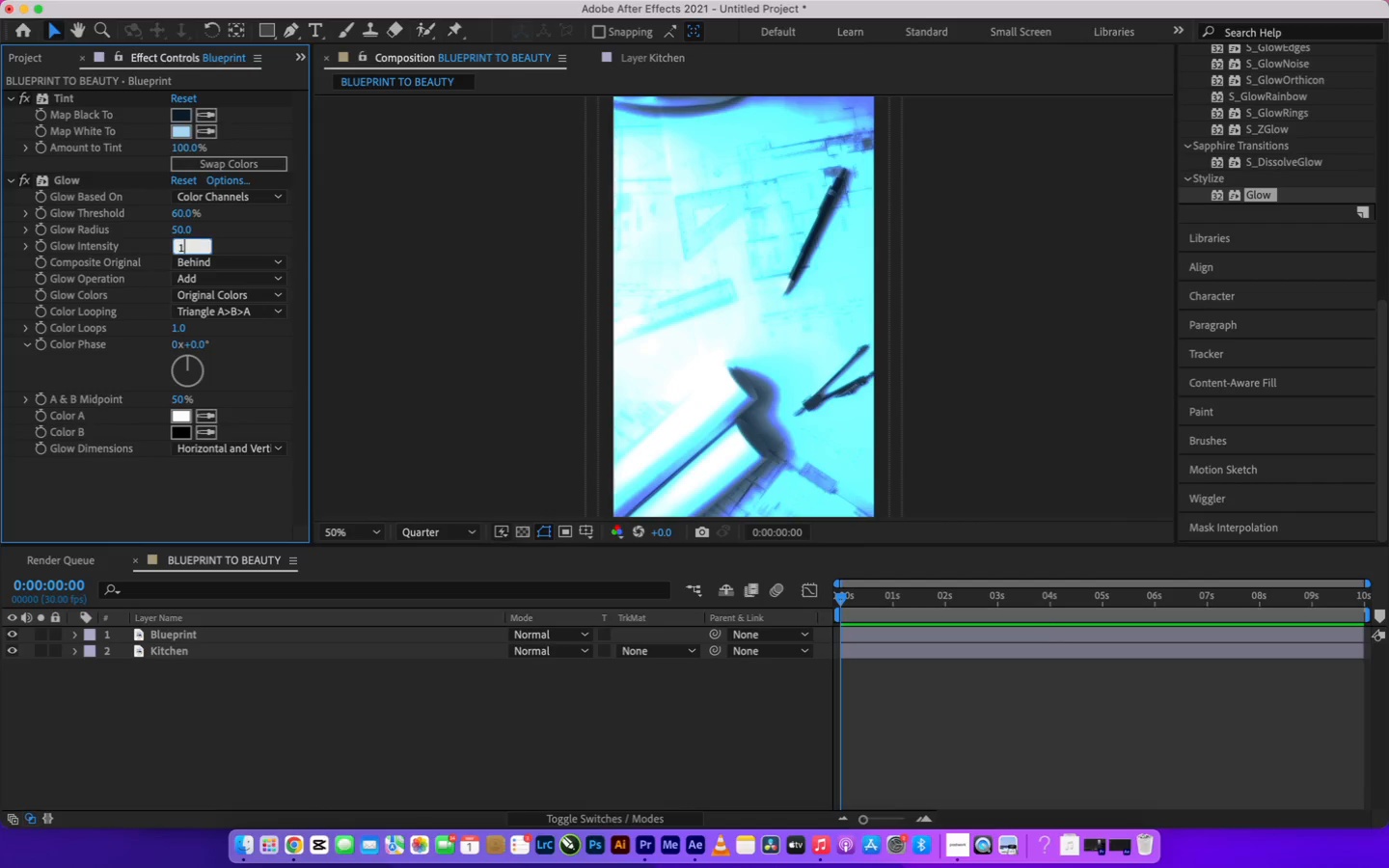 
key(Period)
 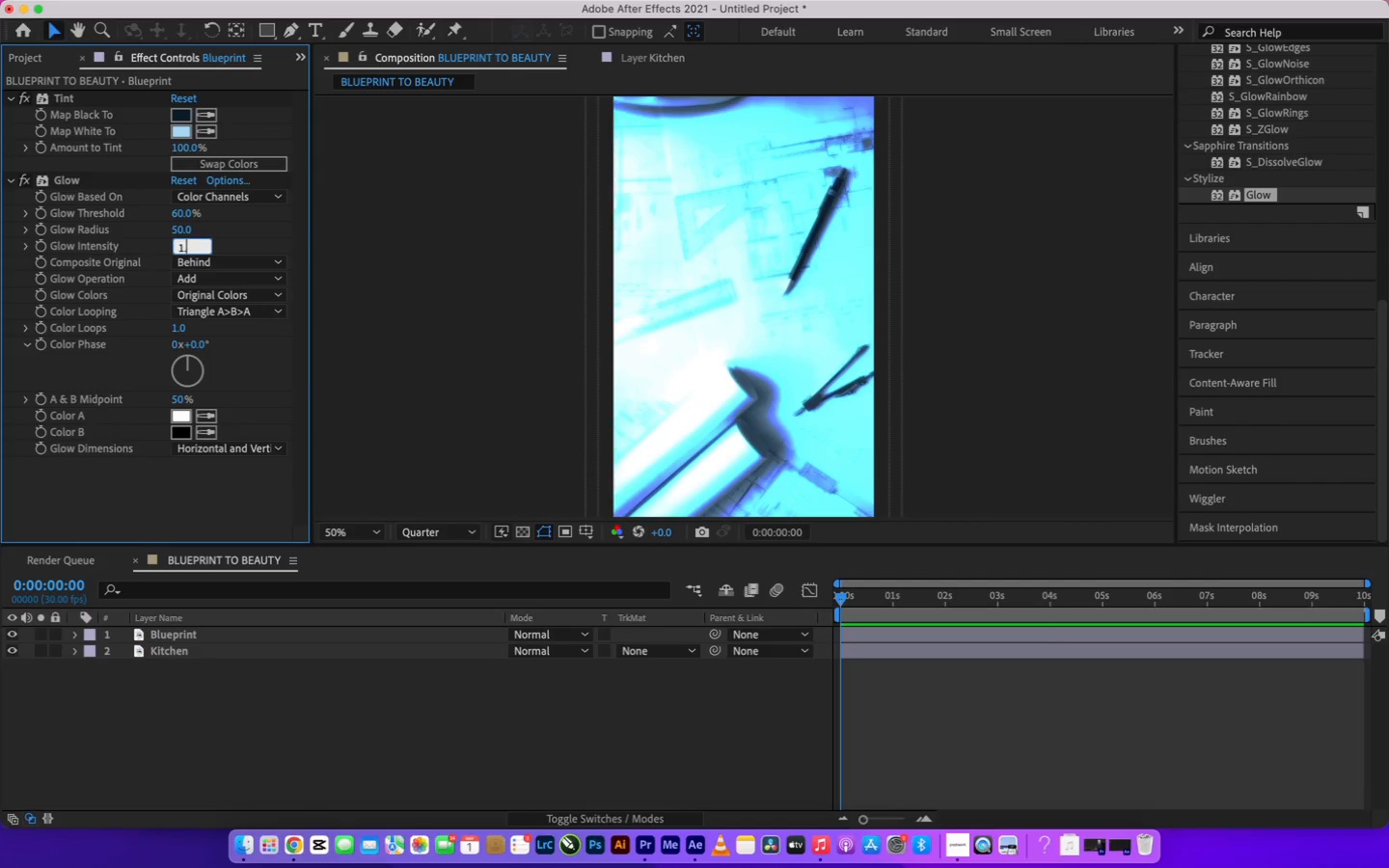 
key(2)
 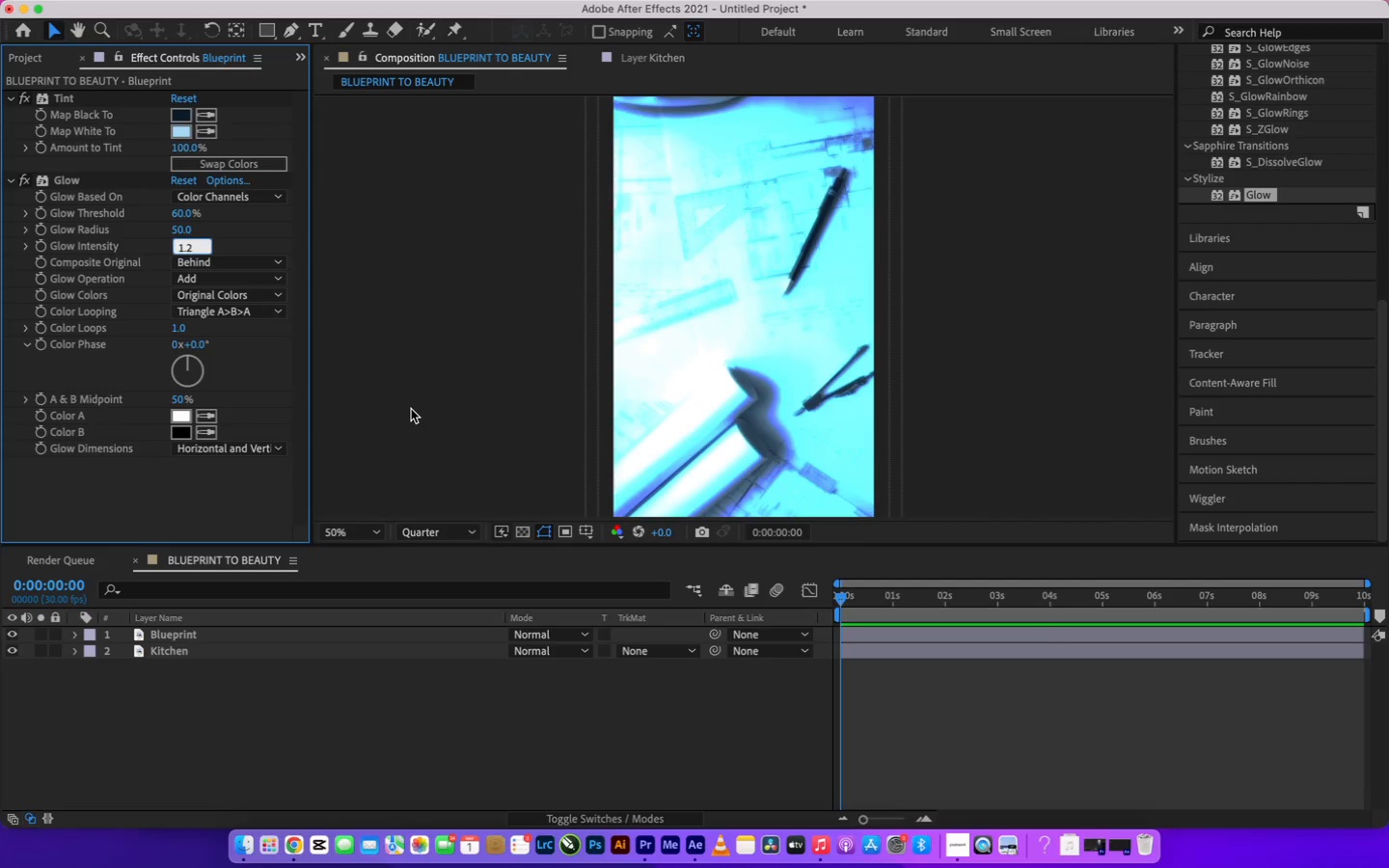 
left_click([411, 409])
 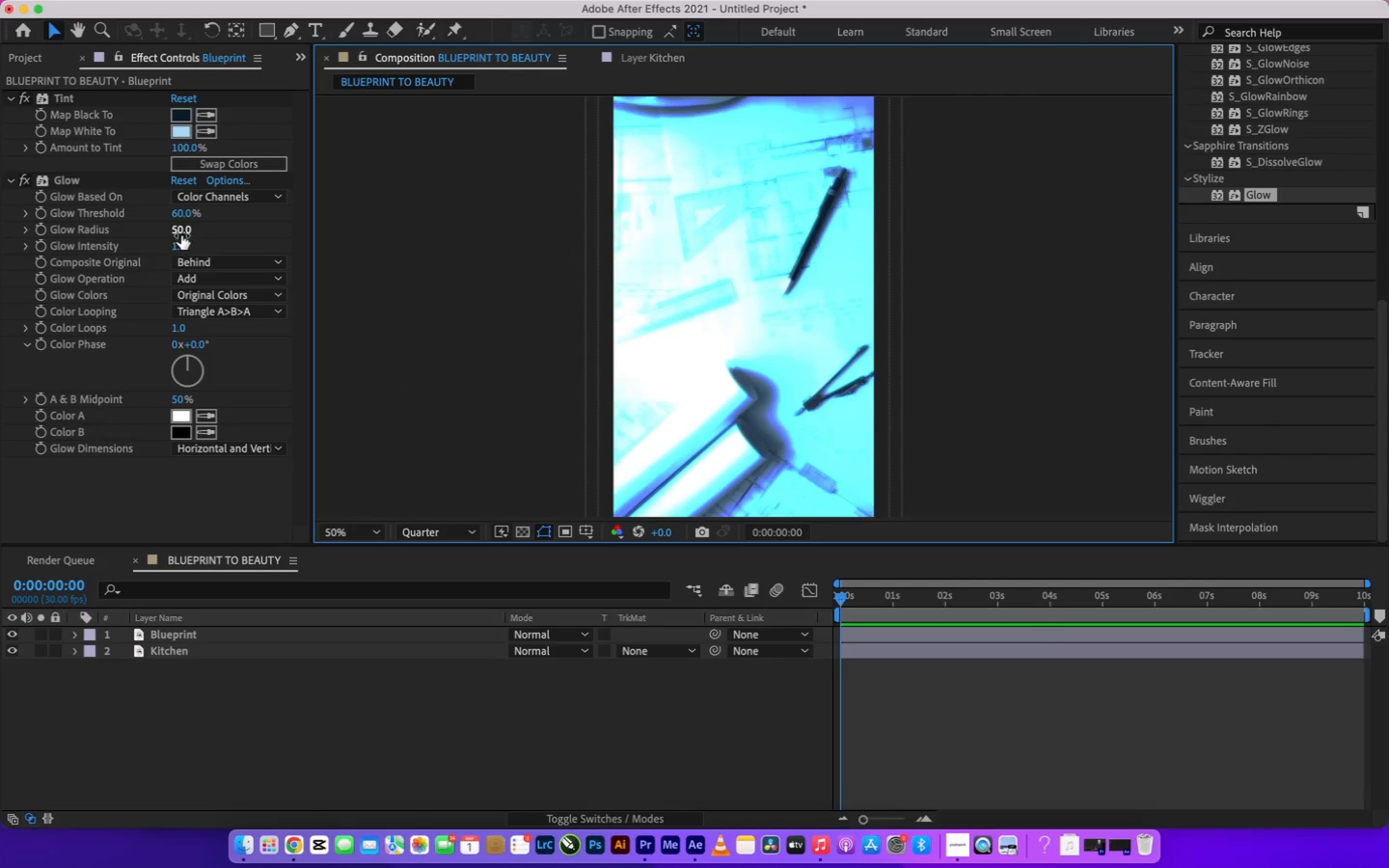 
left_click_drag(start_coordinate=[180, 215], to_coordinate=[211, 219])
 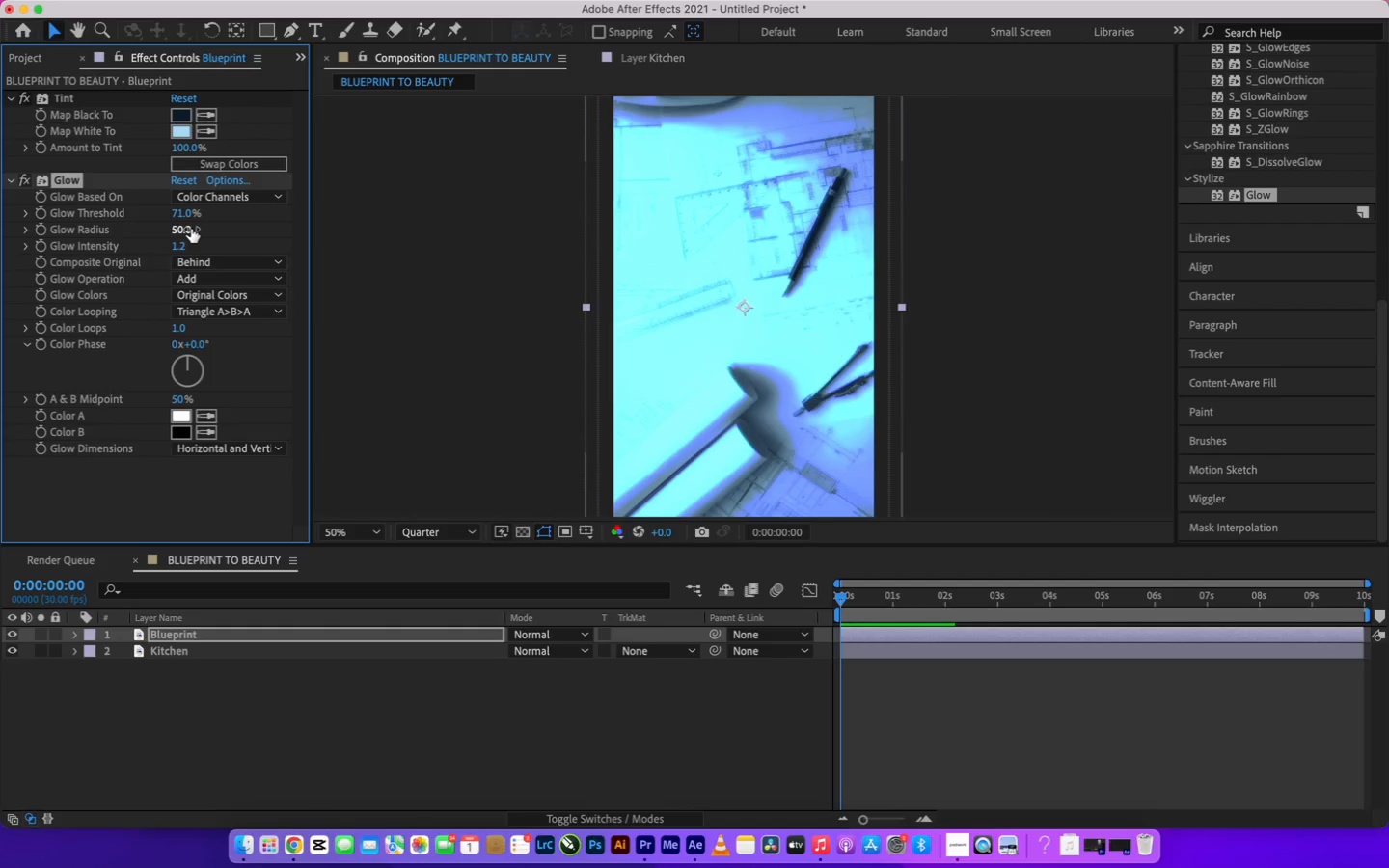 
left_click_drag(start_coordinate=[180, 231], to_coordinate=[159, 231])
 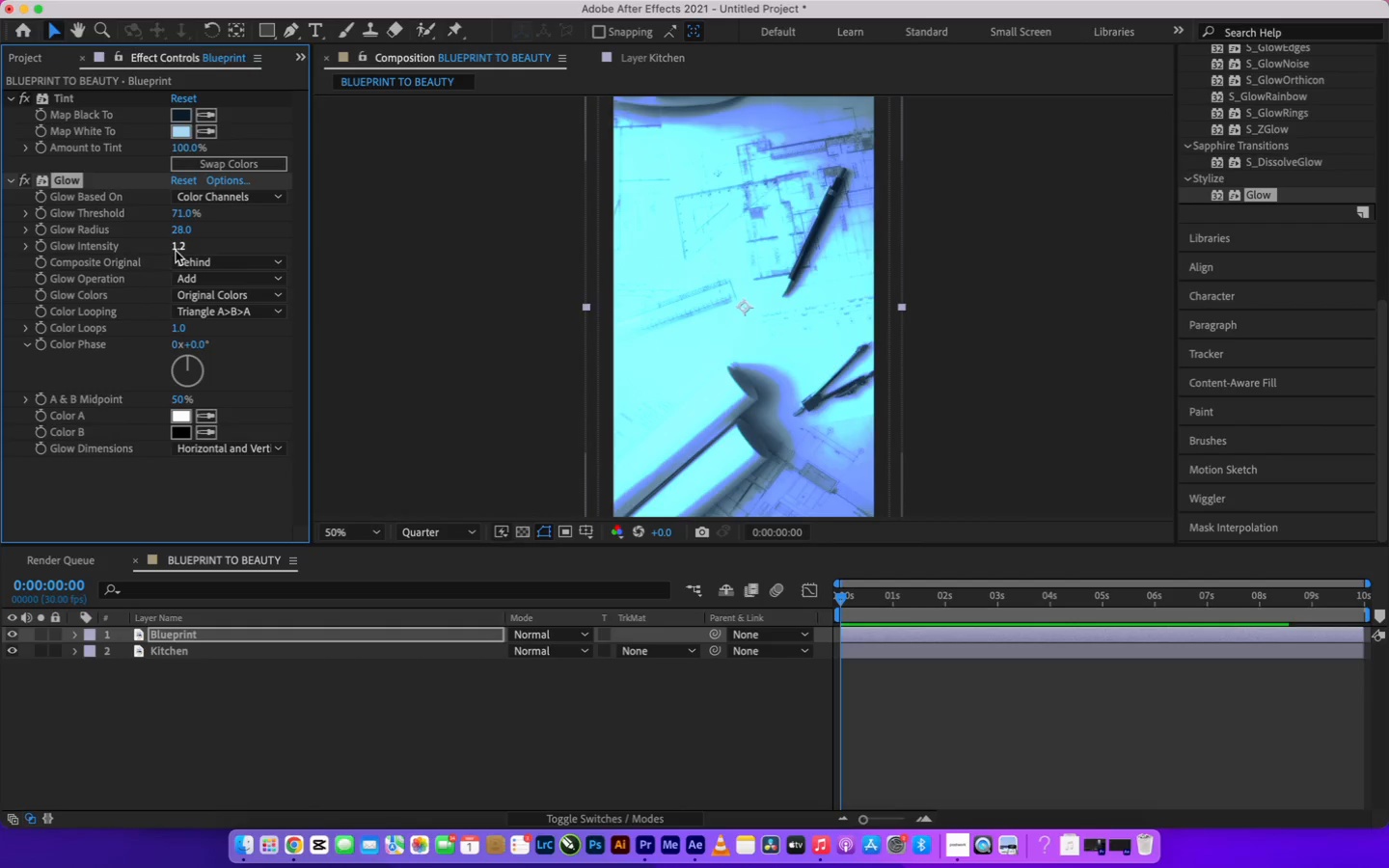 
left_click_drag(start_coordinate=[177, 249], to_coordinate=[66, 269])
 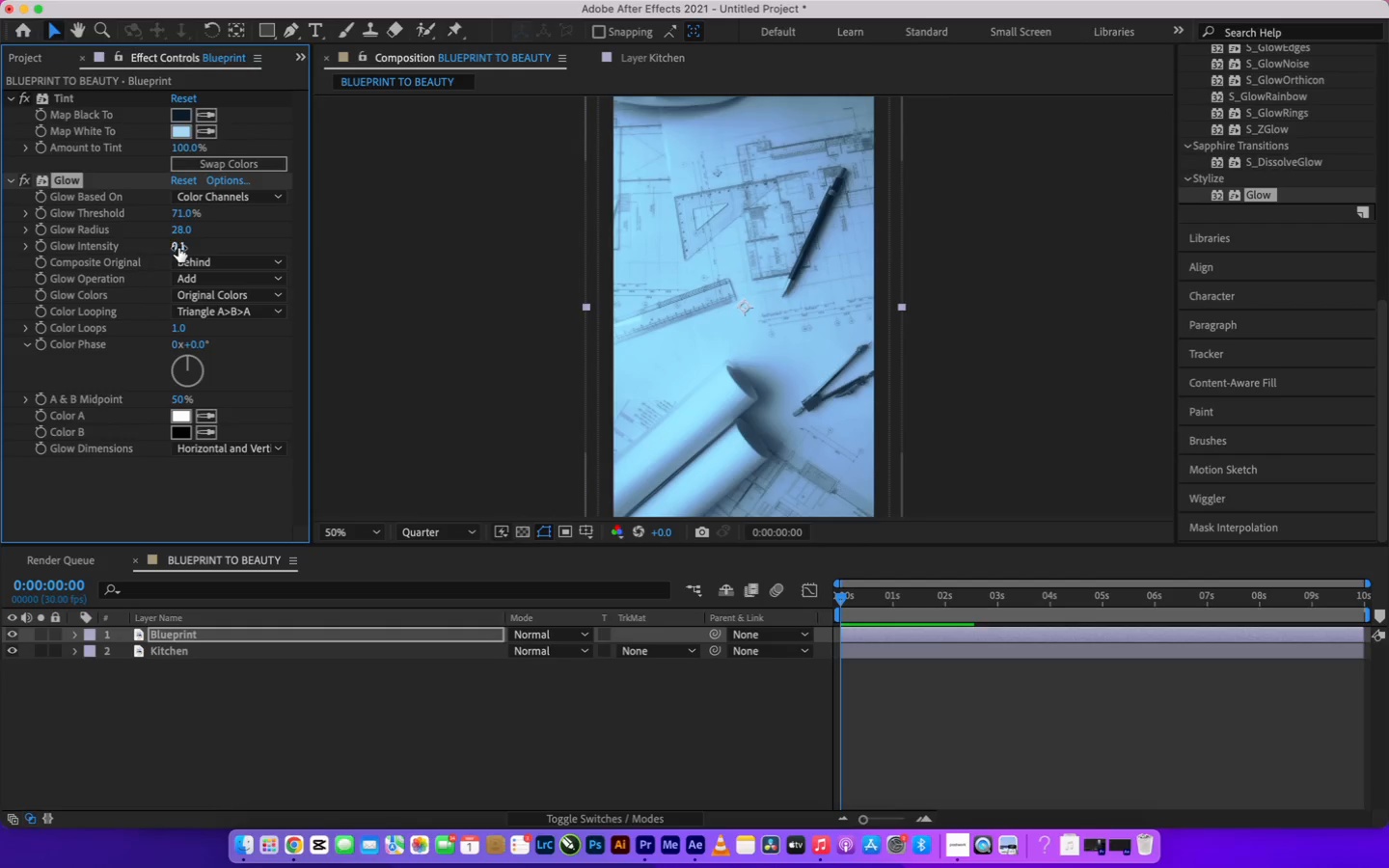 
left_click([177, 247])
 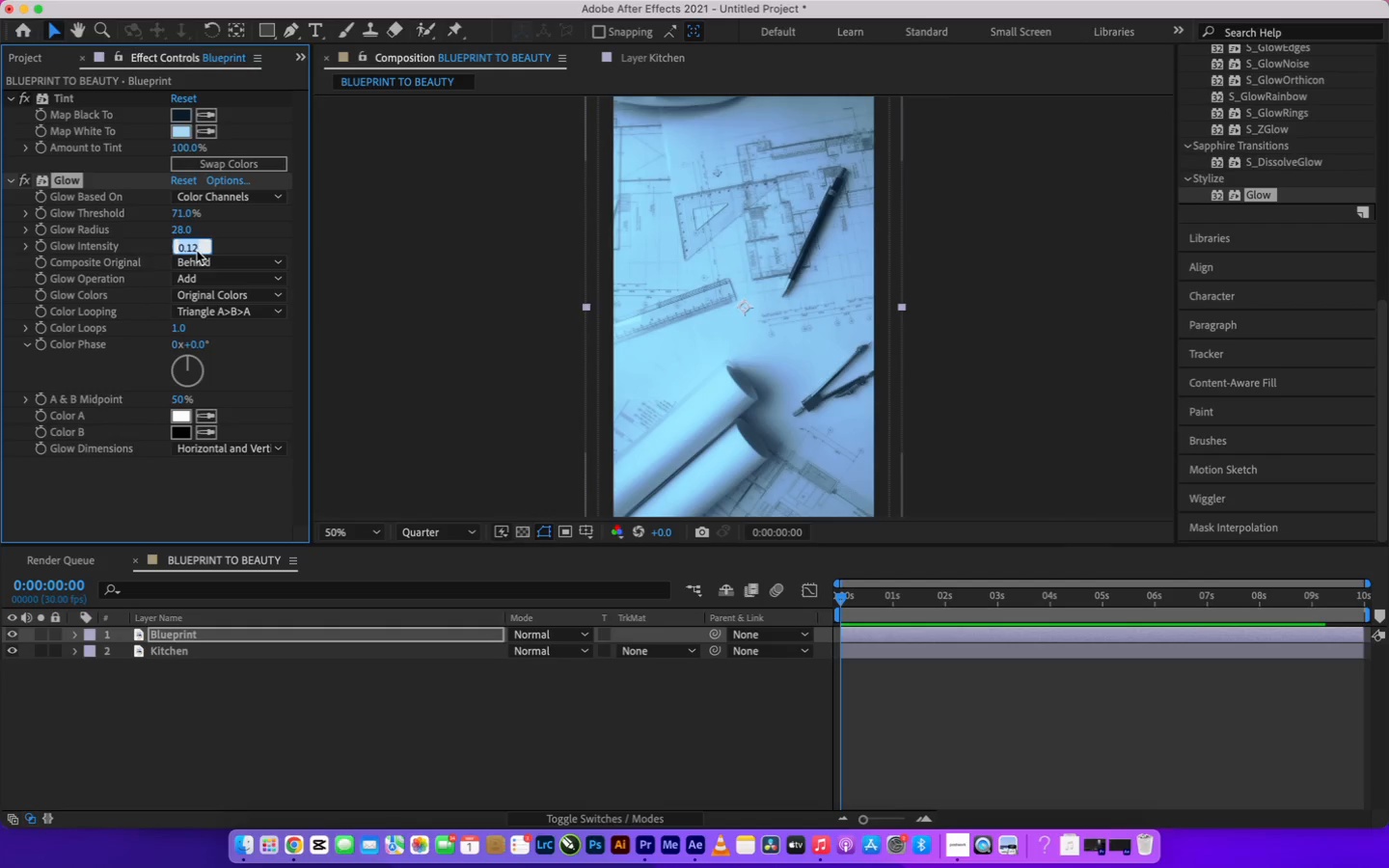 
left_click([199, 248])
 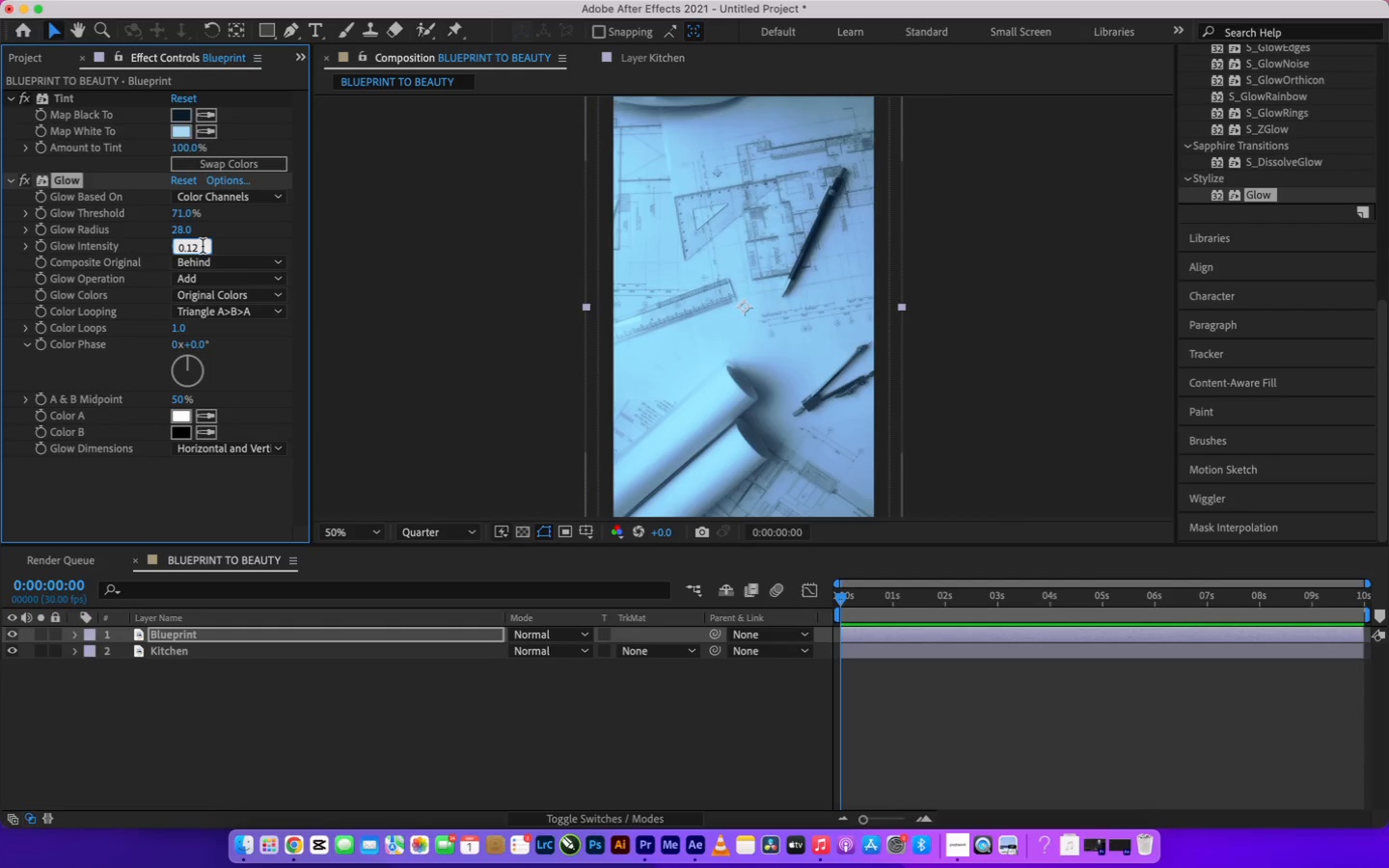 
hold_key(key=Backspace, duration=0.33)
 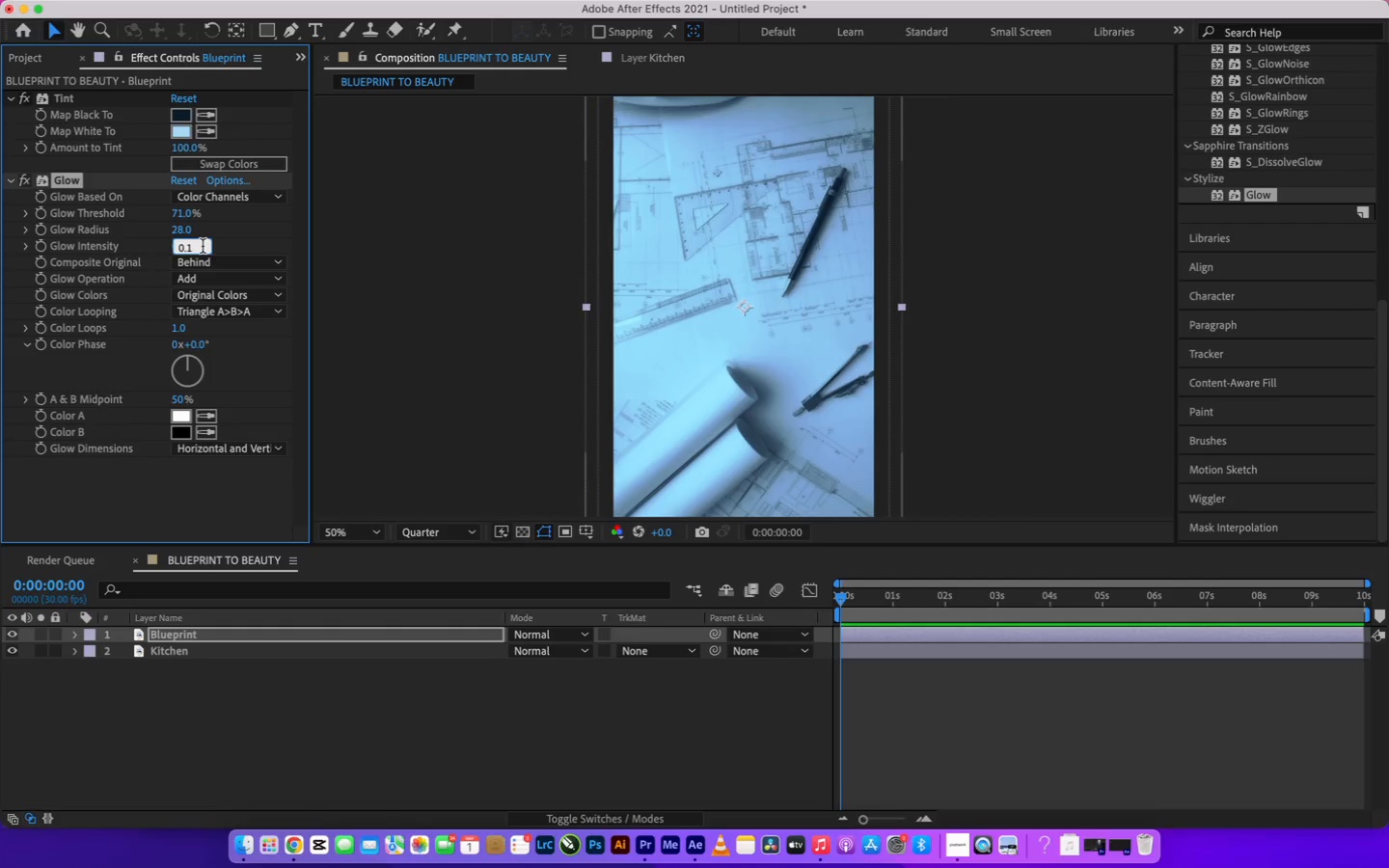 
key(5)
 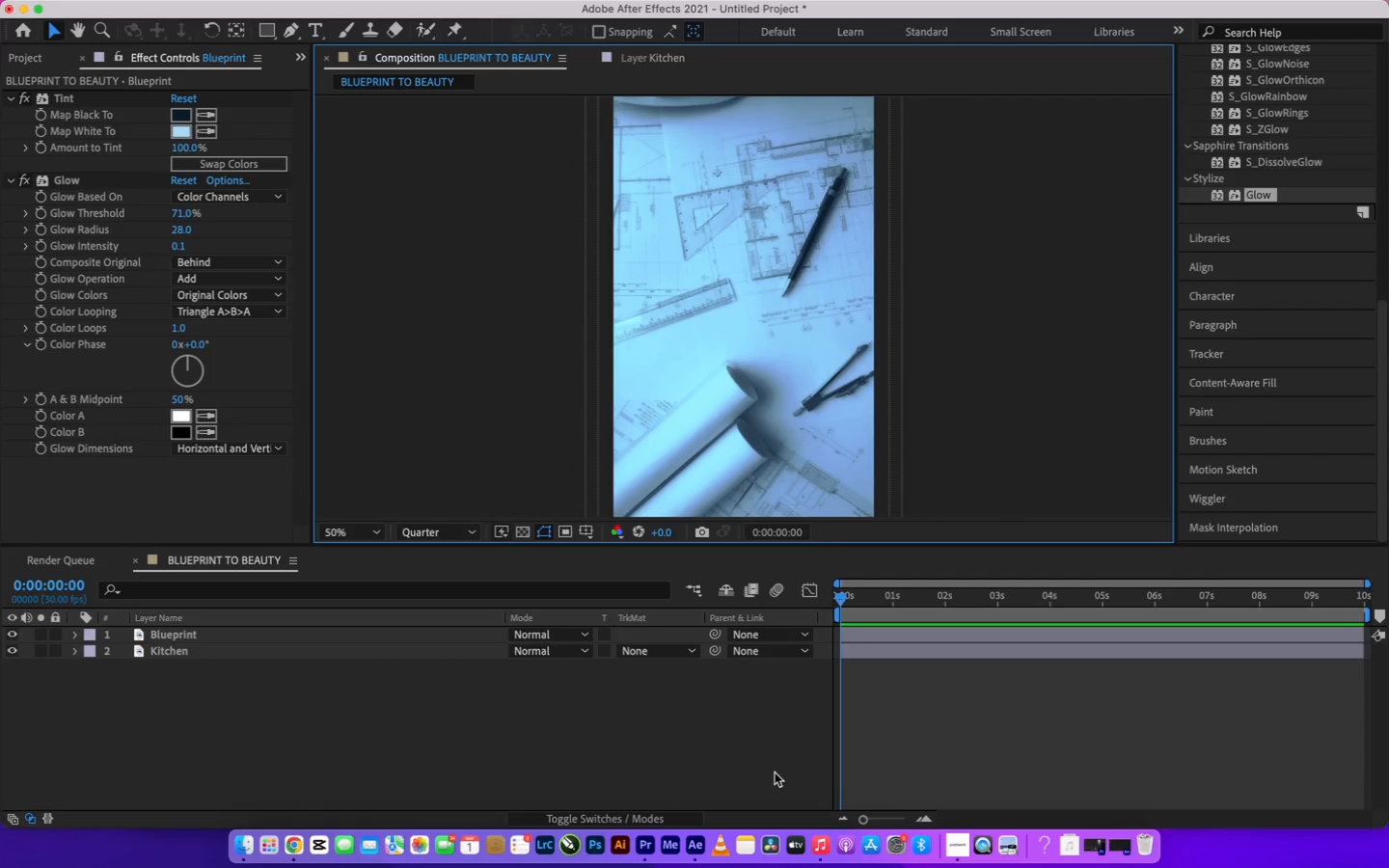 
left_click([724, 736])
 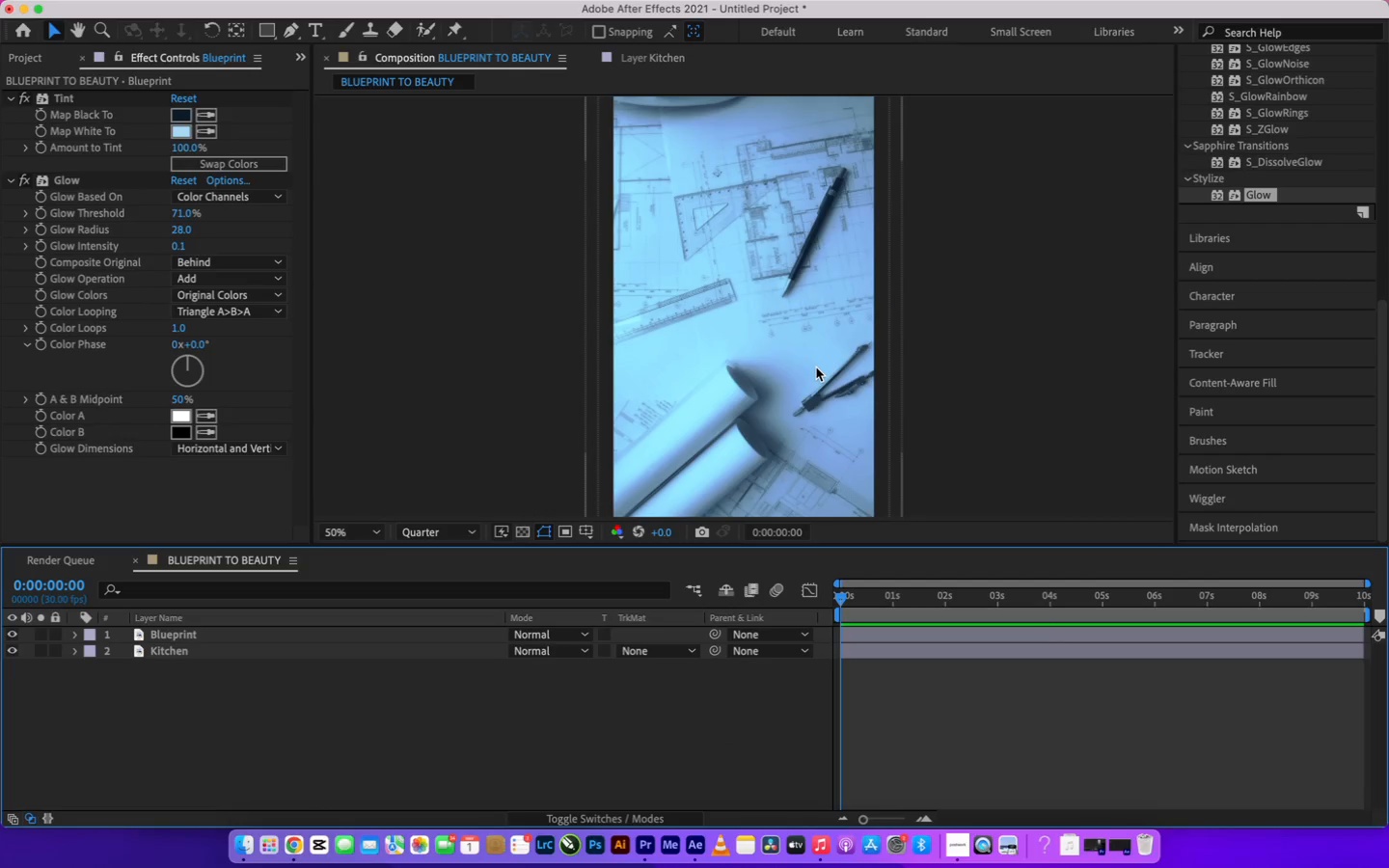 
scroll: coordinate [815, 367], scroll_direction: down, amount: 2.0
 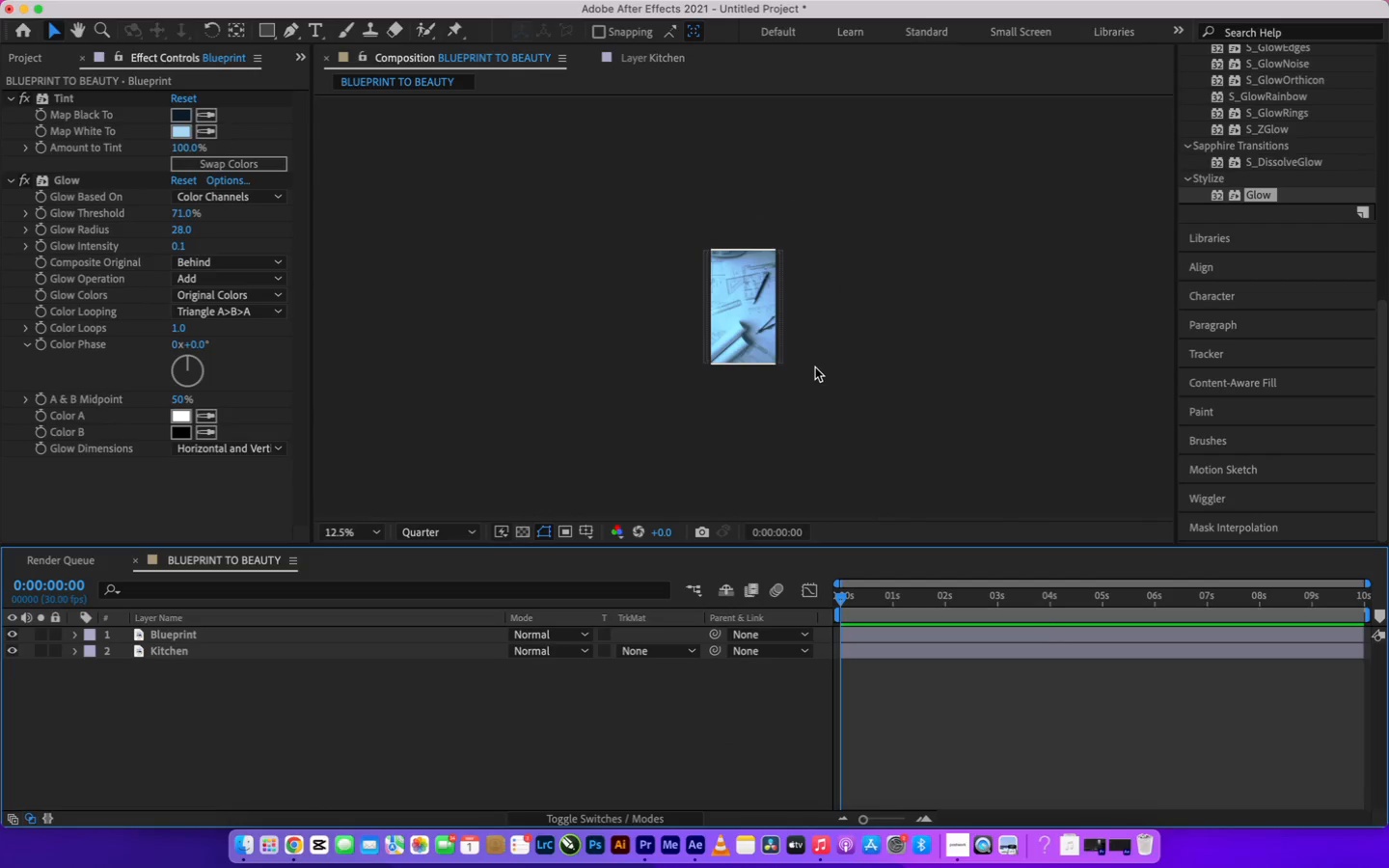 
scroll: coordinate [815, 367], scroll_direction: up, amount: 1.0
 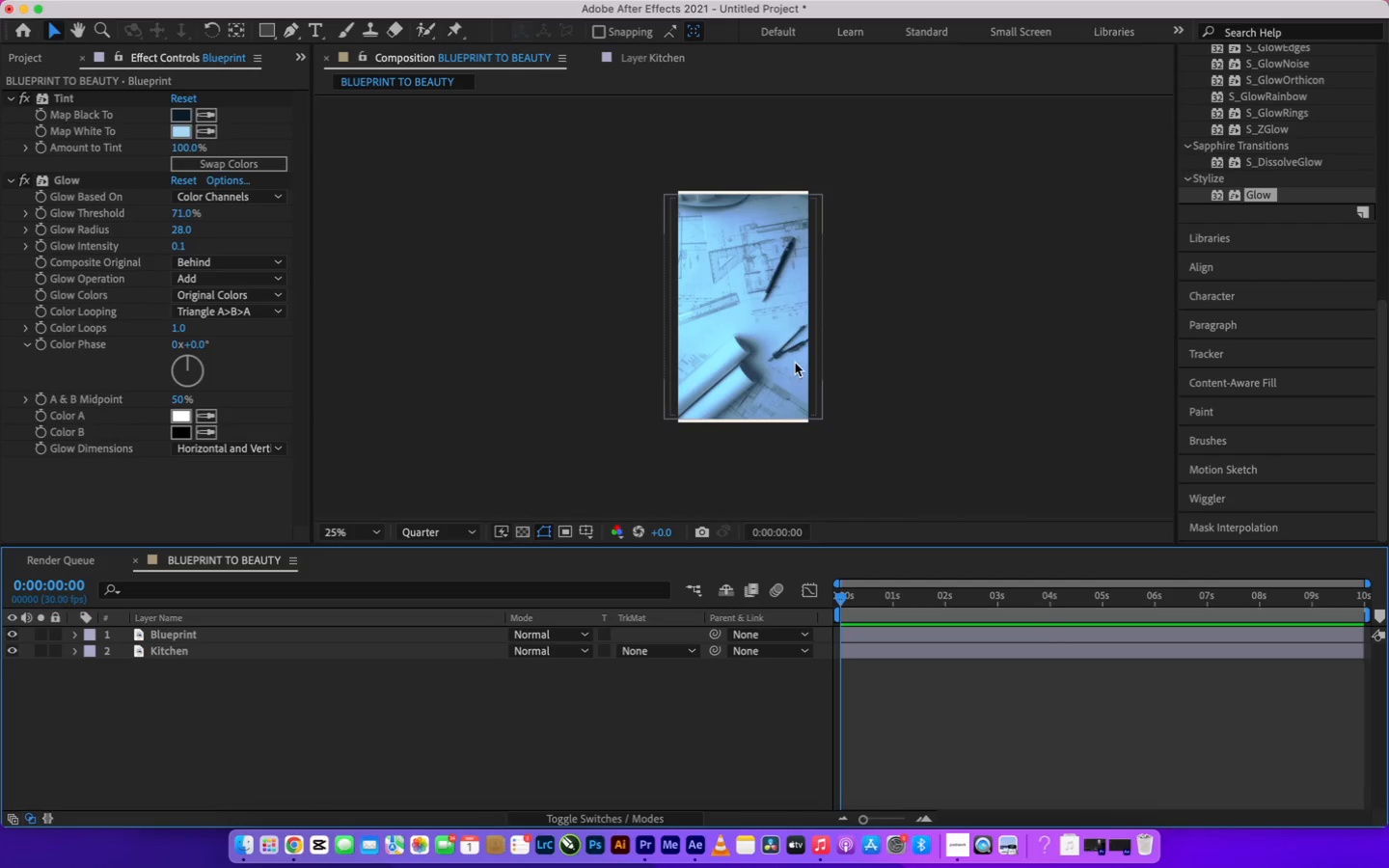 
left_click([781, 362])
 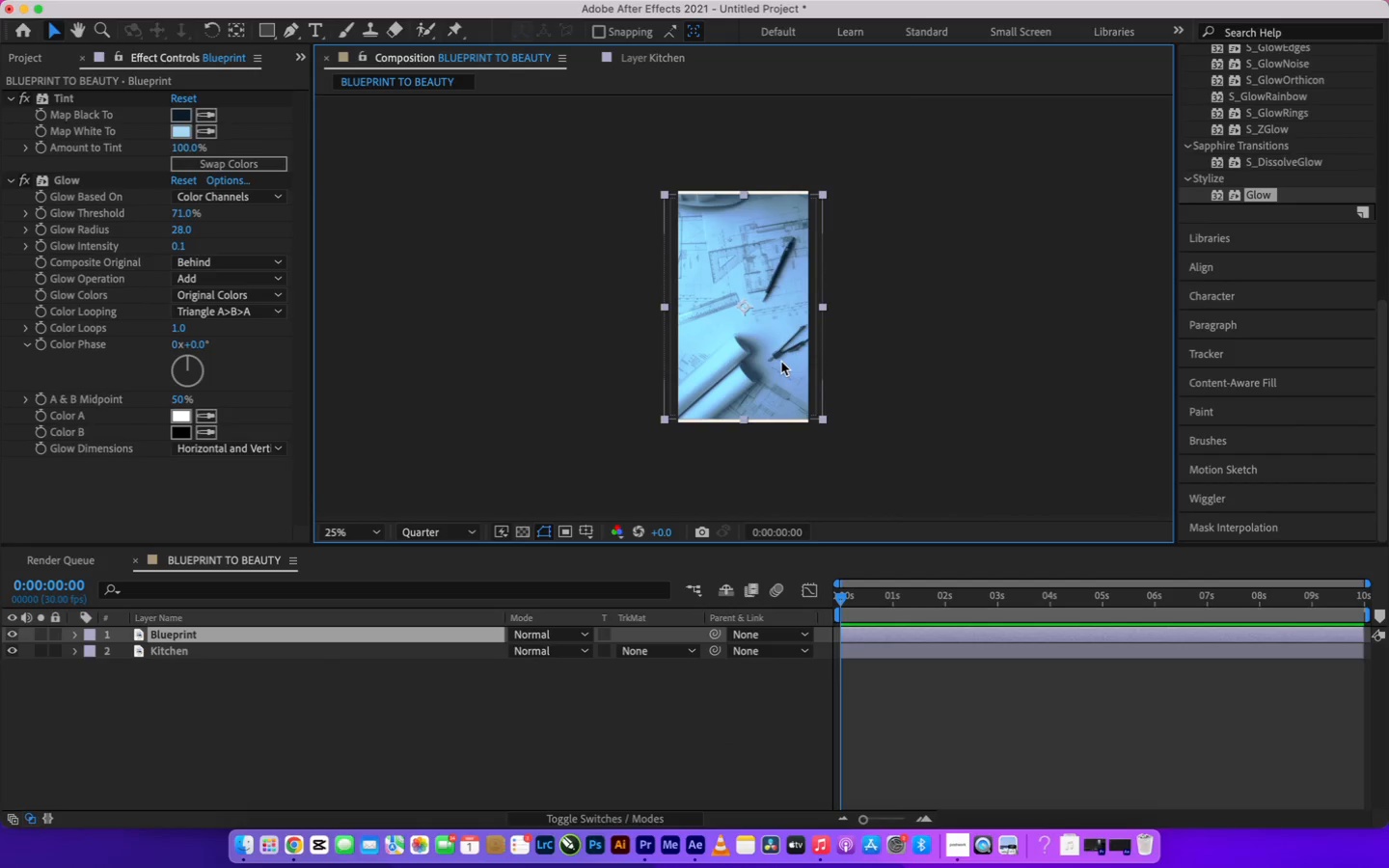 
scroll: coordinate [781, 362], scroll_direction: up, amount: 1.0
 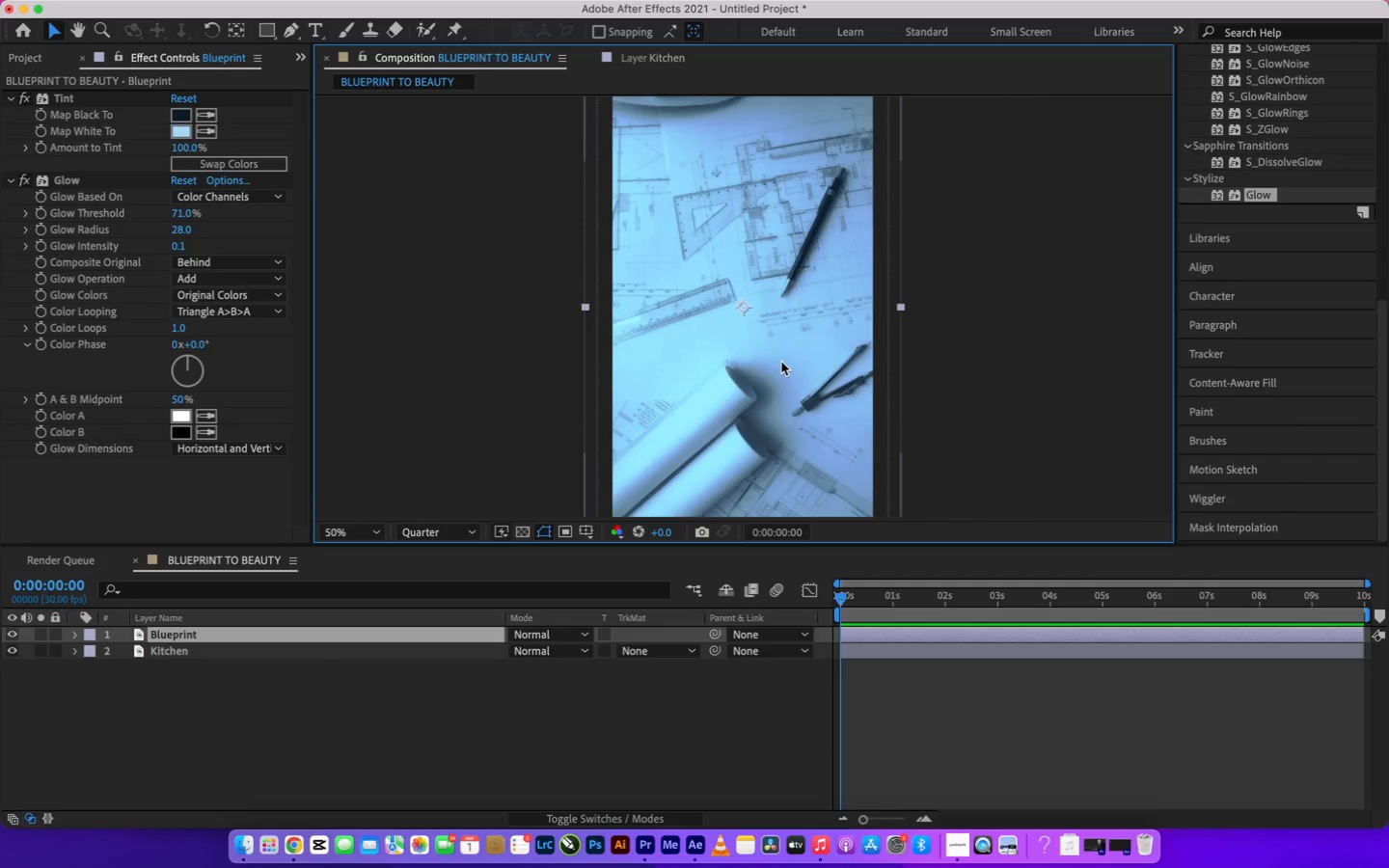 
scroll: coordinate [781, 362], scroll_direction: none, amount: 0.0
 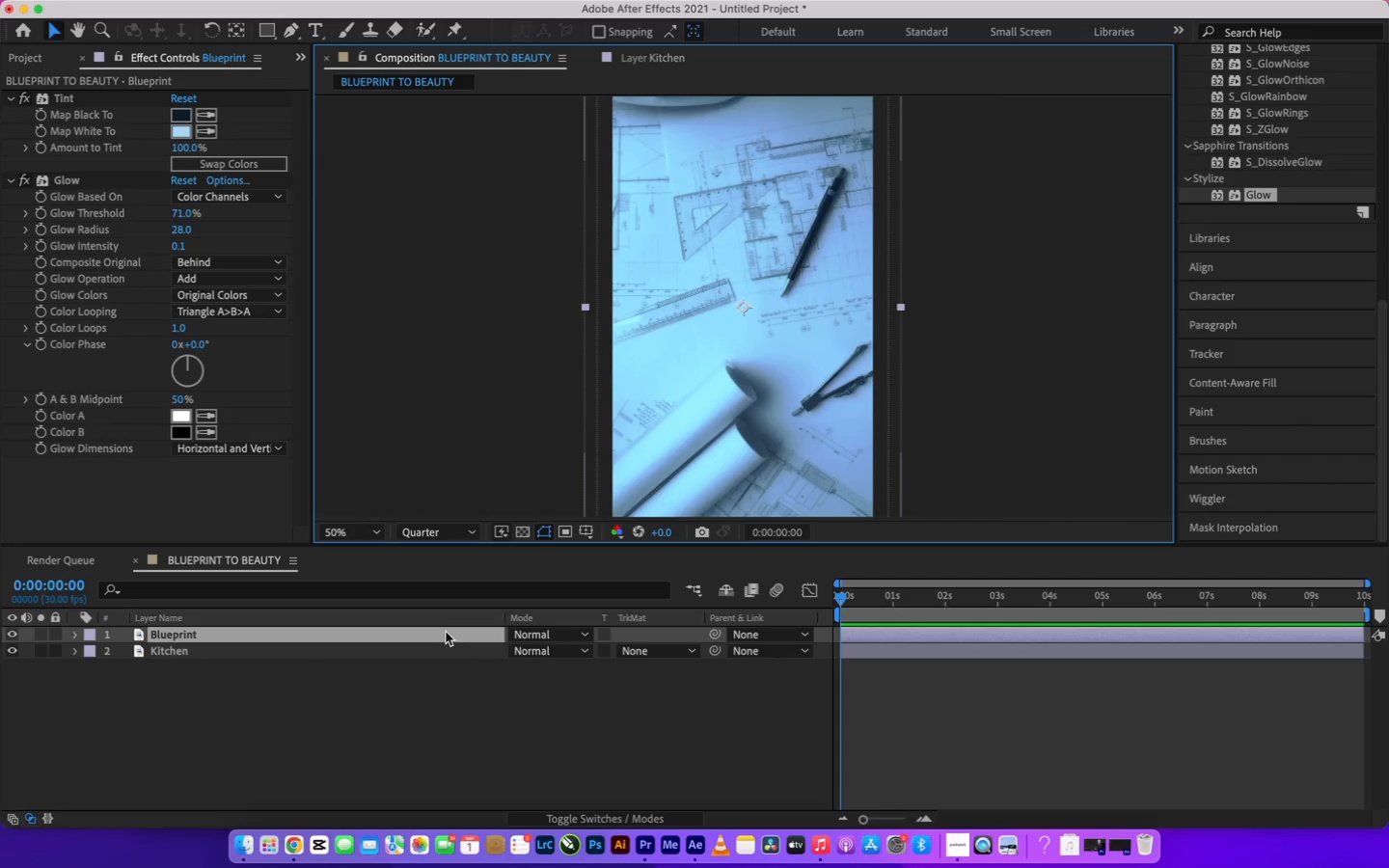 
key(S)
 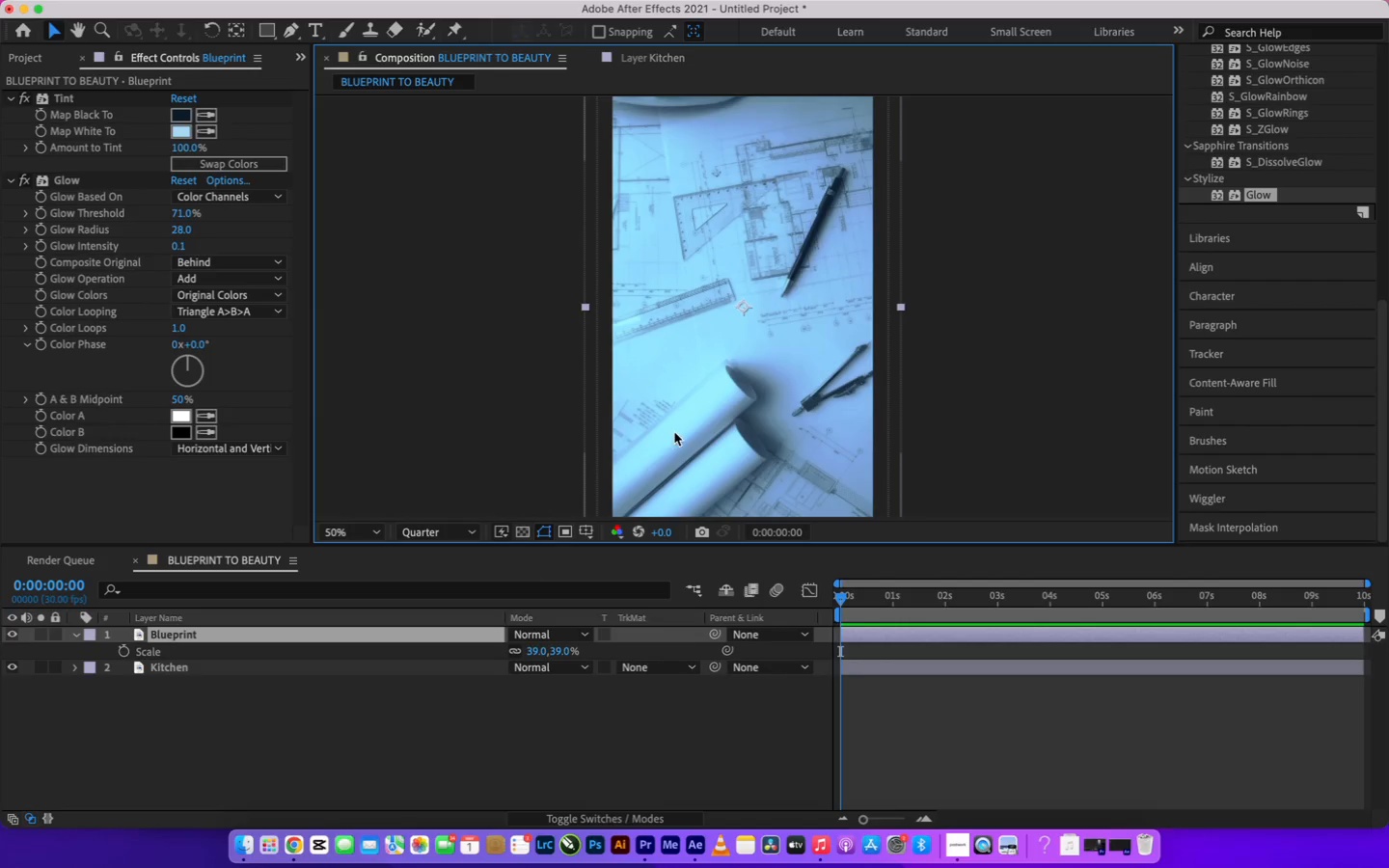 
scroll: coordinate [674, 432], scroll_direction: down, amount: 1.0
 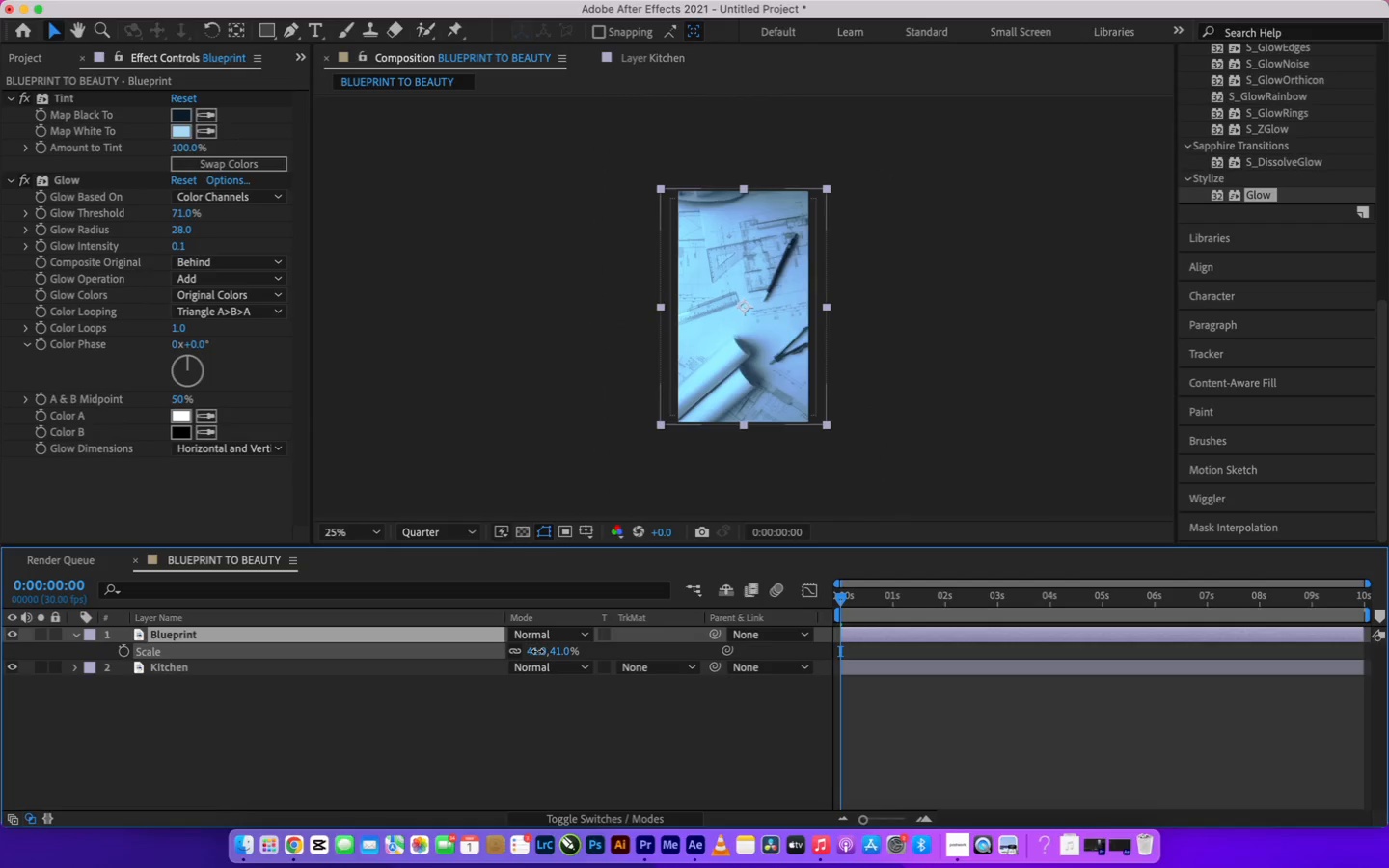 
wait(12.14)
 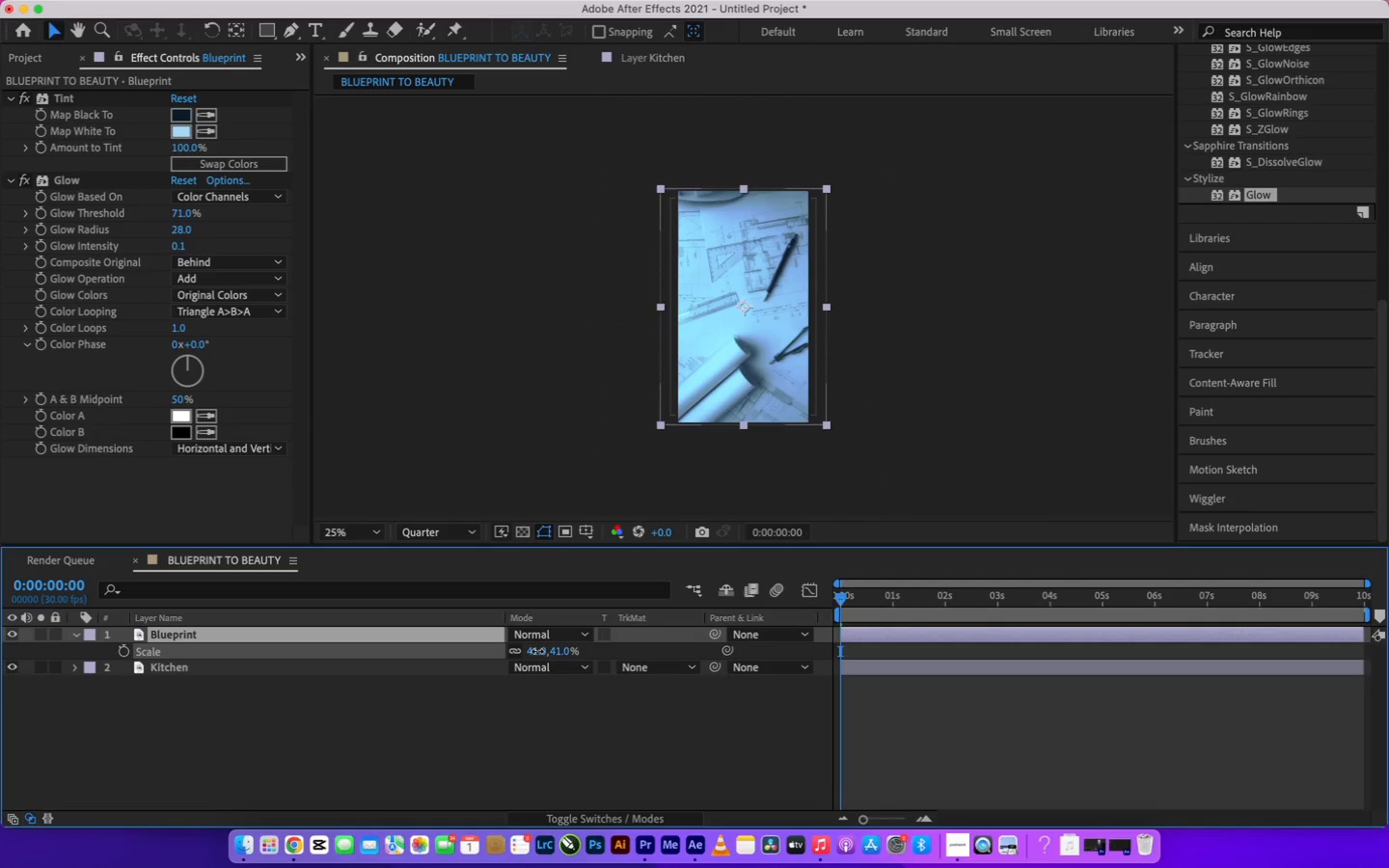 
left_click([540, 726])
 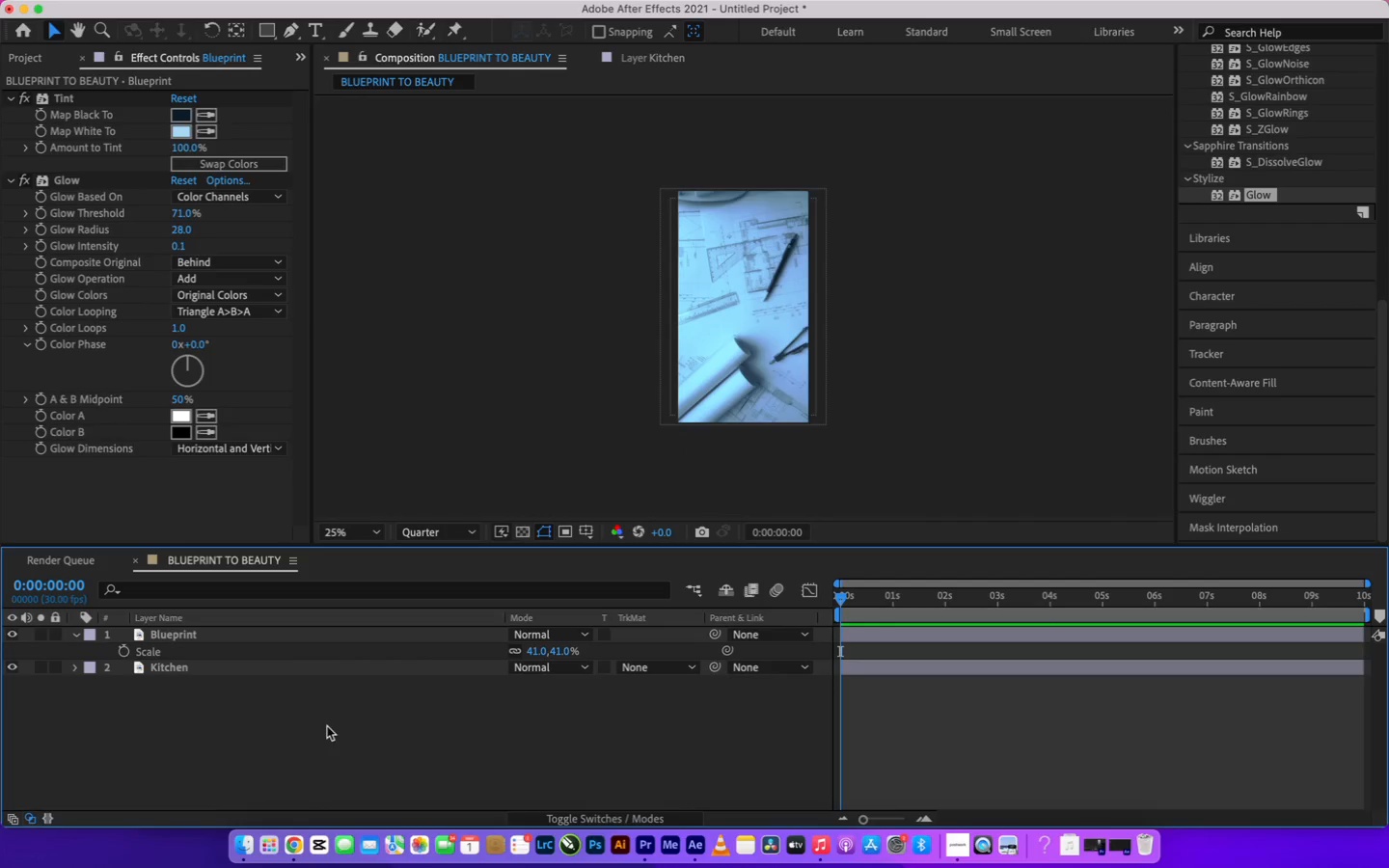 
wait(14.39)
 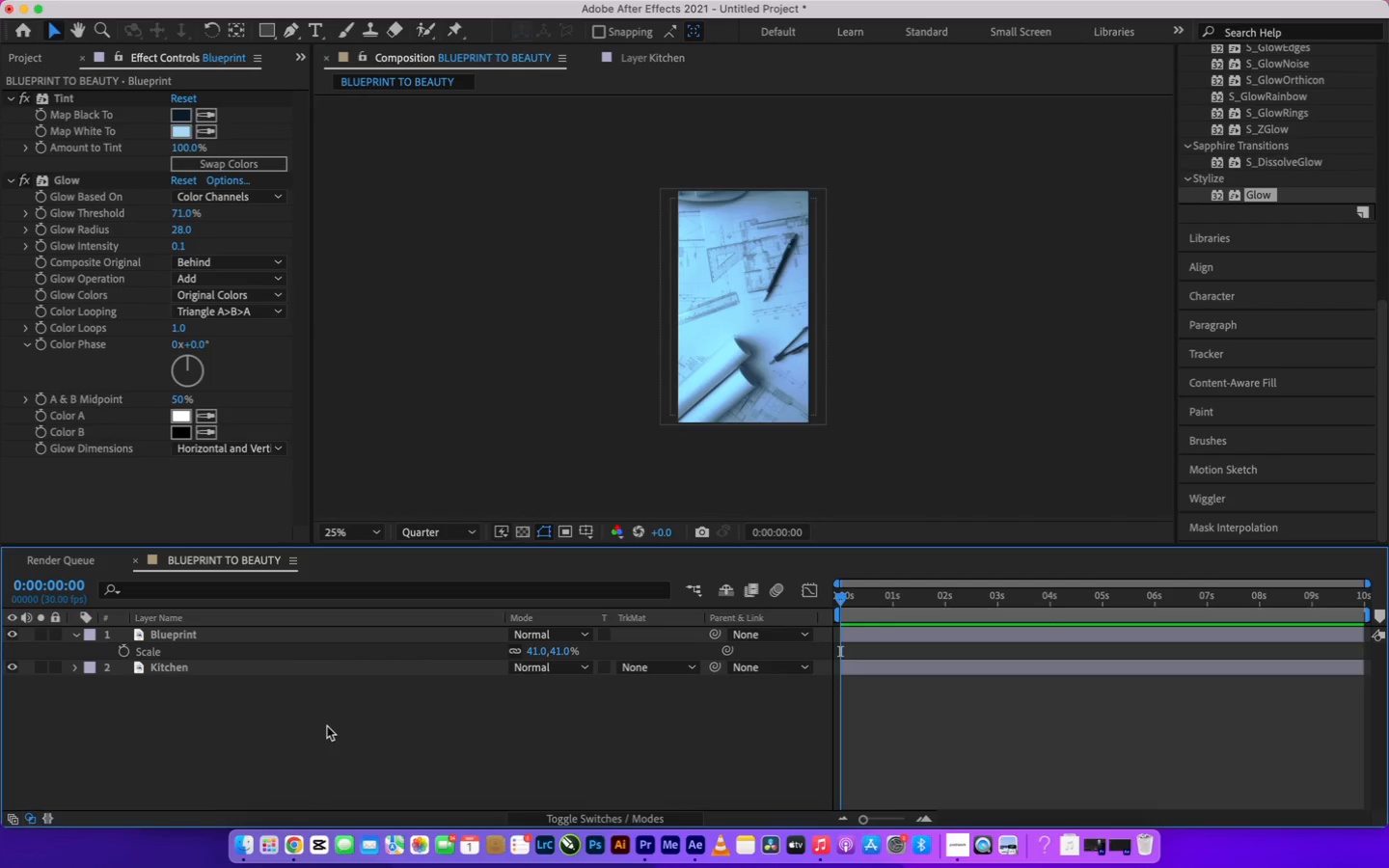 
scroll: coordinate [779, 434], scroll_direction: up, amount: 2.0
 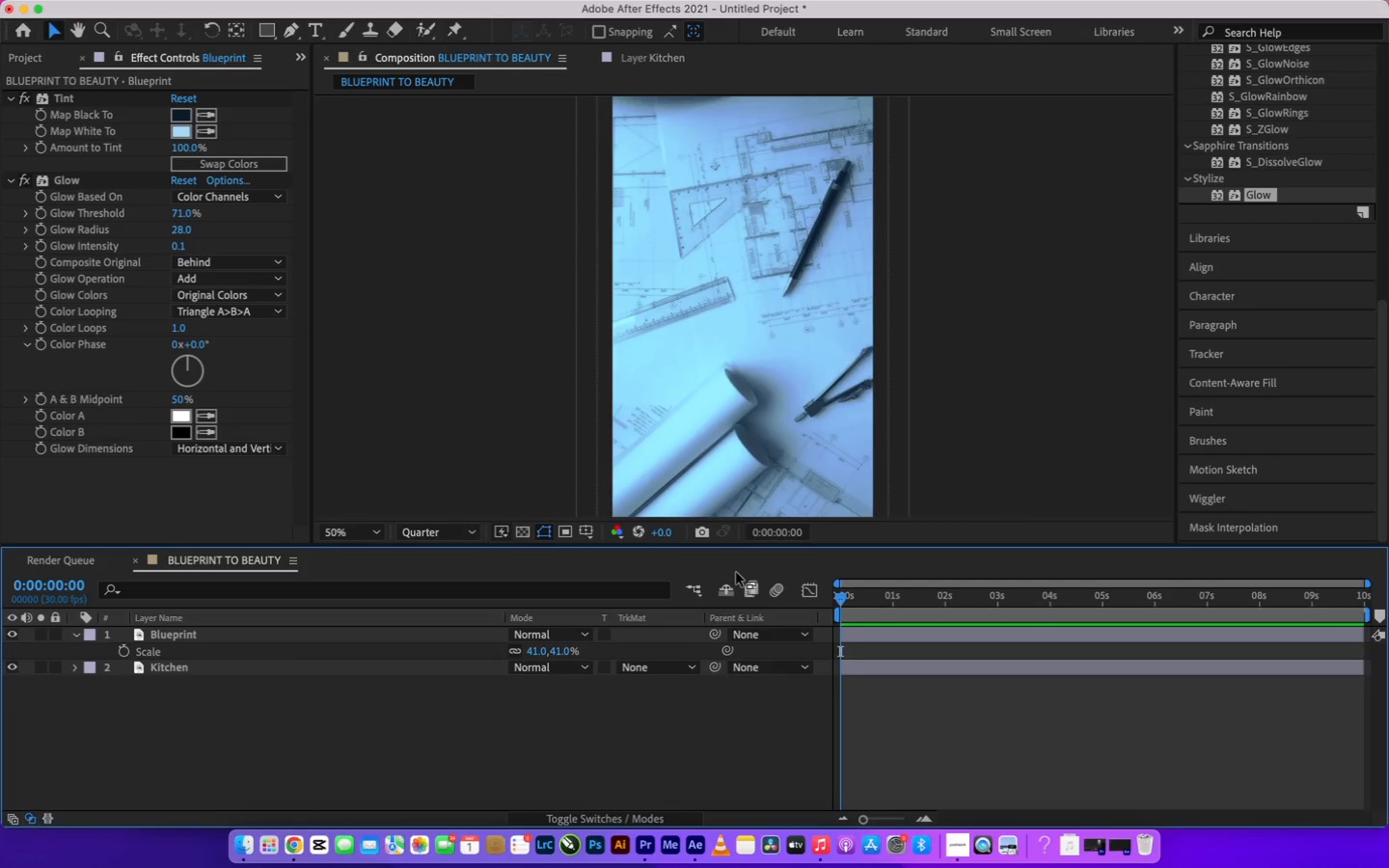 
wait(6.86)
 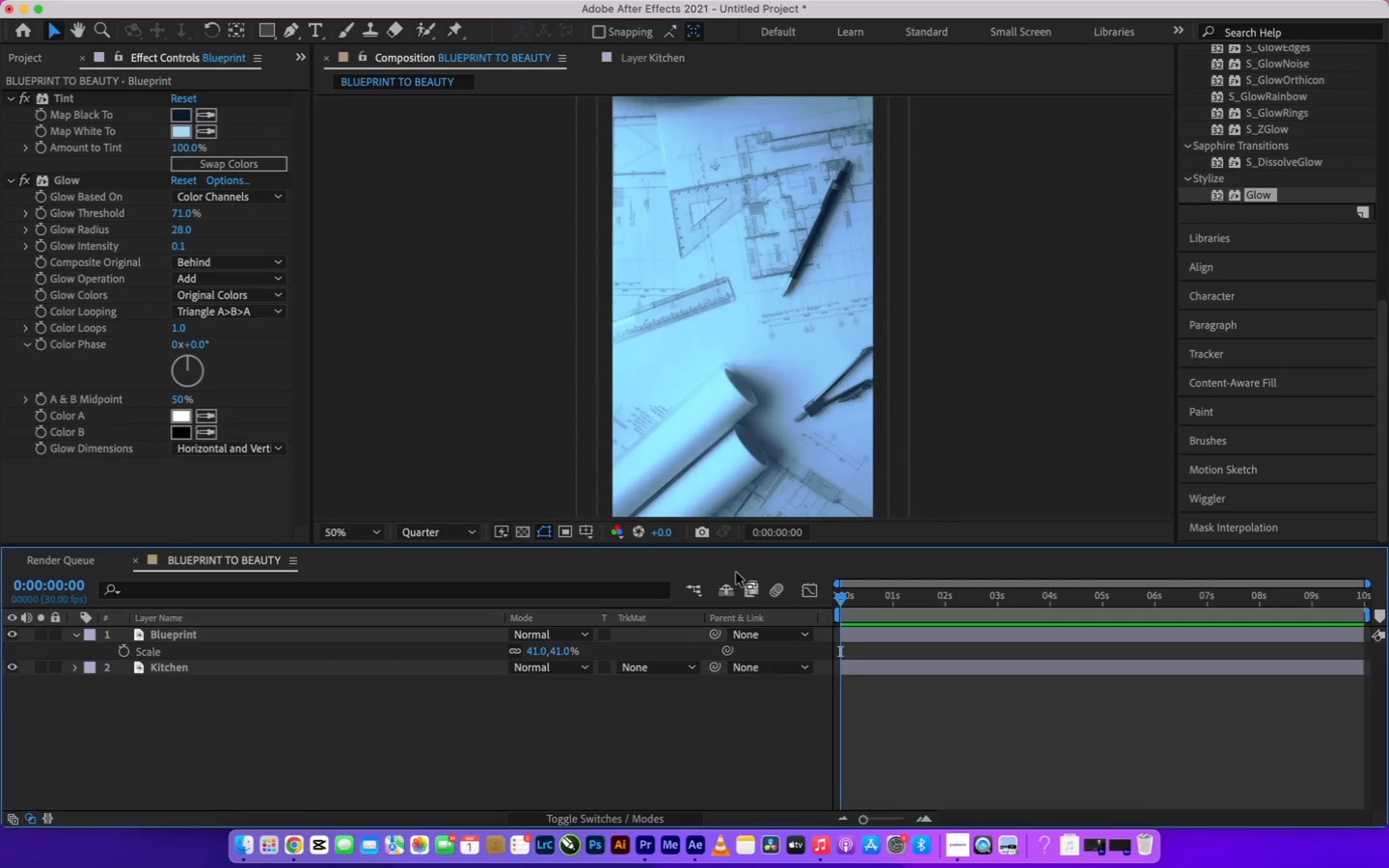 
left_click([535, 726])
 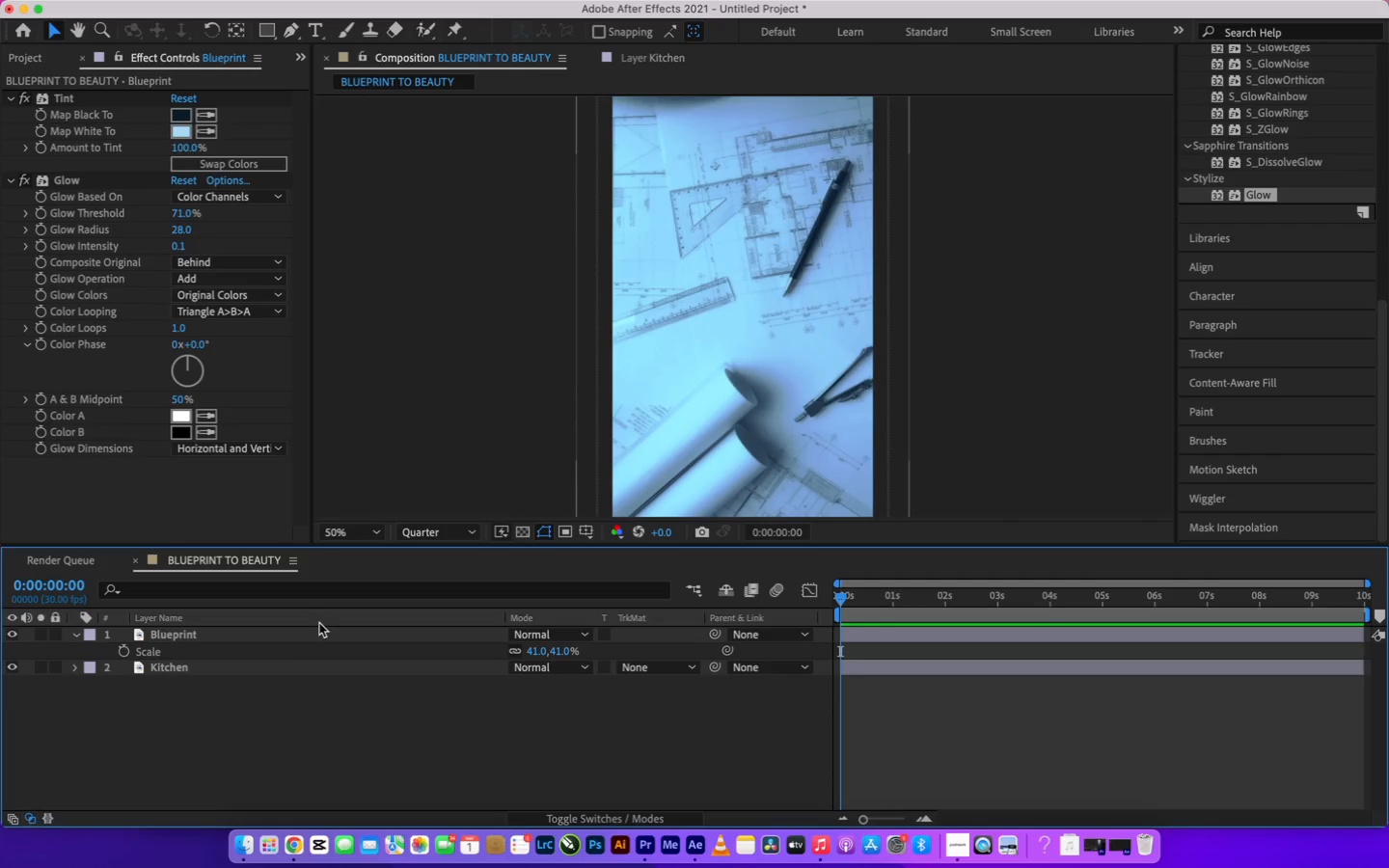 
left_click([316, 627])
 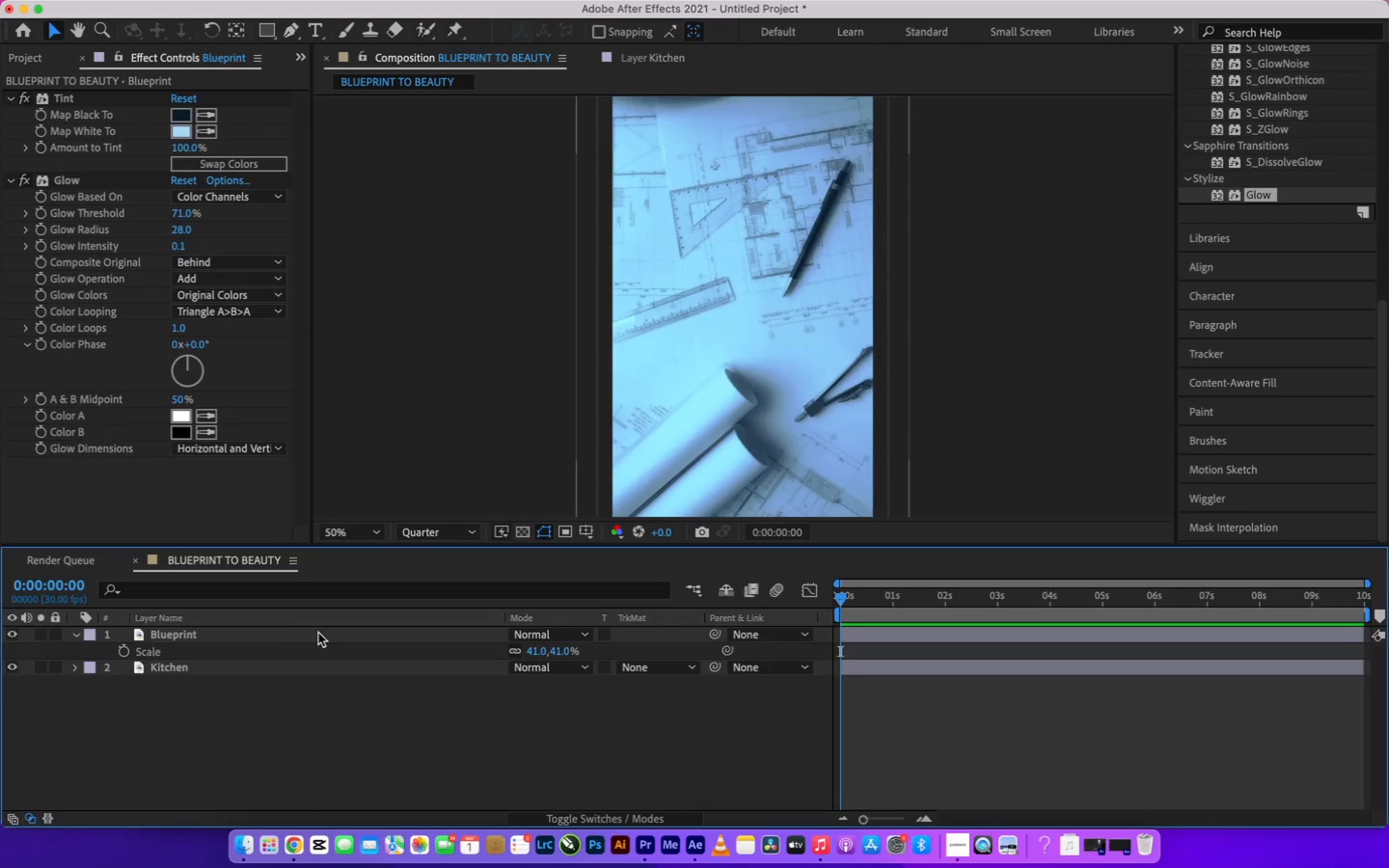 
left_click([319, 633])
 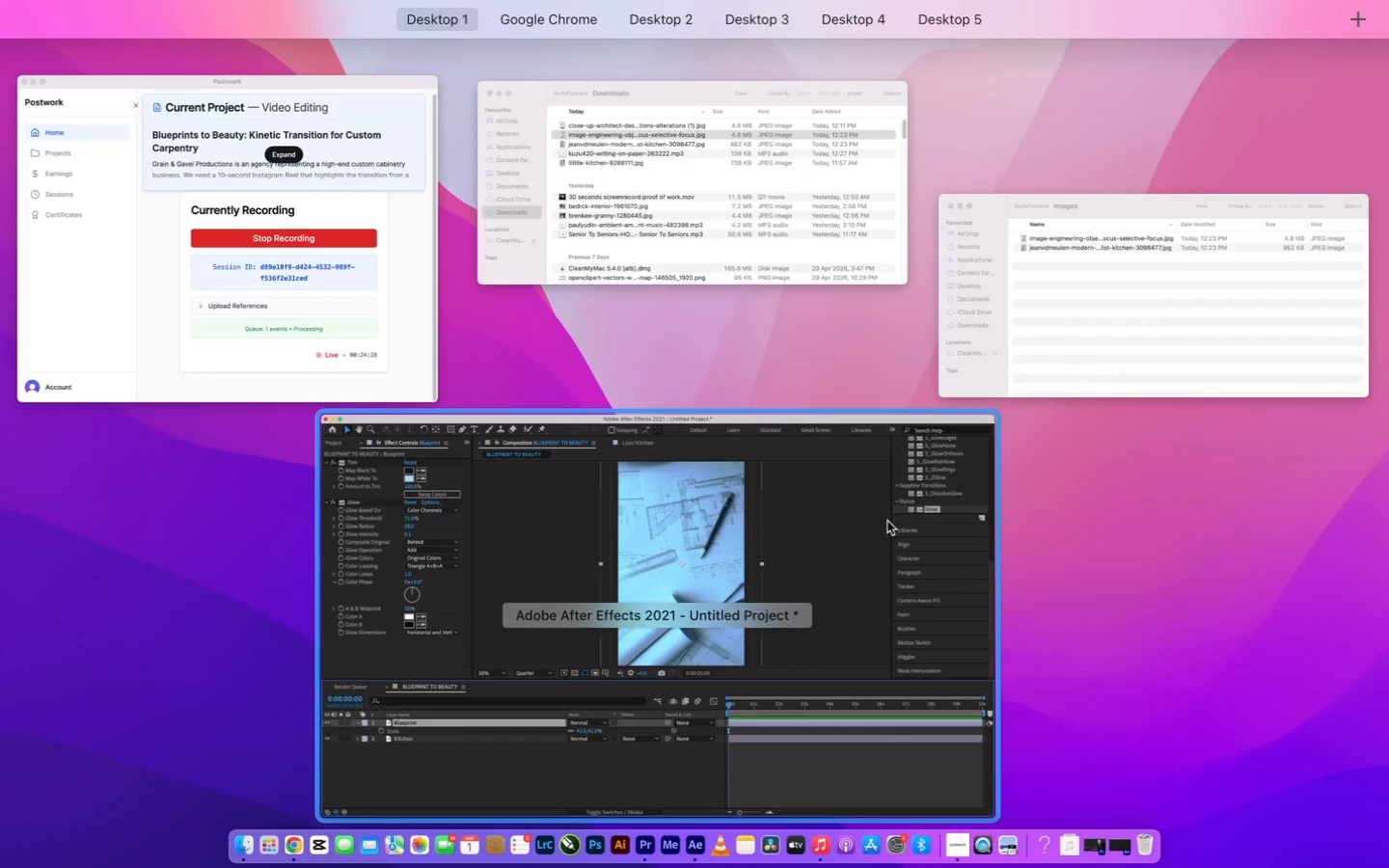 
left_click([826, 565])
 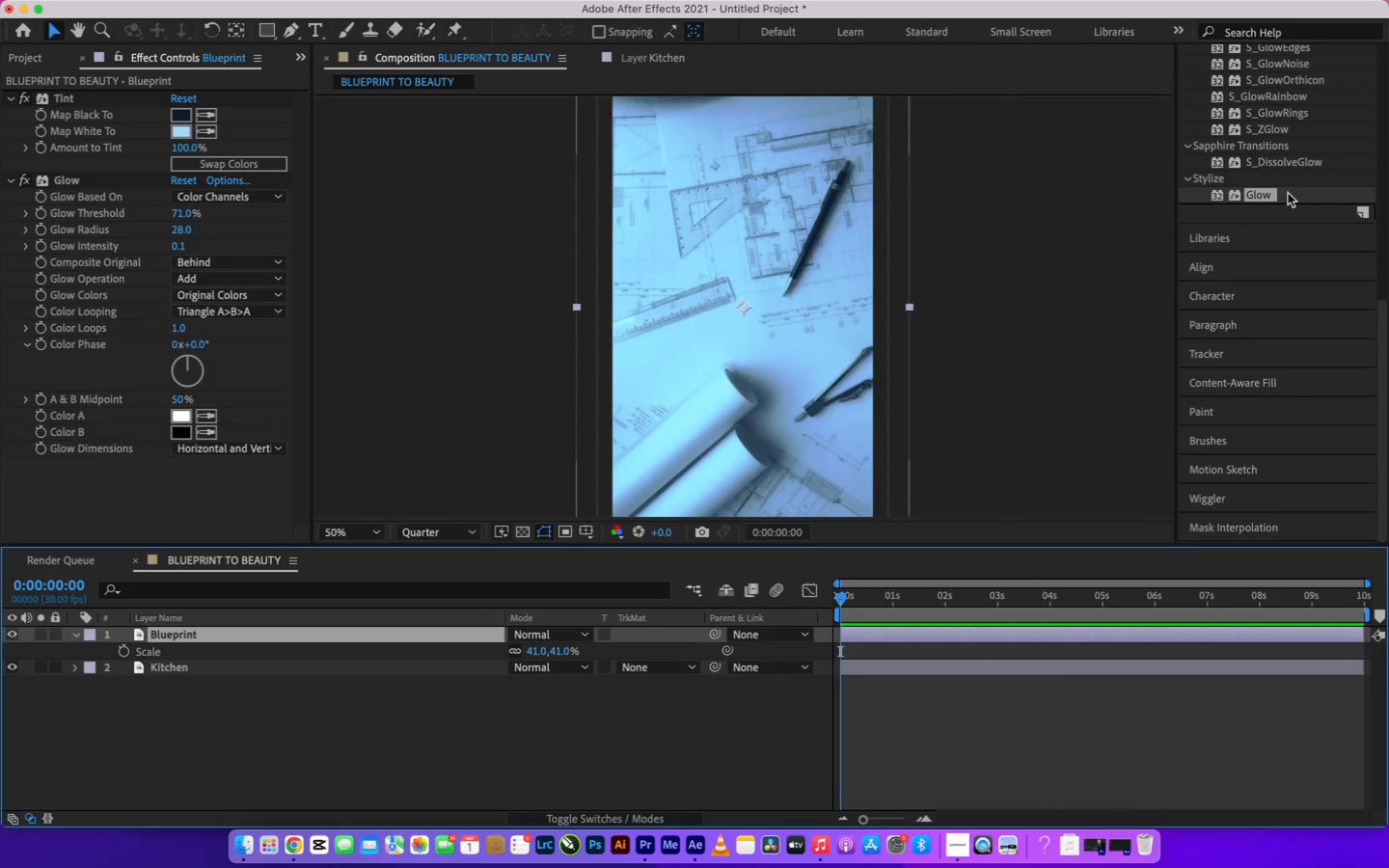 
scroll: coordinate [1286, 190], scroll_direction: up, amount: 14.0
 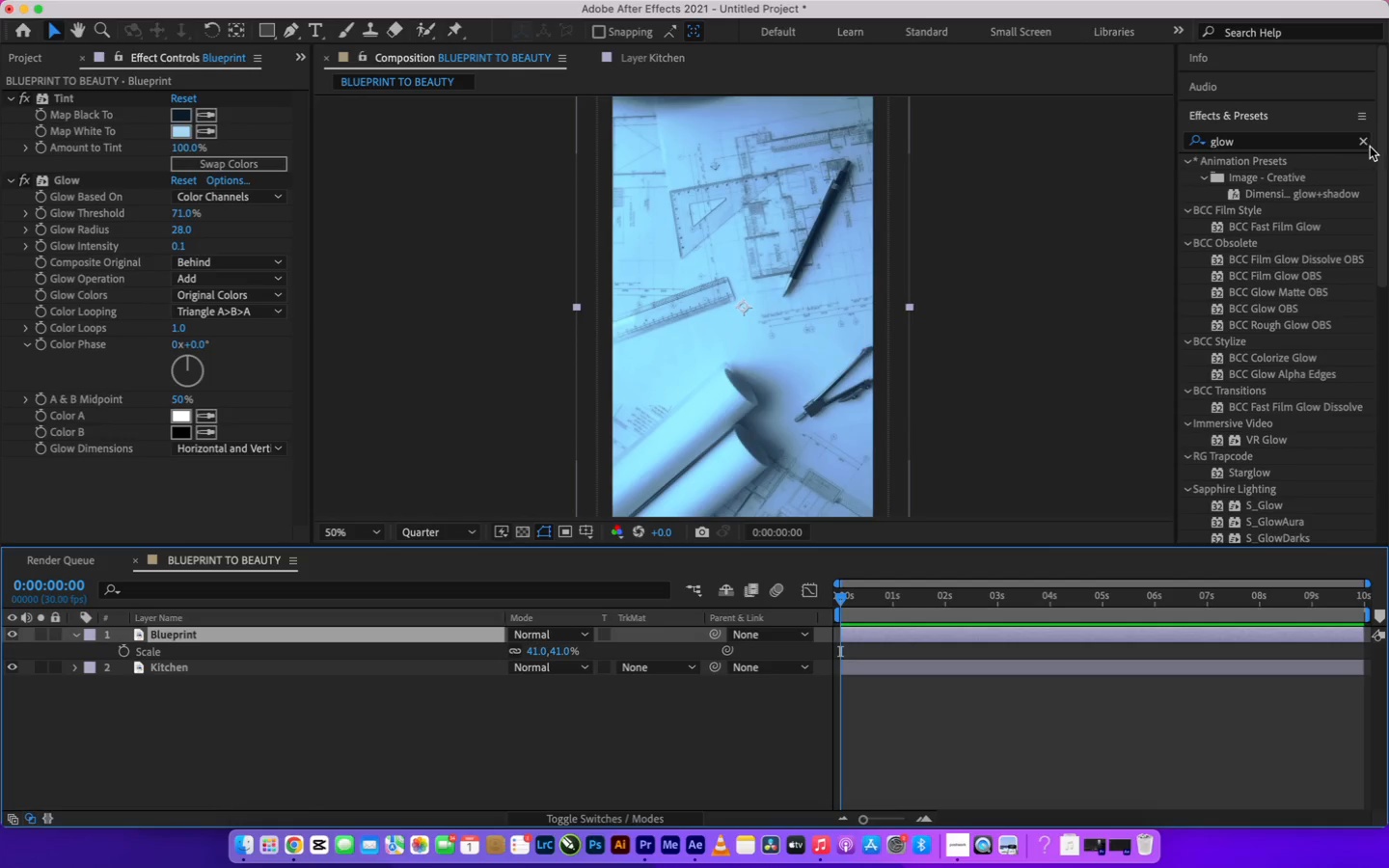 
left_click([1365, 139])
 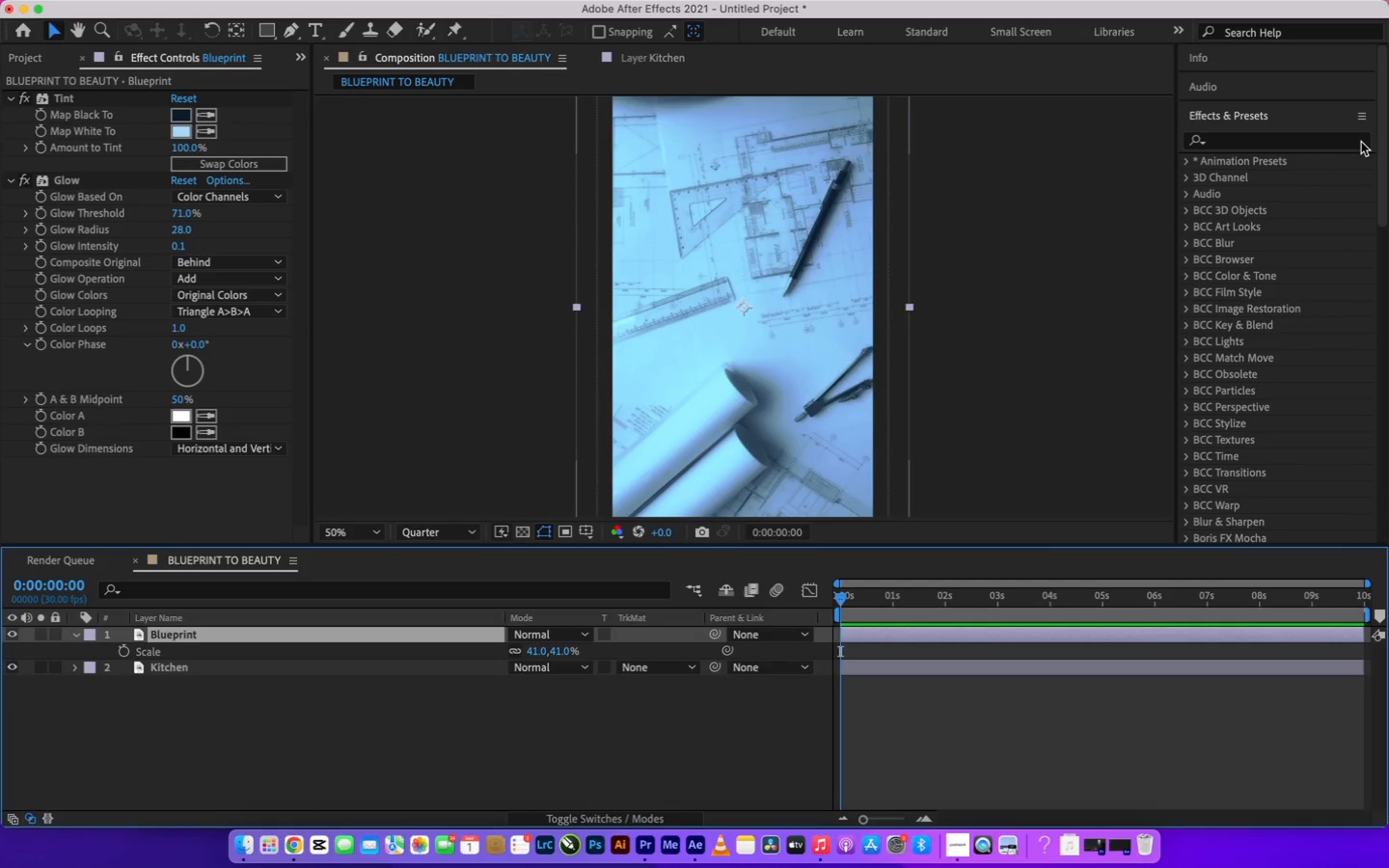 
wait(8.12)
 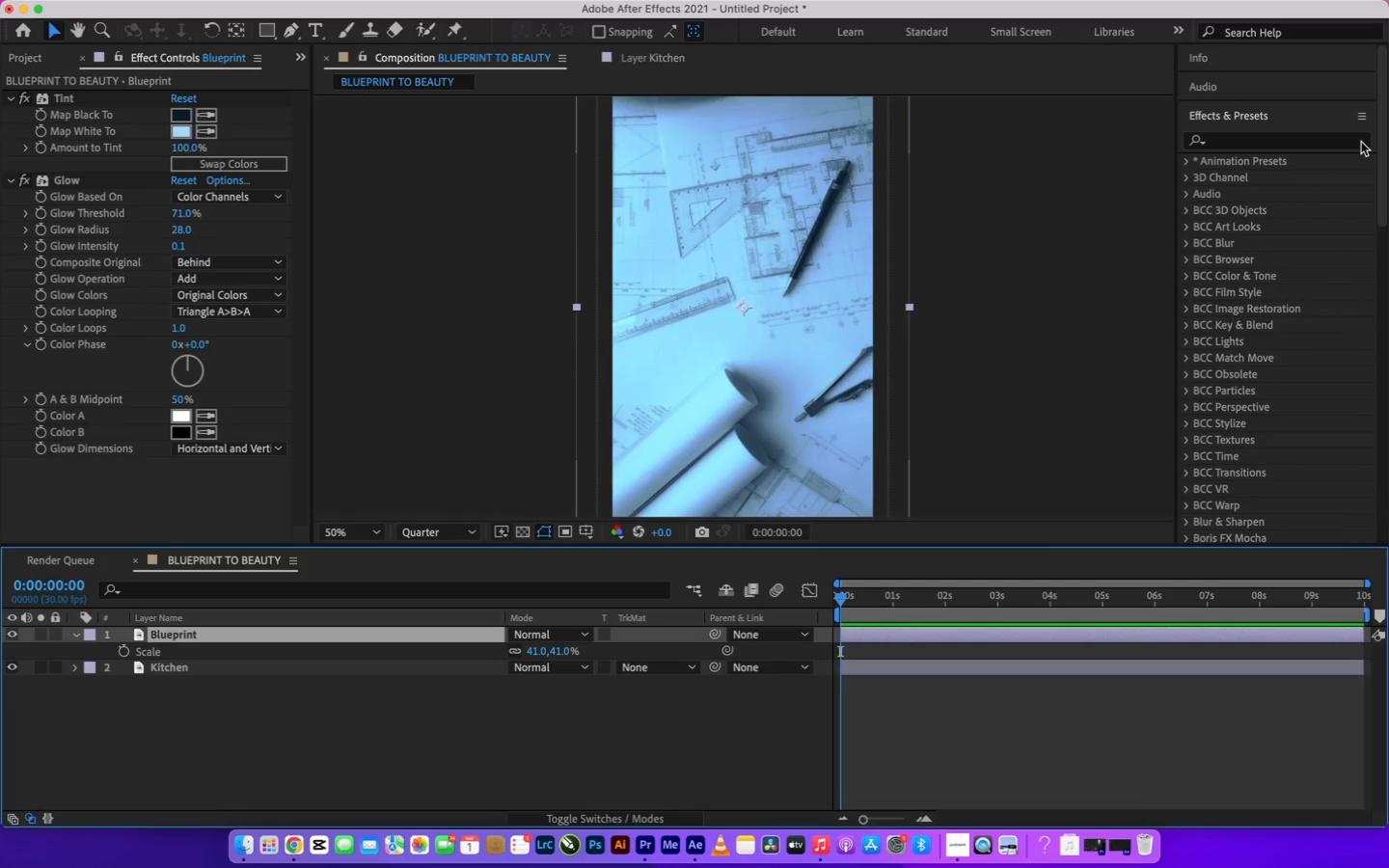 
left_click([1314, 140])
 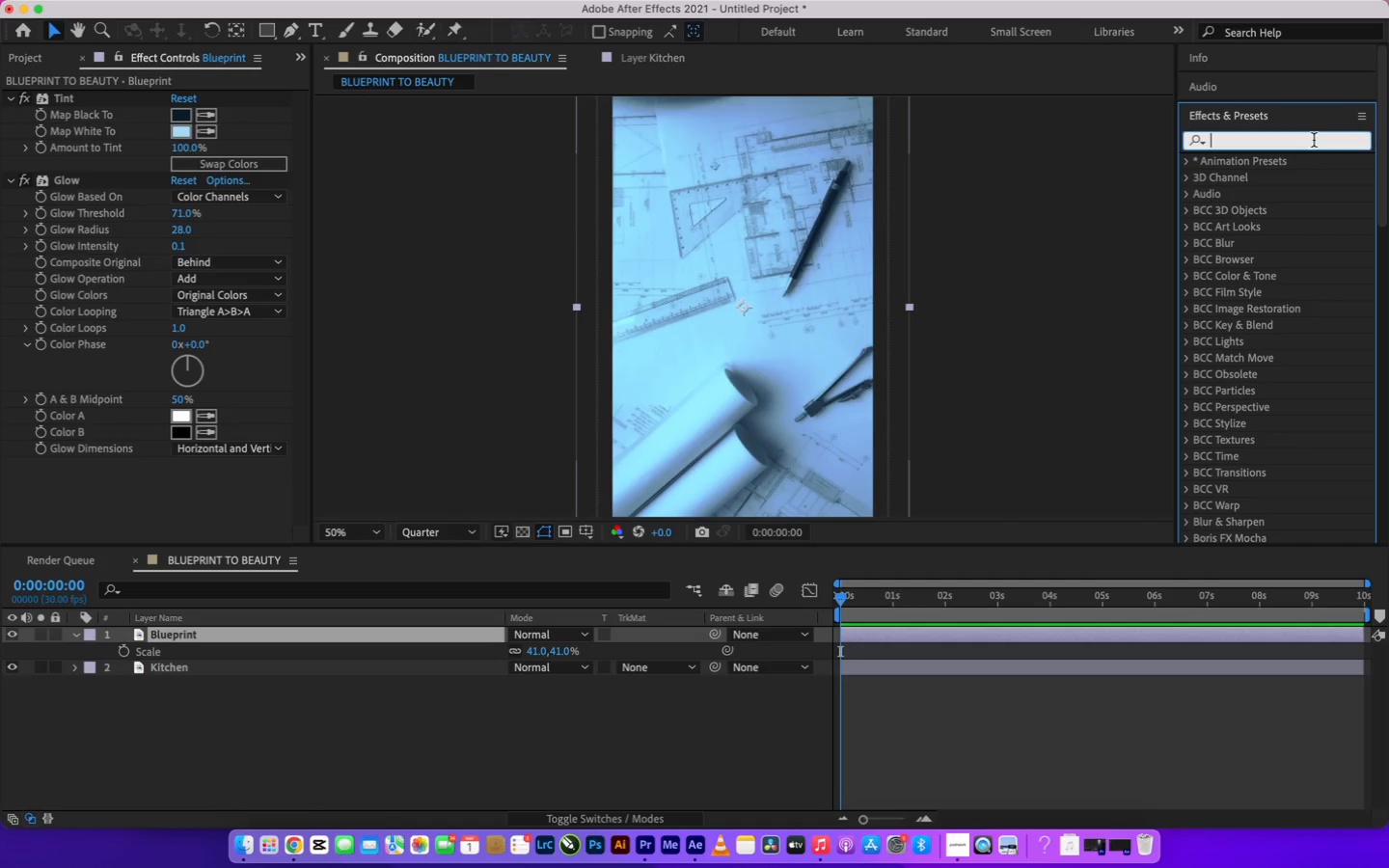 
type(linear)
 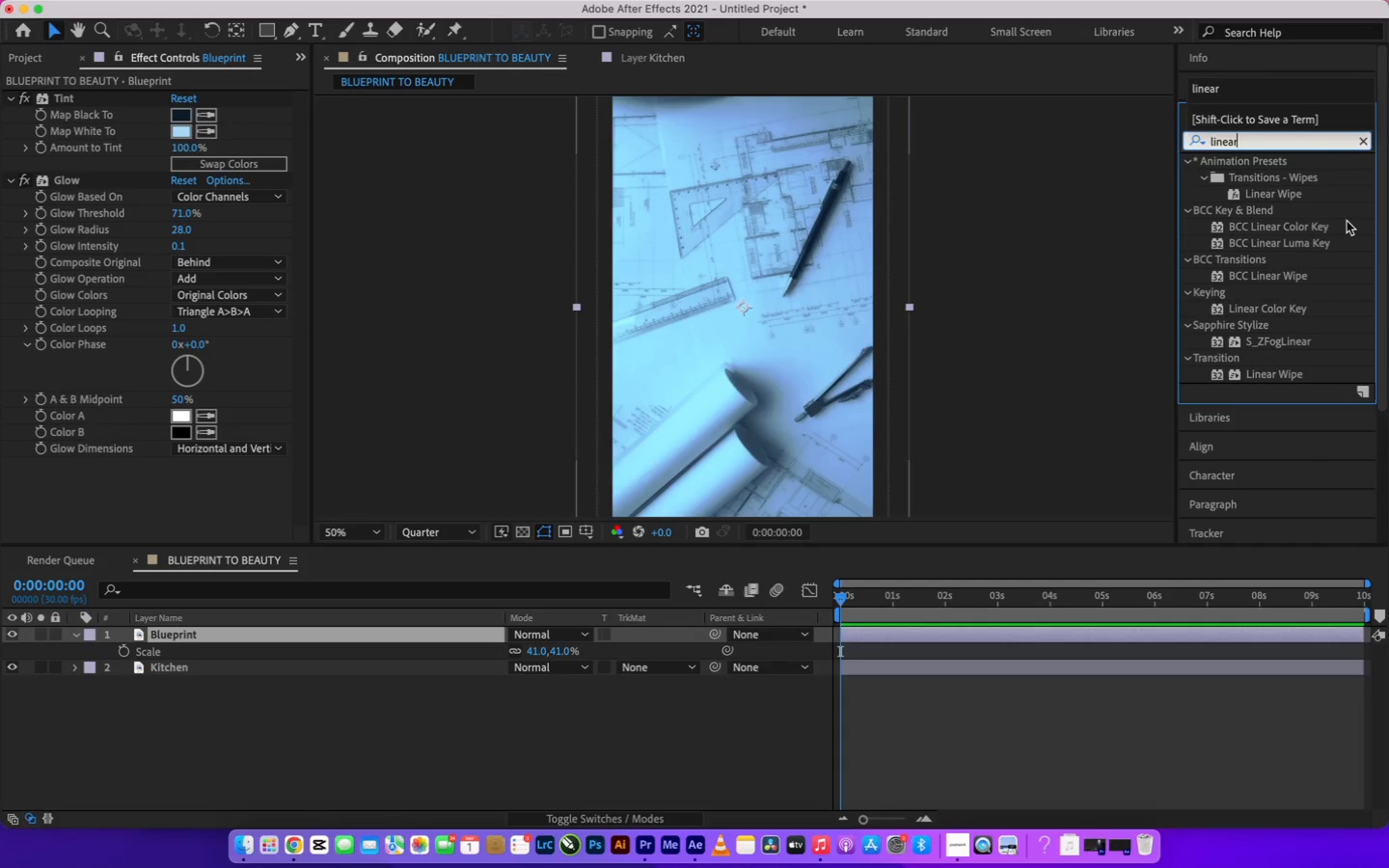 
left_click([1322, 196])
 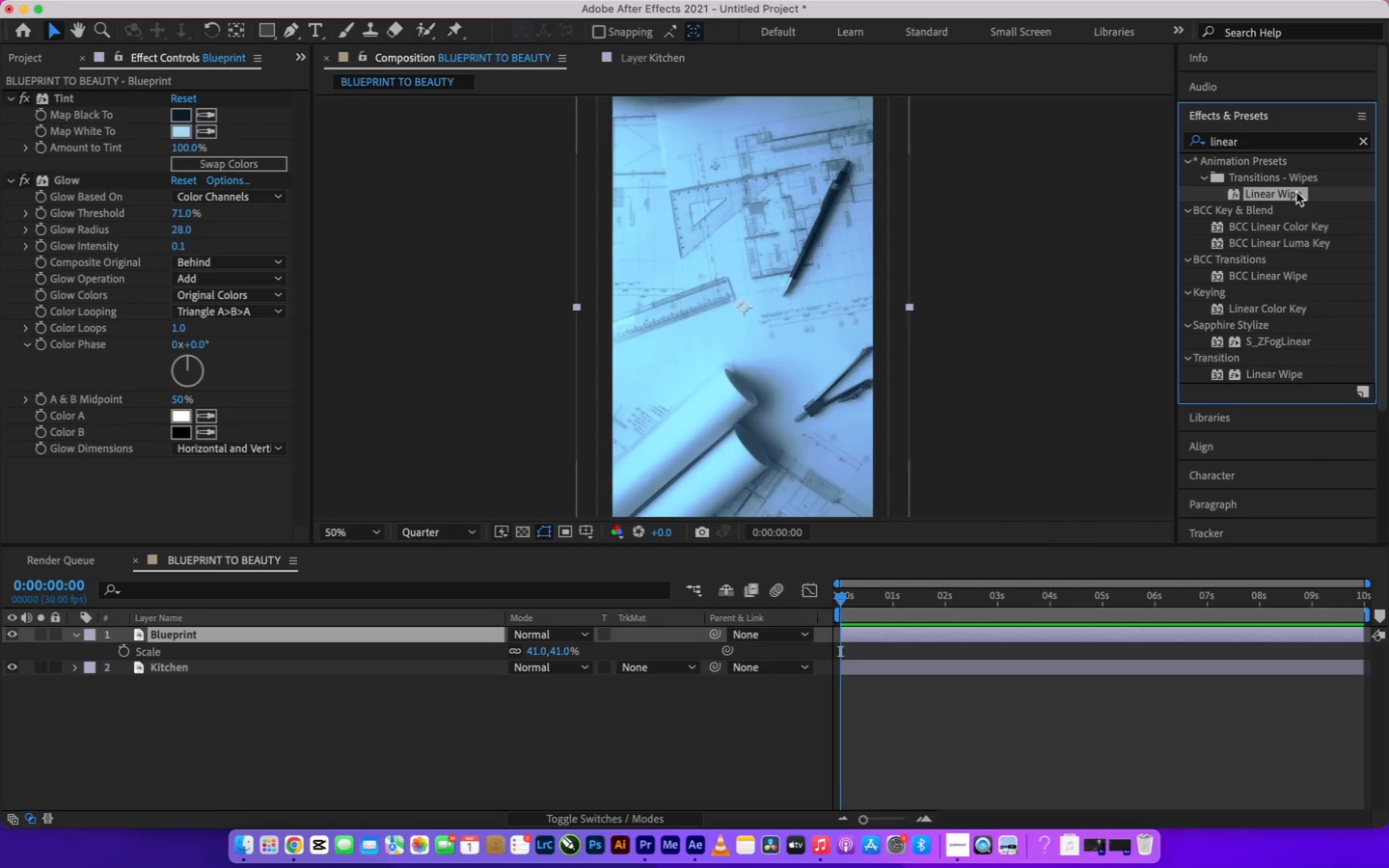 
left_click_drag(start_coordinate=[1296, 193], to_coordinate=[325, 636])
 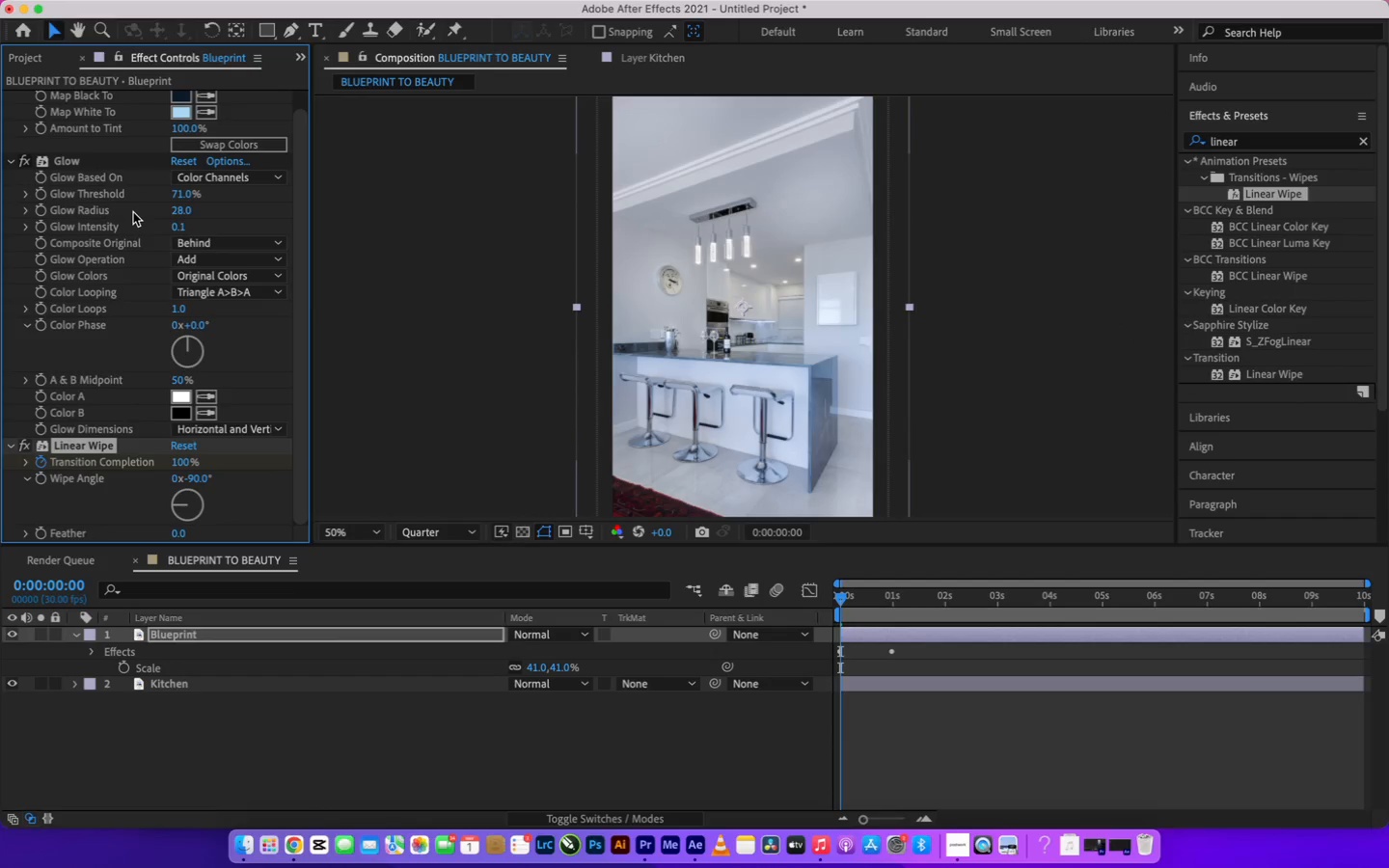 
wait(5.09)
 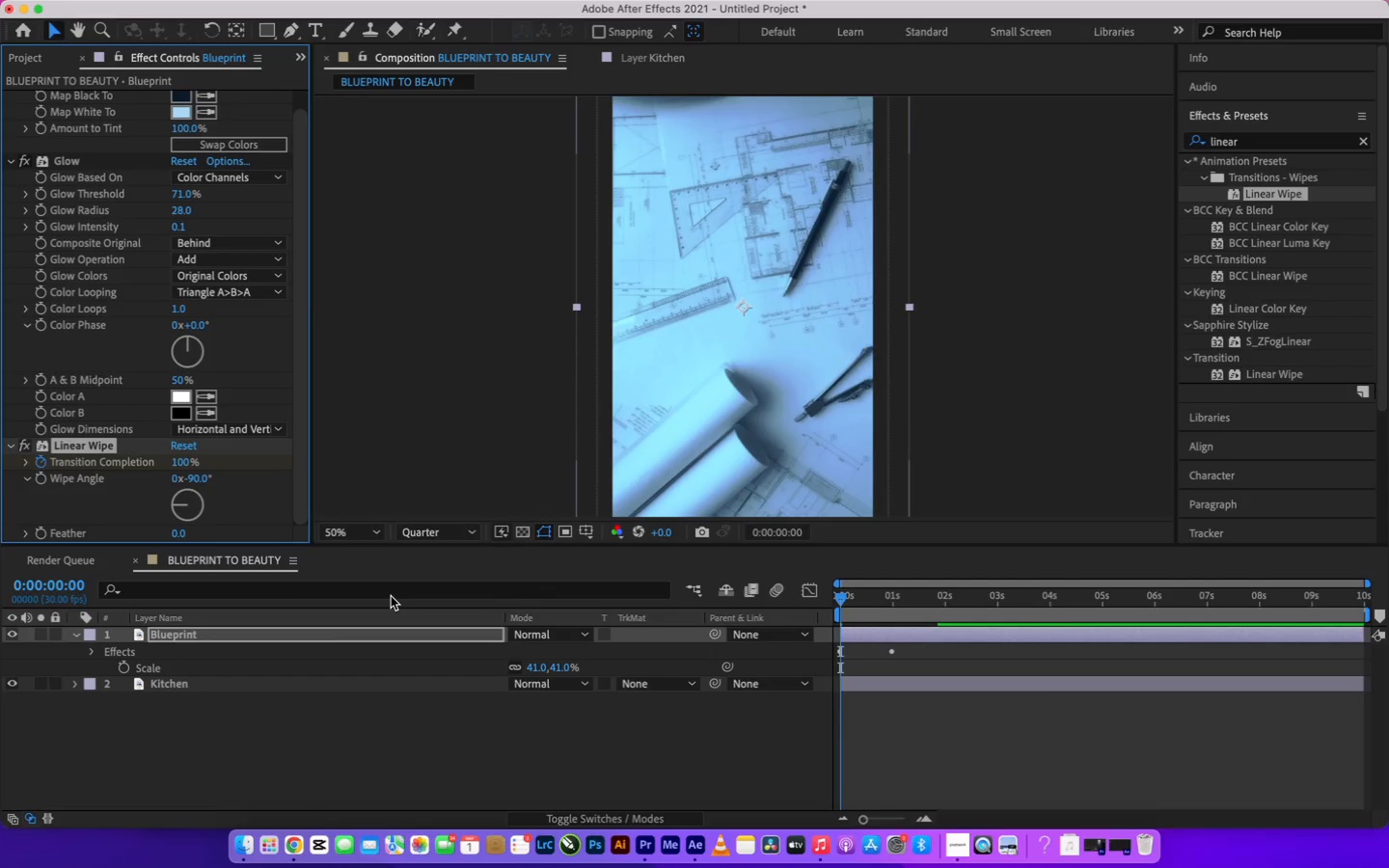 
scroll: coordinate [222, 308], scroll_direction: down, amount: 7.0
 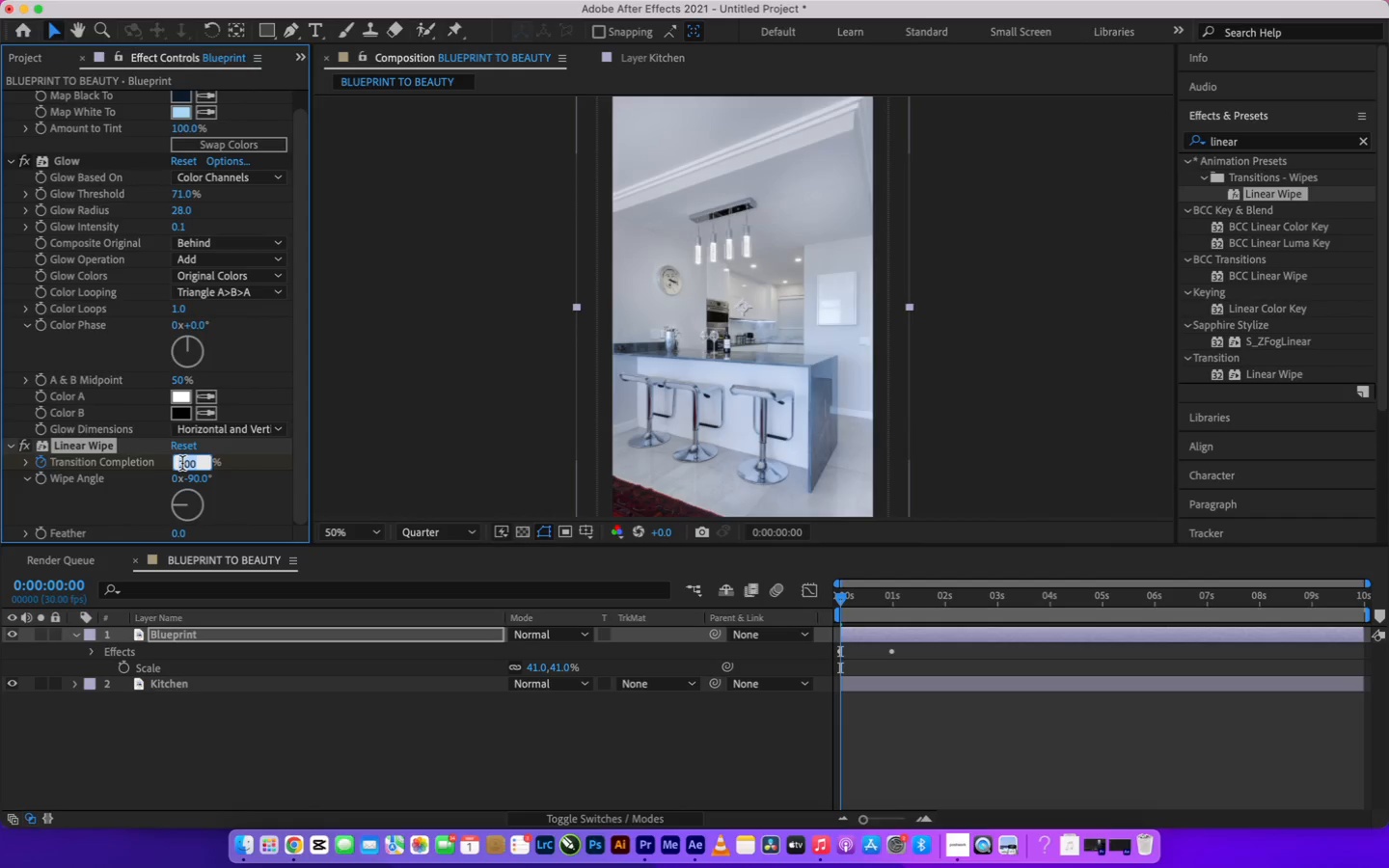 
wait(15.41)
 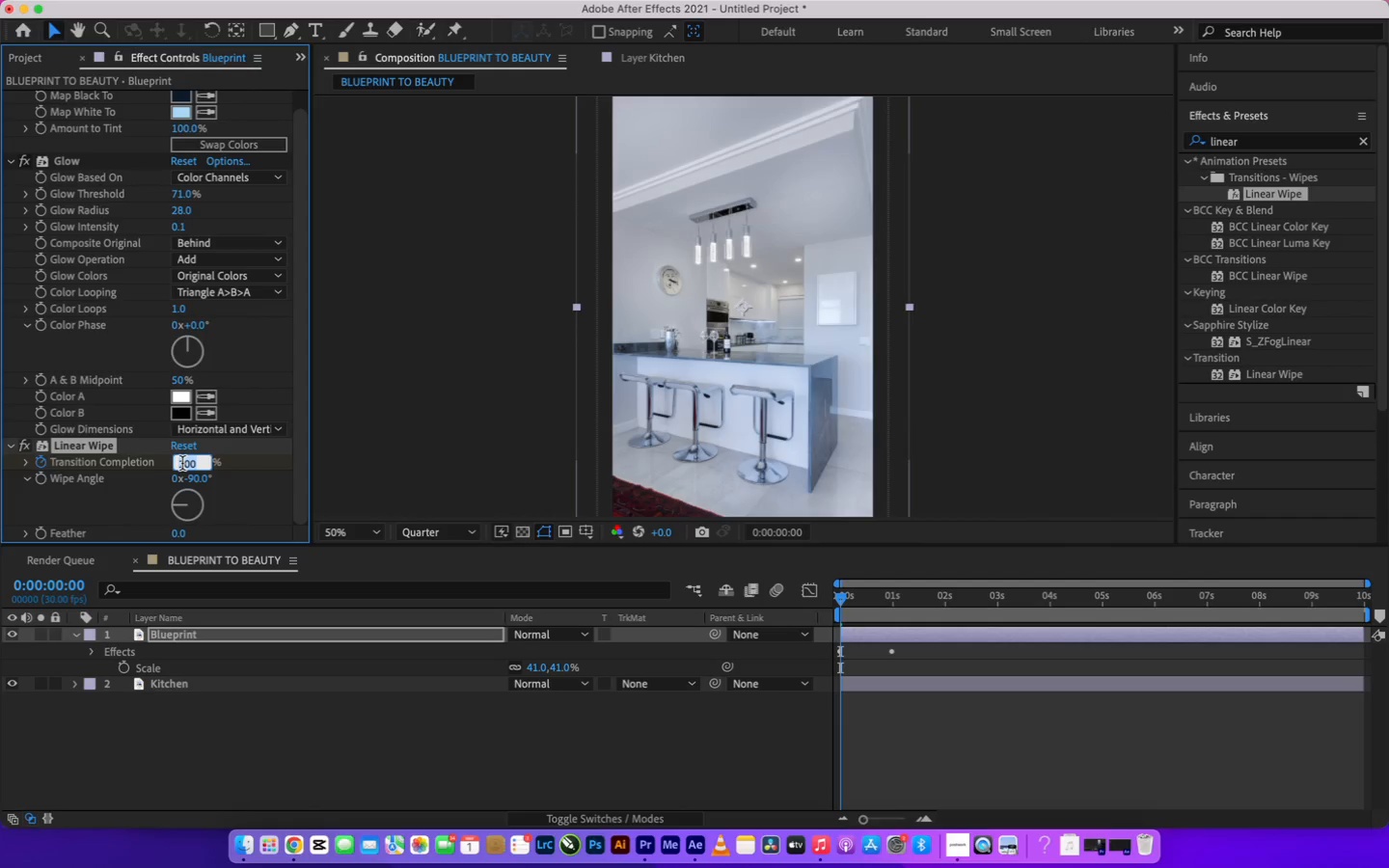 
key(0)
 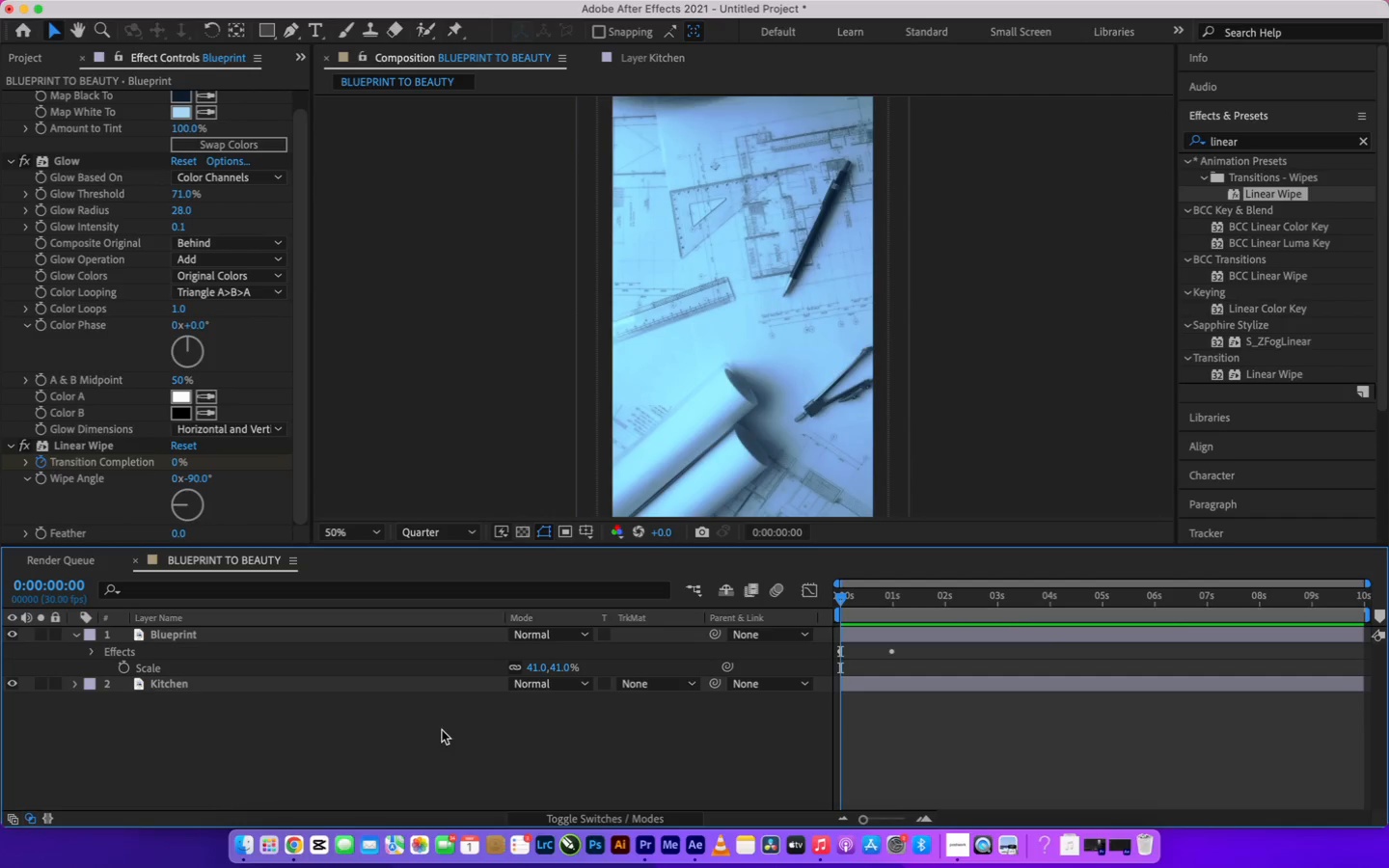 
wait(9.96)
 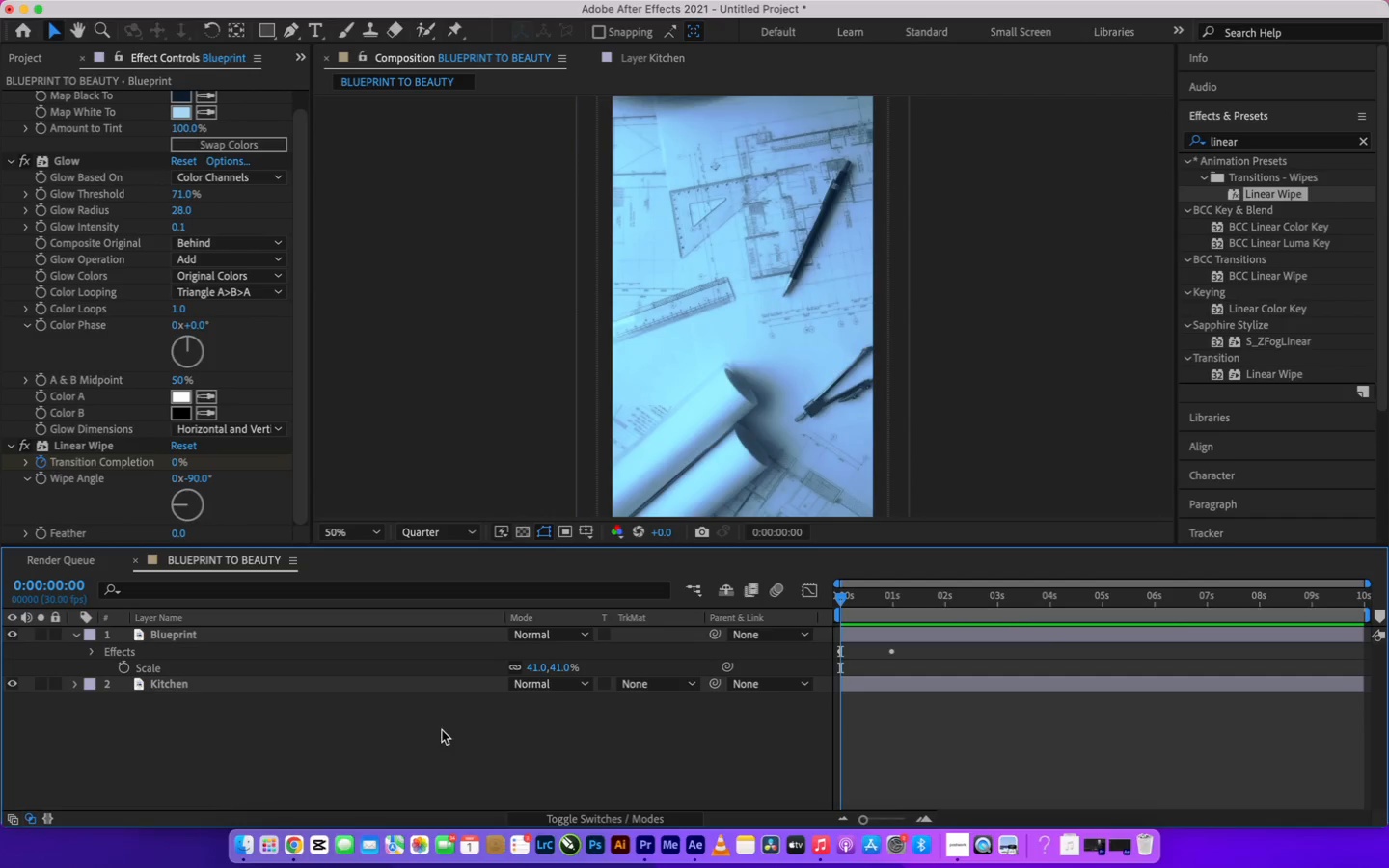 
mouse_move([102, 659])
 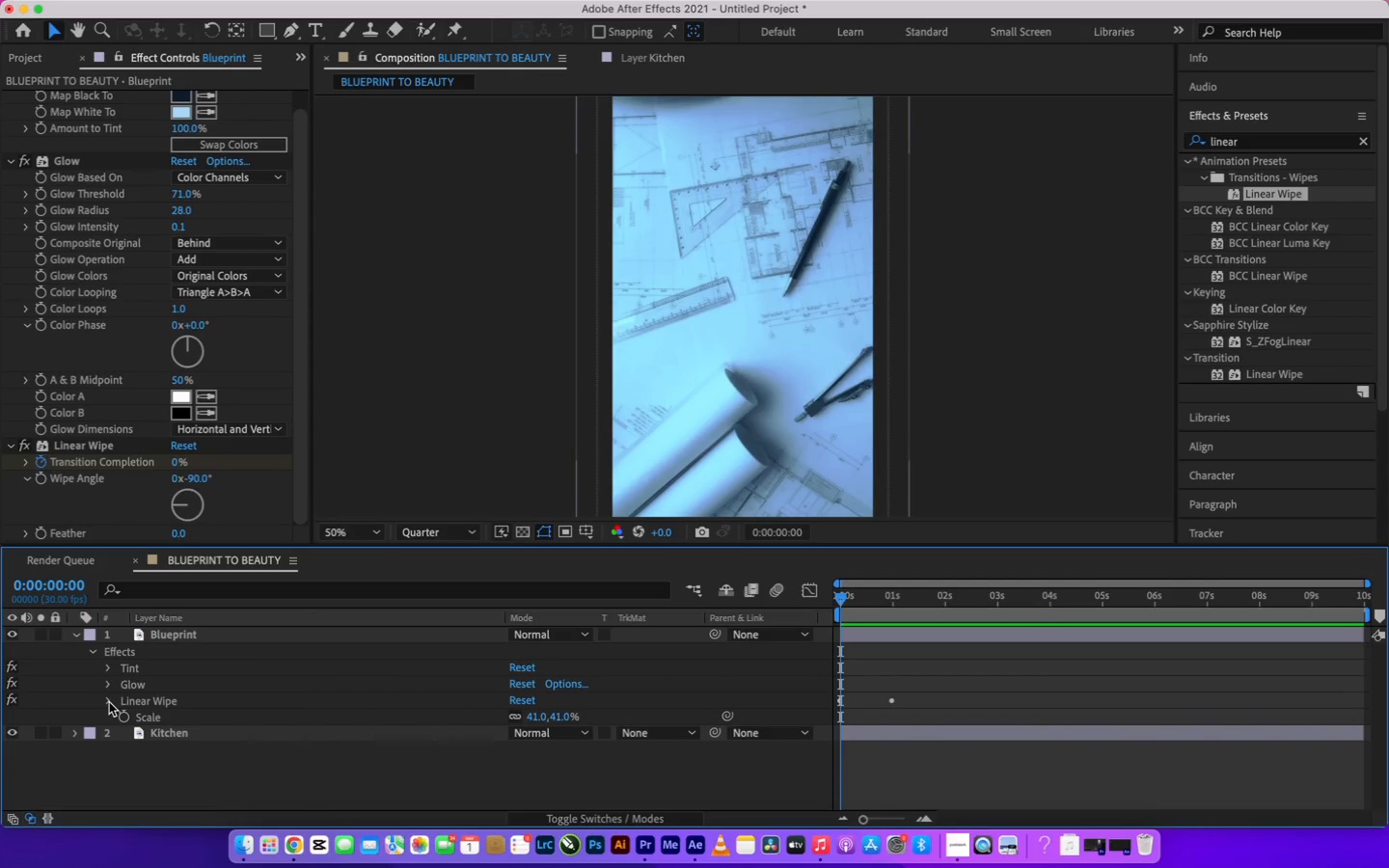 
left_click([109, 702])
 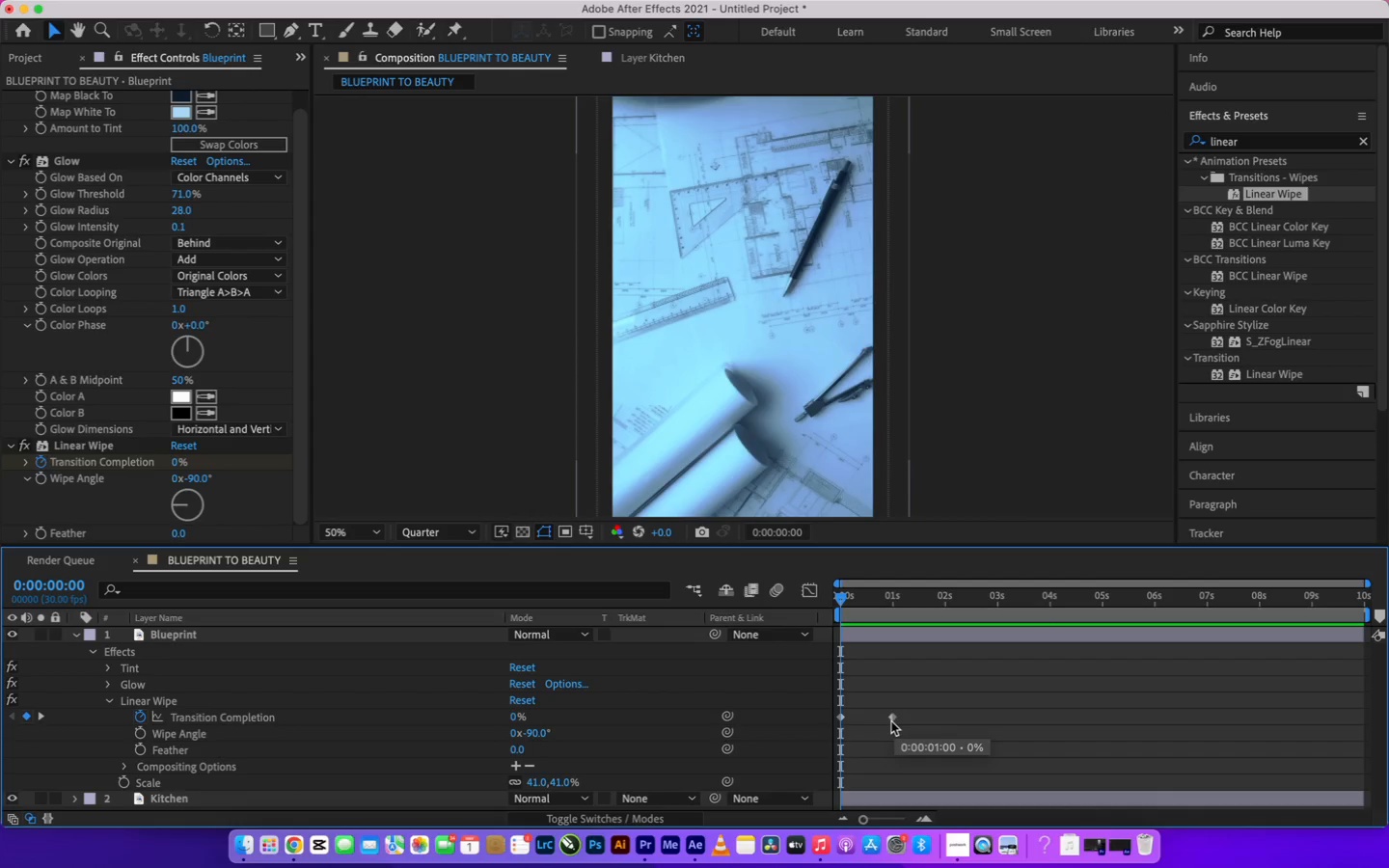 
wait(7.56)
 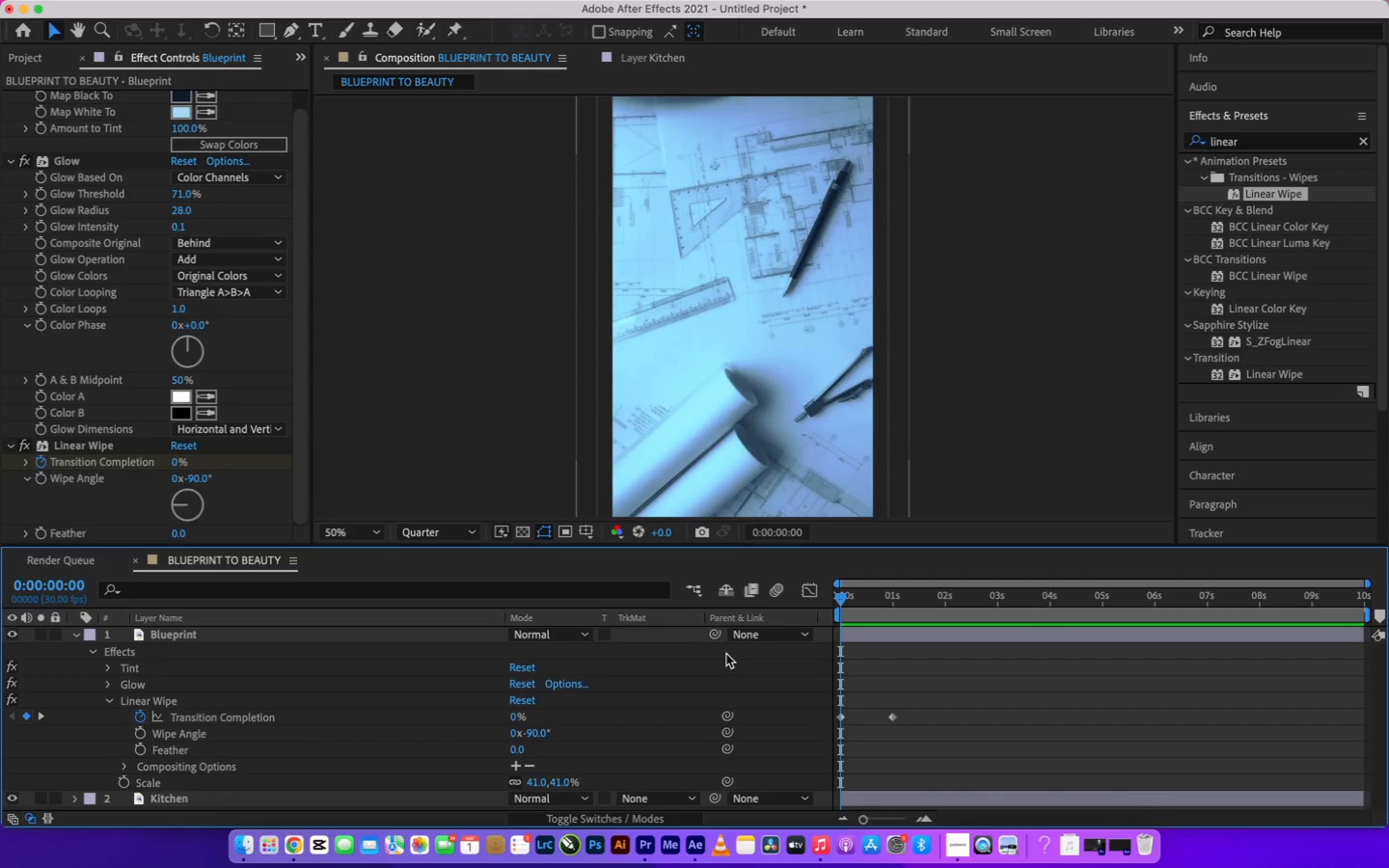 
left_click_drag(start_coordinate=[839, 601], to_coordinate=[893, 600])
 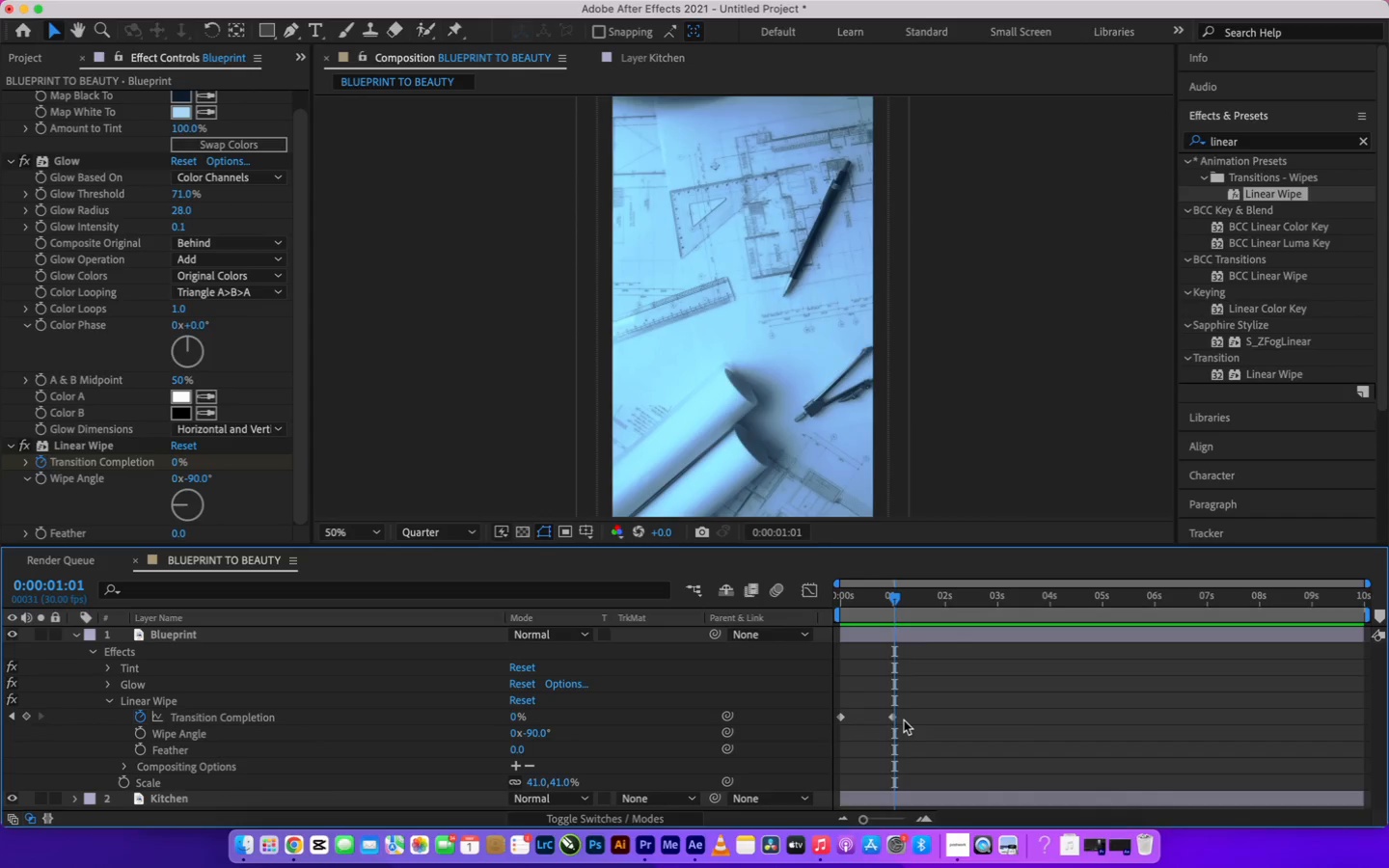 
left_click_drag(start_coordinate=[907, 718], to_coordinate=[835, 723])
 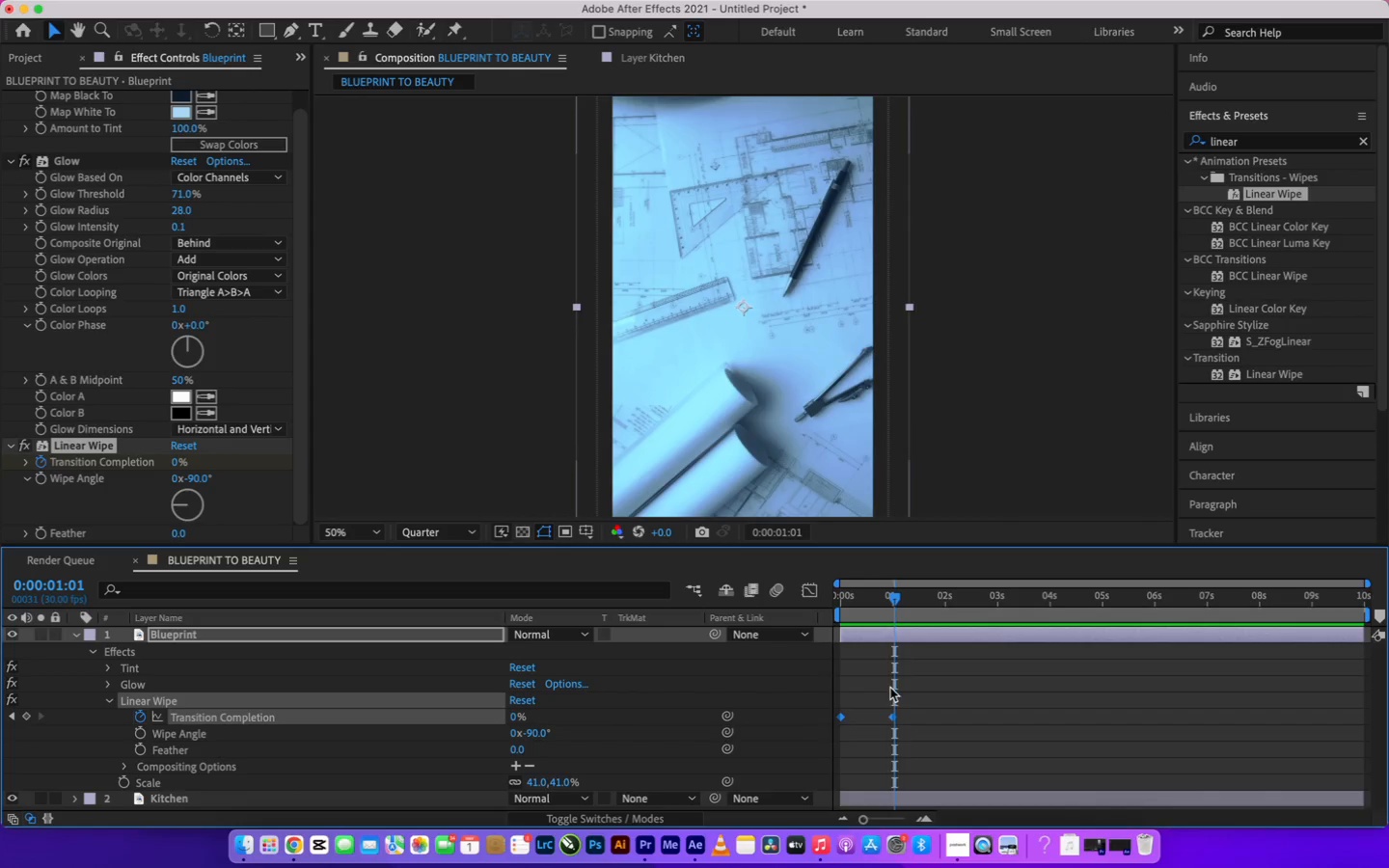 
key(Backspace)
 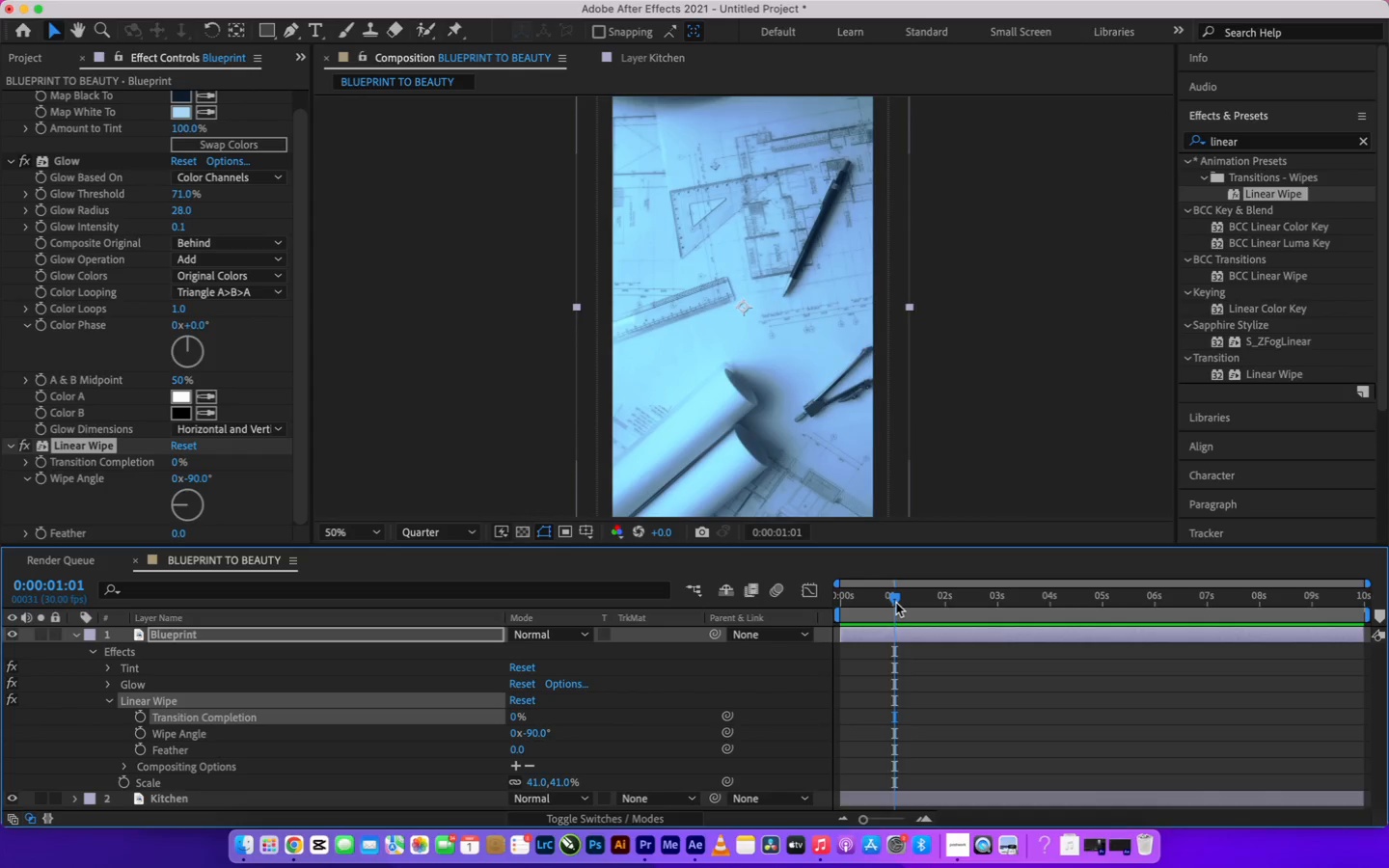 
left_click_drag(start_coordinate=[896, 602], to_coordinate=[826, 618])
 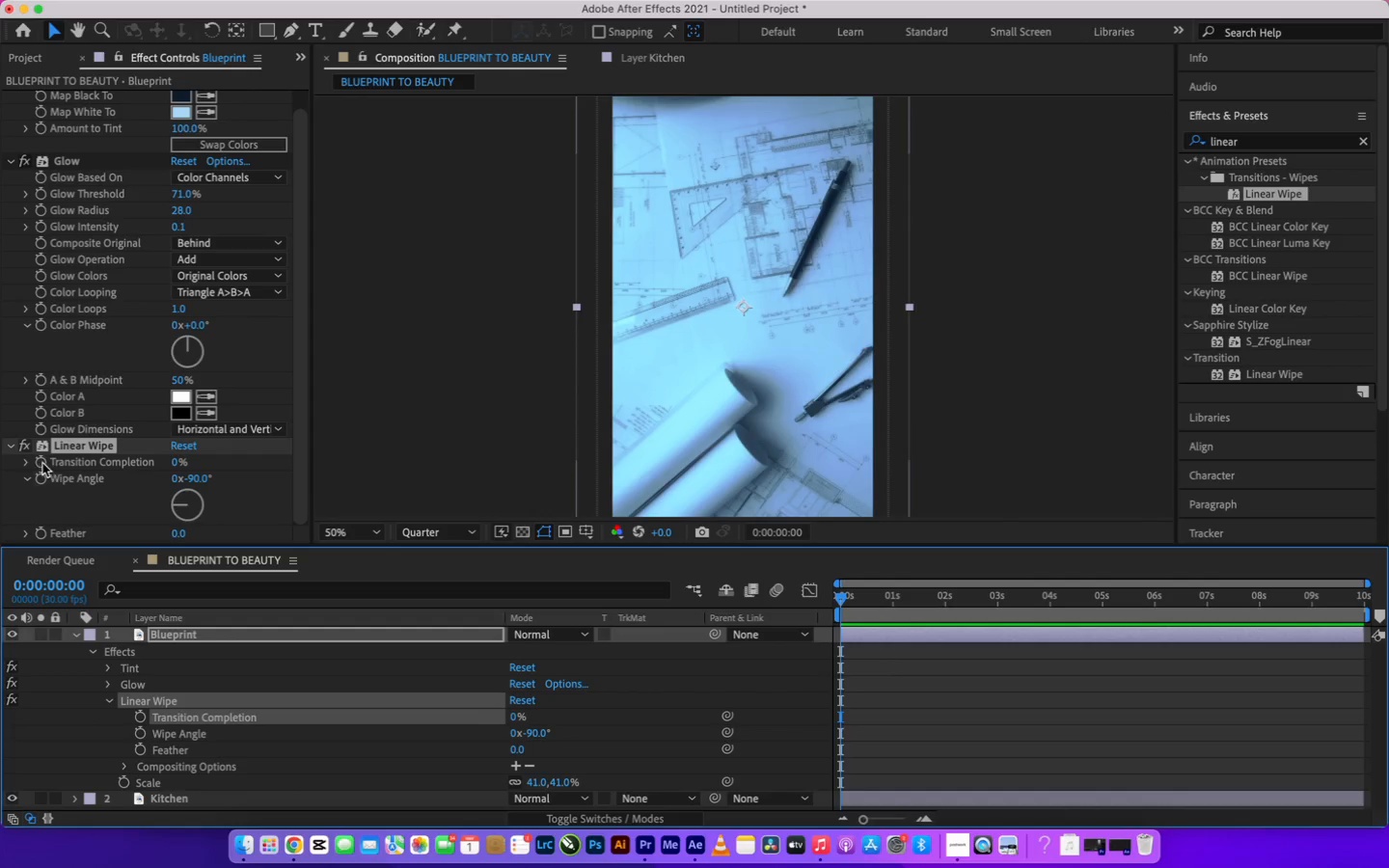 
left_click([41, 465])
 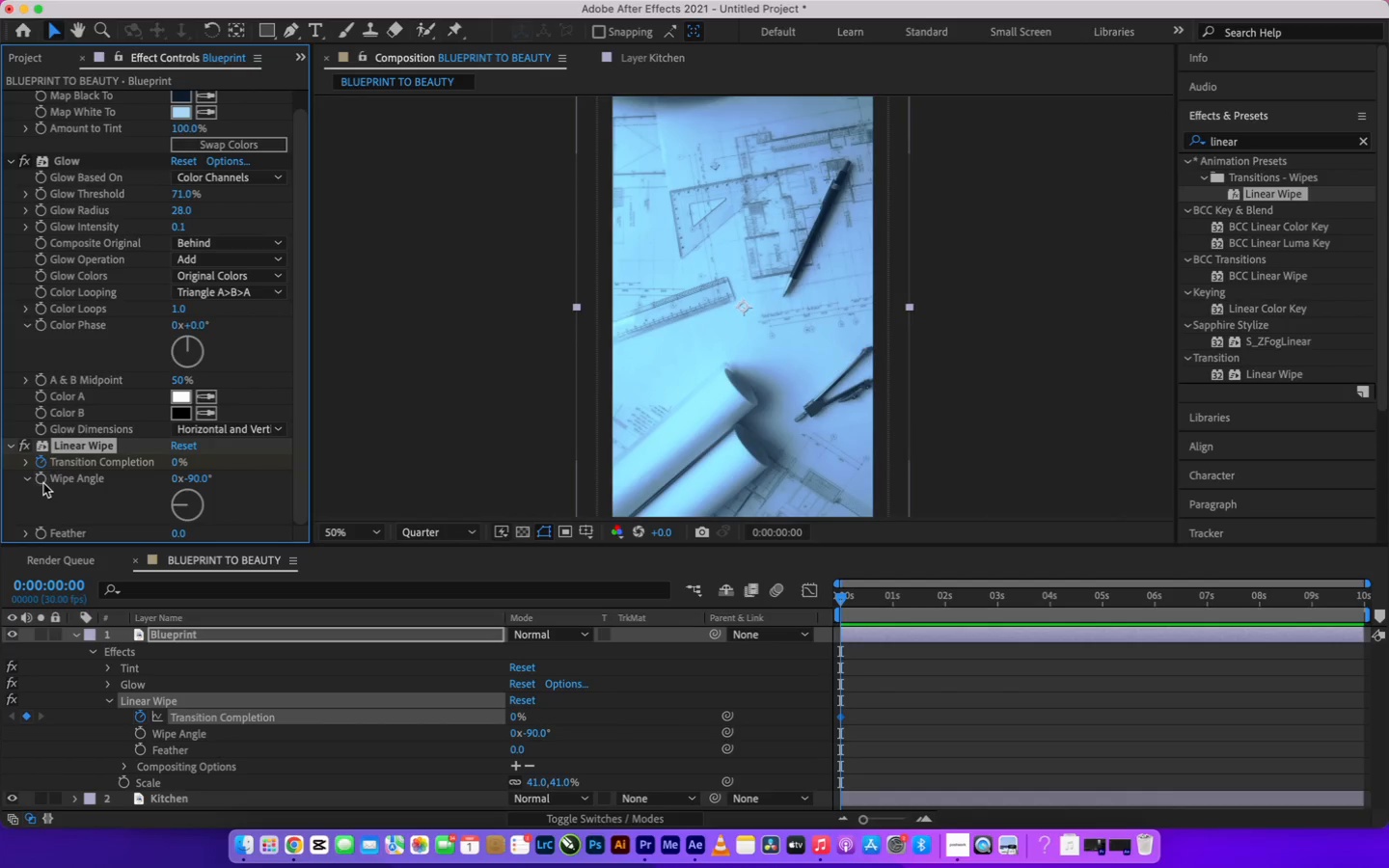 
wait(7.52)
 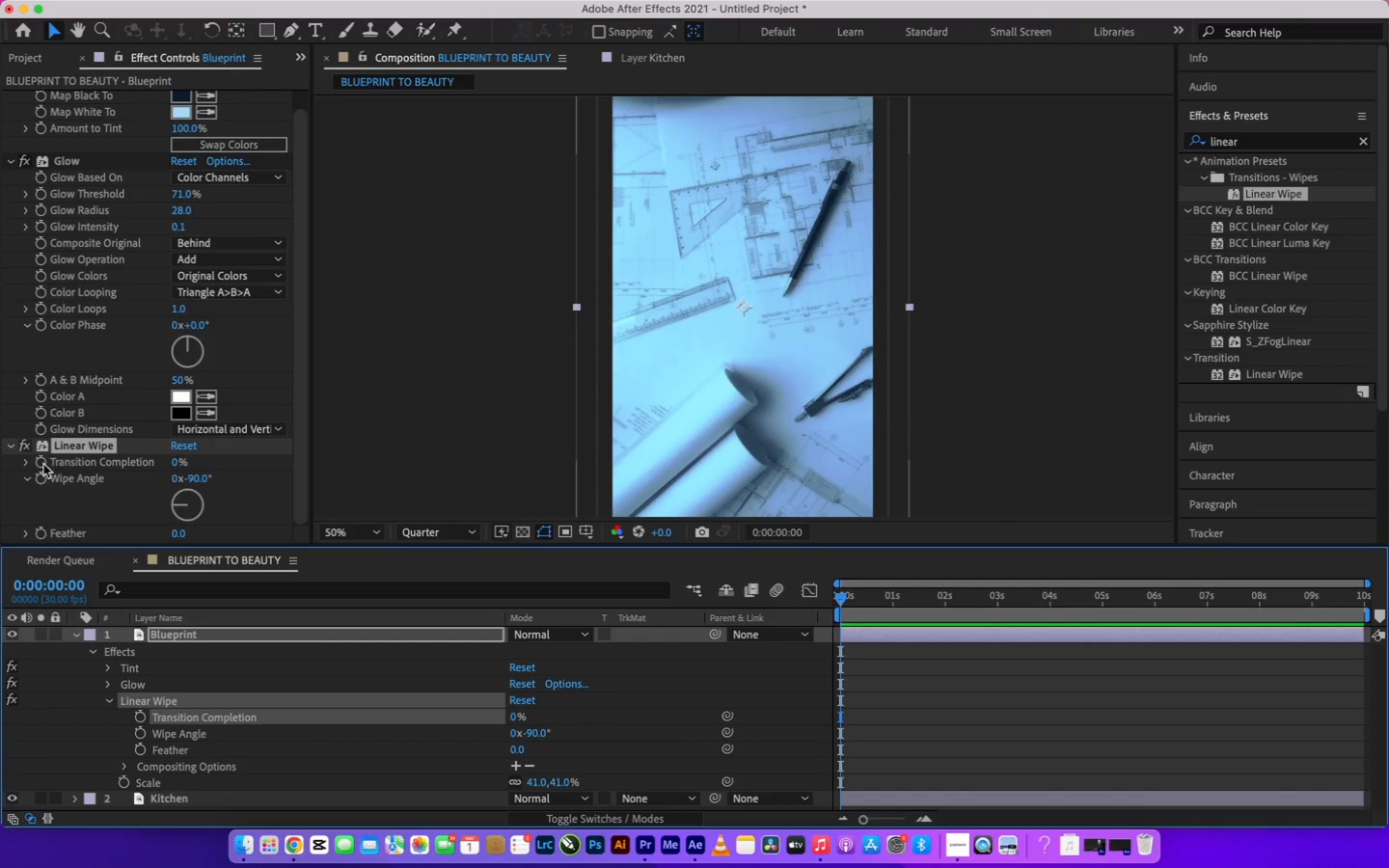 
left_click([42, 481])
 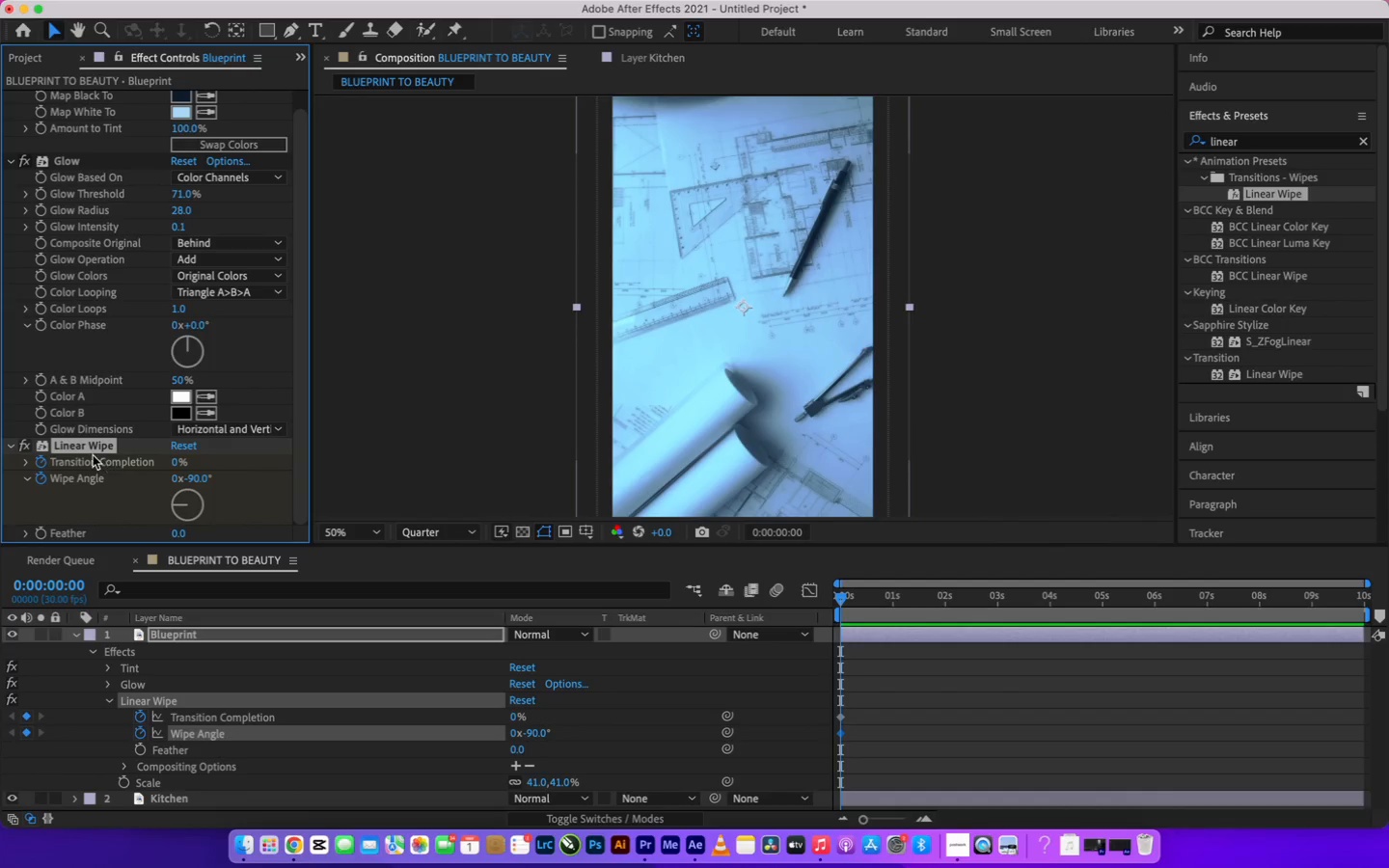 
left_click([44, 479])
 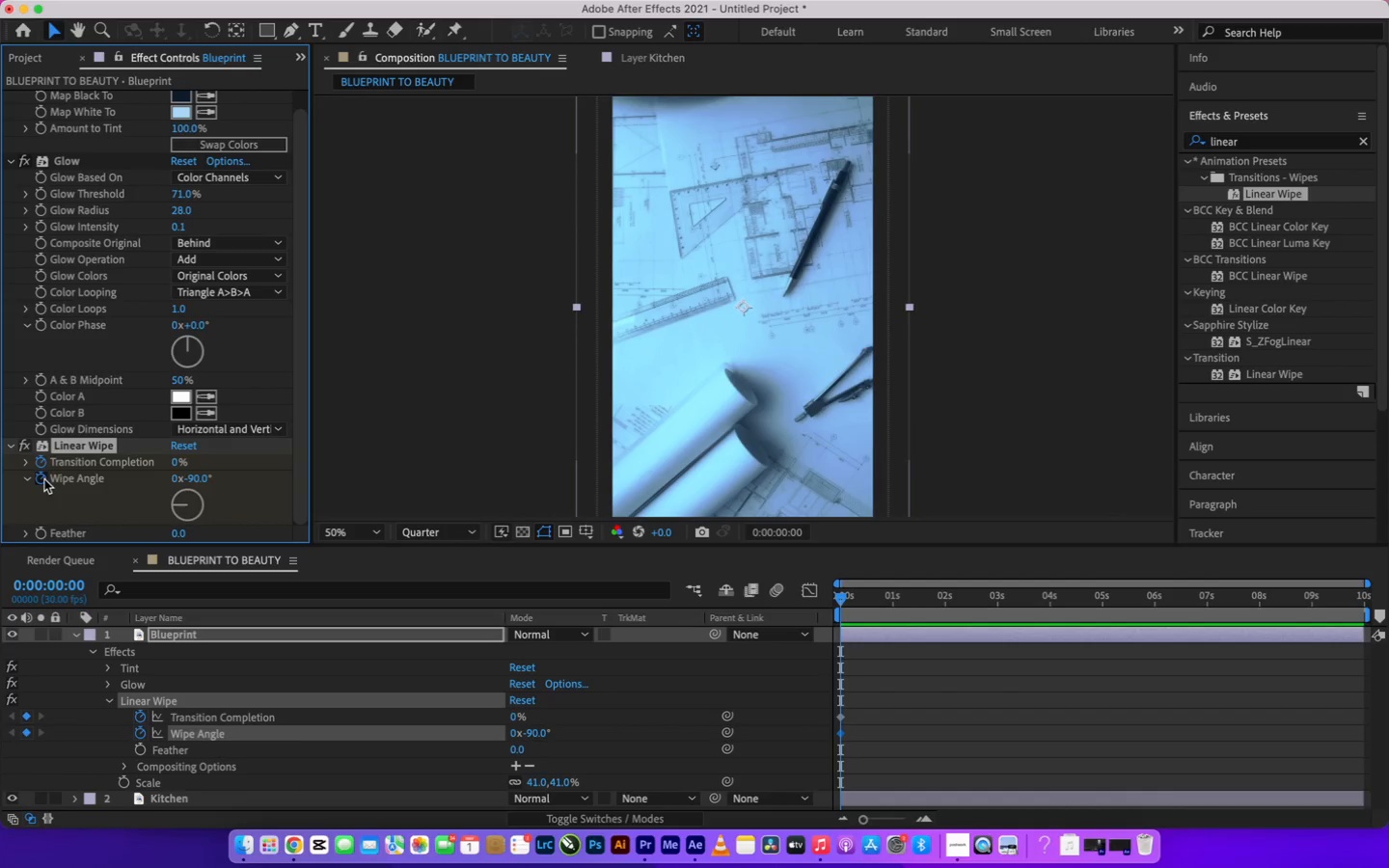 
left_click_drag(start_coordinate=[44, 479], to_coordinate=[1106, 612])
 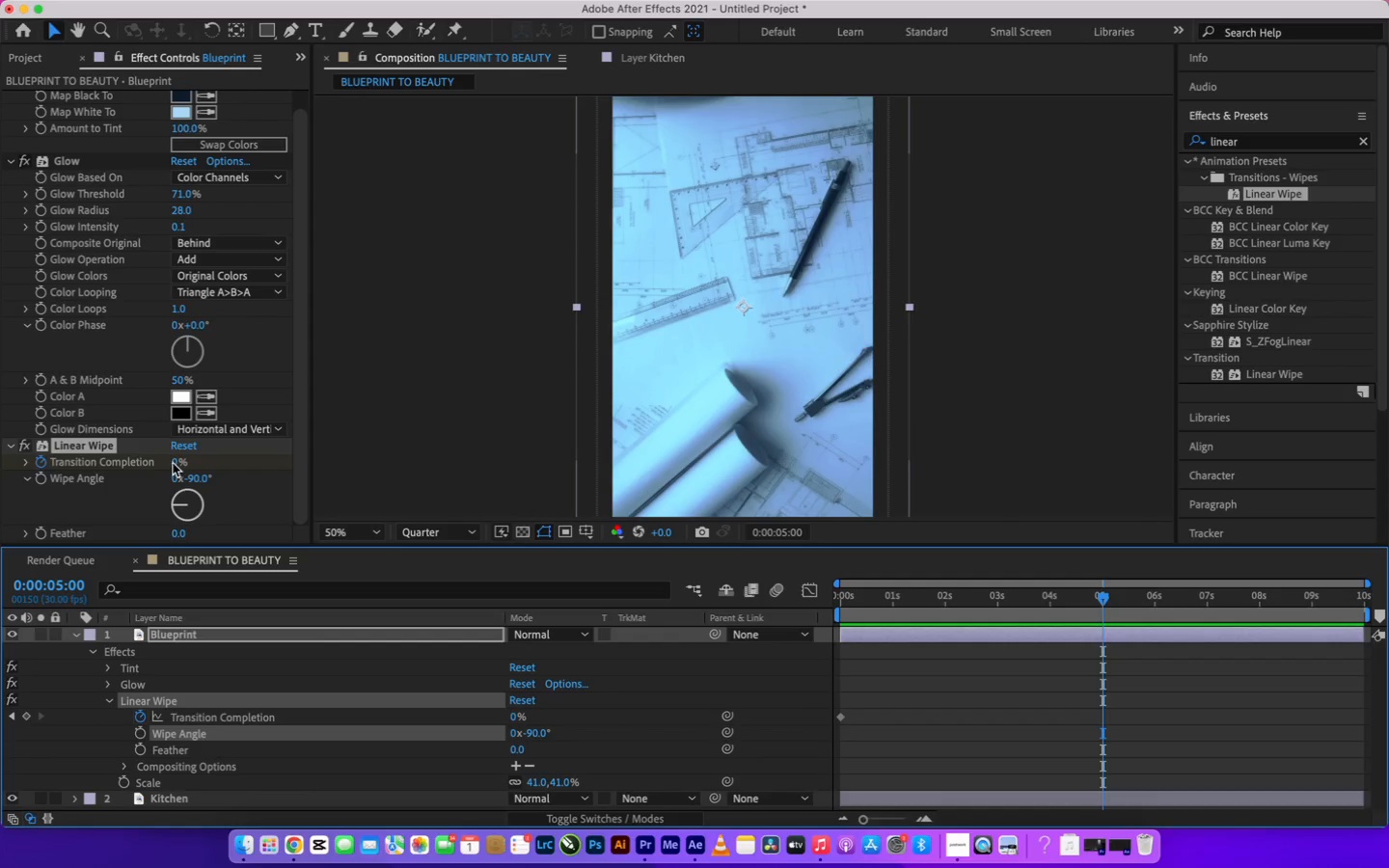 
left_click([173, 463])
 